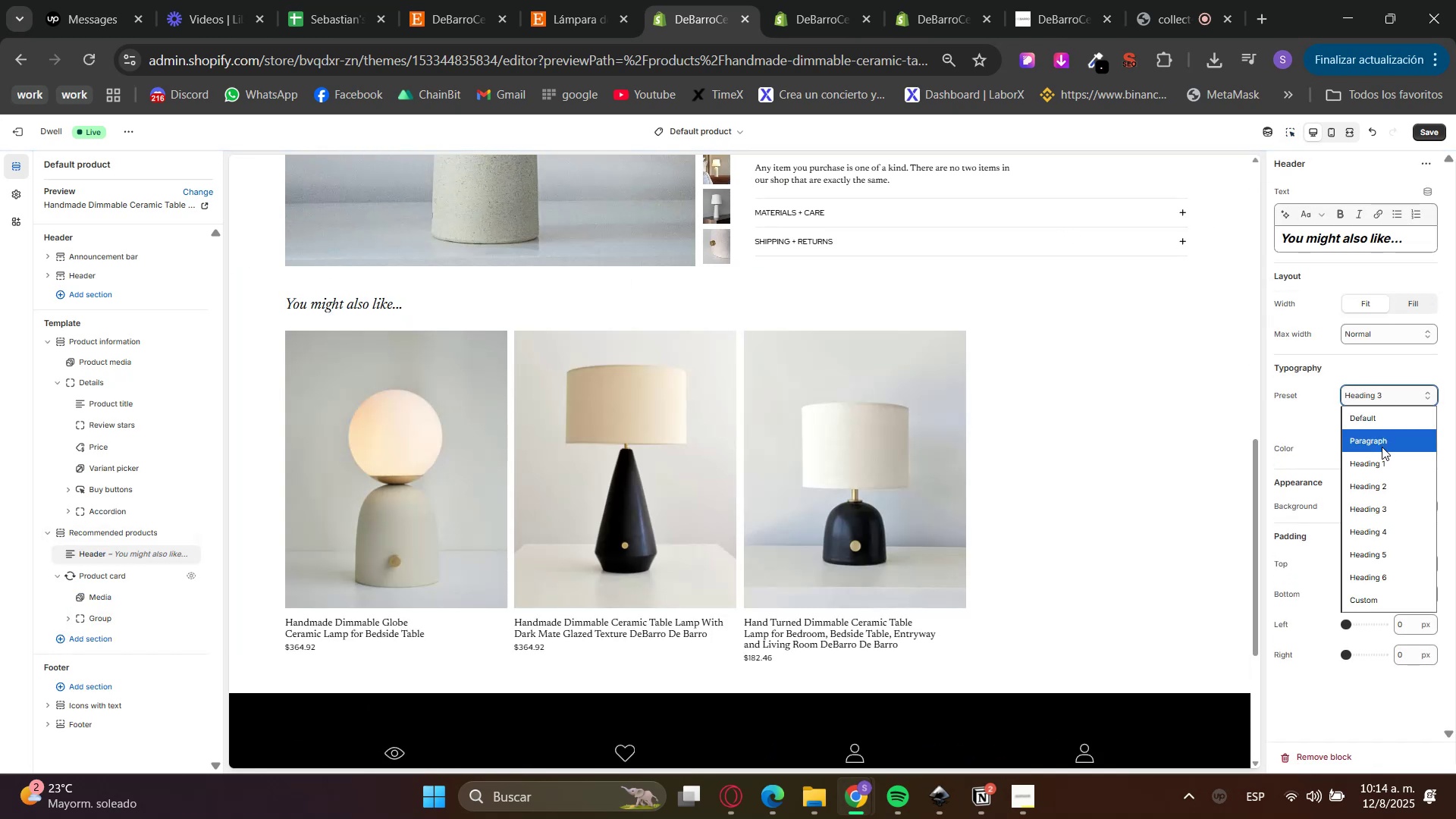 
left_click_drag(start_coordinate=[1380, 469], to_coordinate=[1380, 488])
 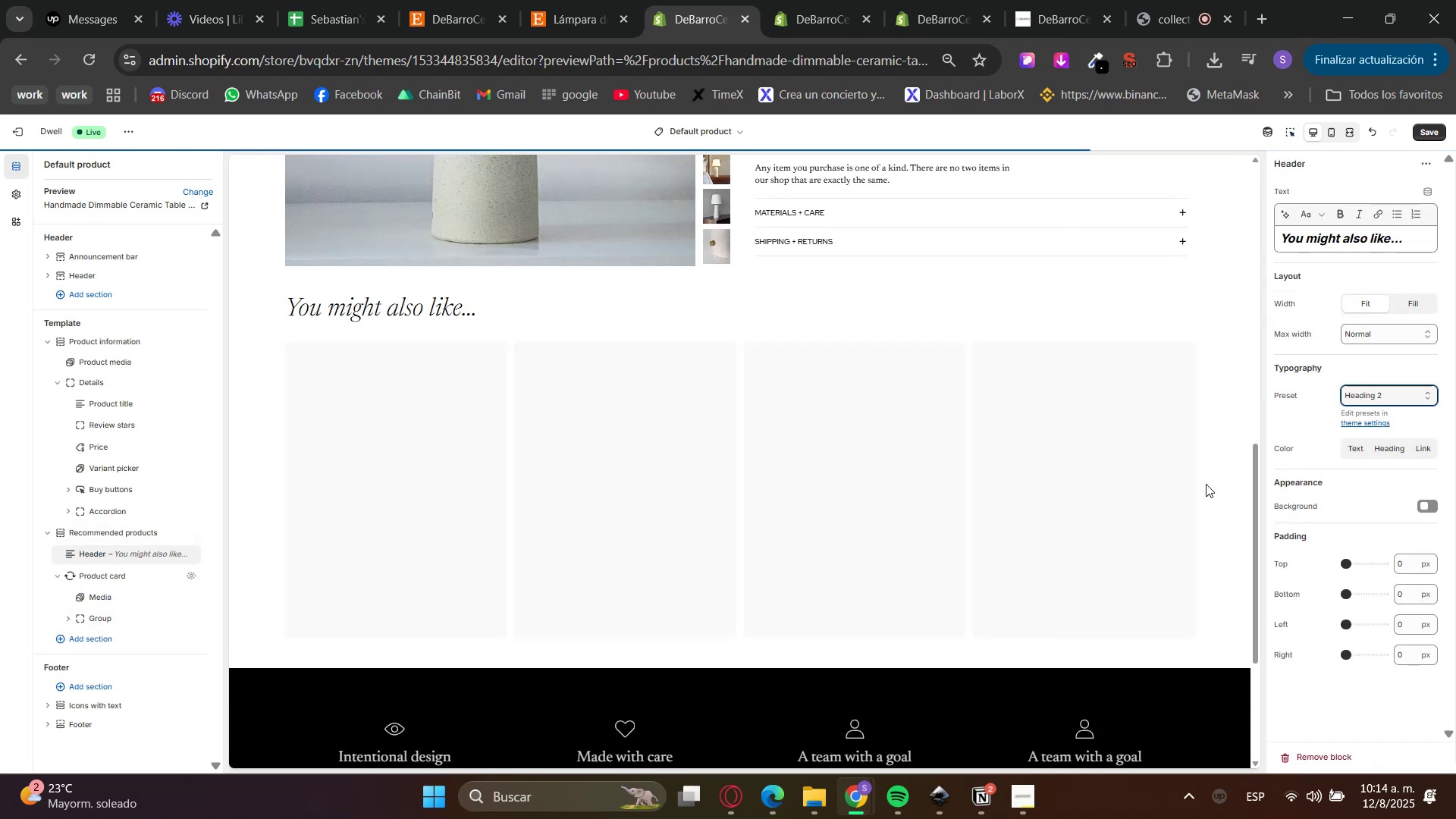 
scroll: coordinate [1097, 549], scroll_direction: up, amount: 2.0
 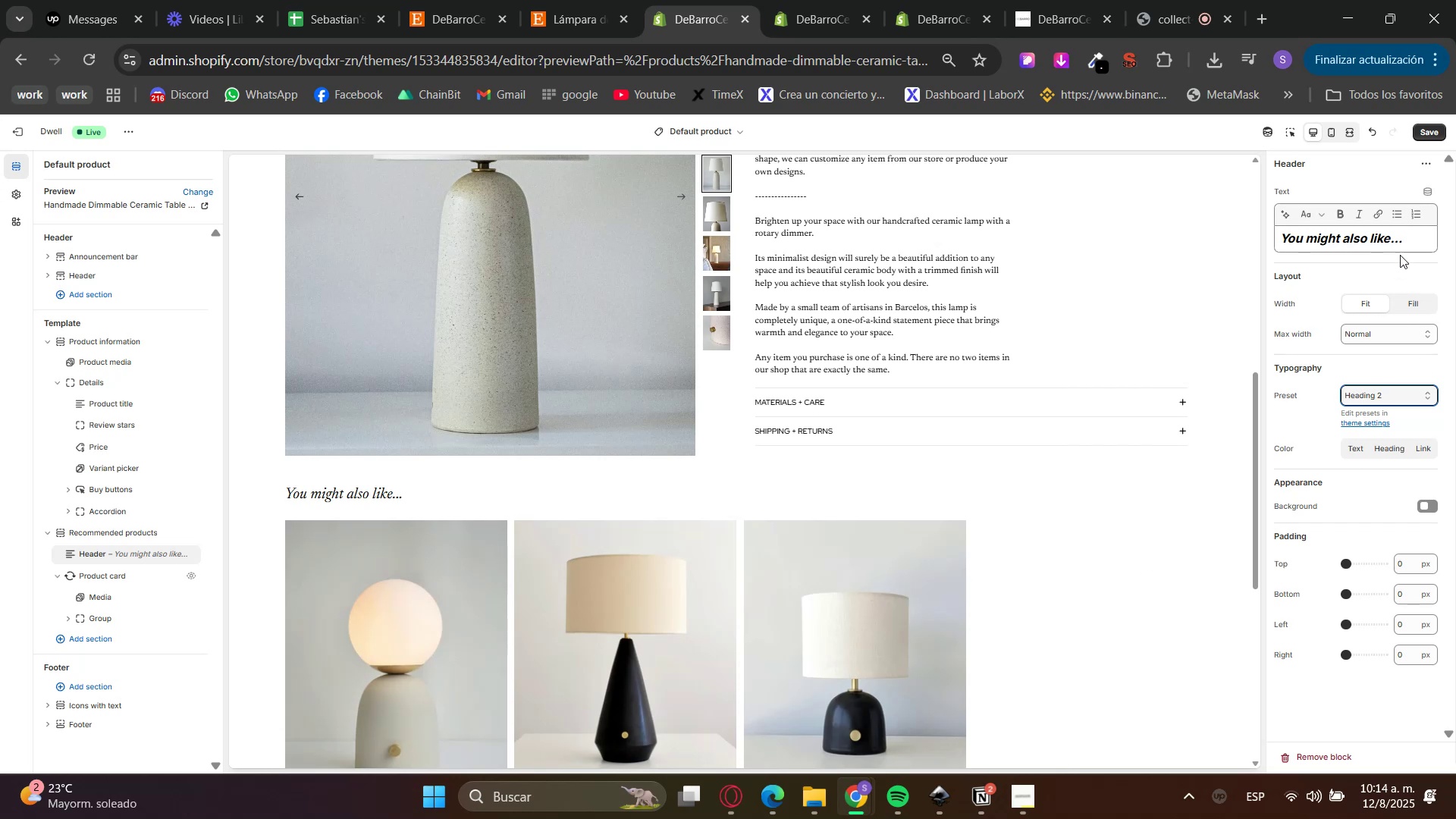 
double_click([1396, 240])
 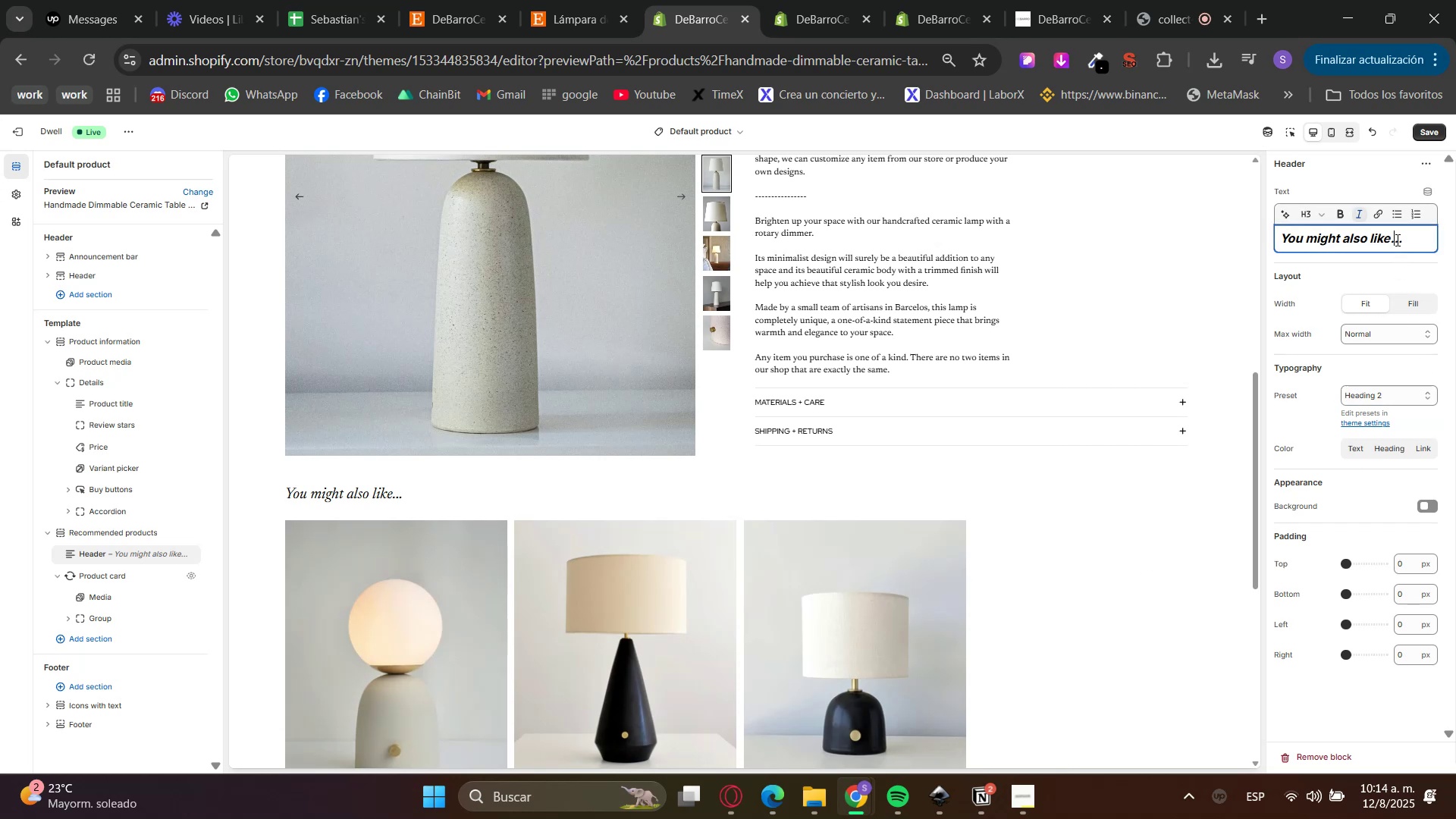 
triple_click([1396, 240])
 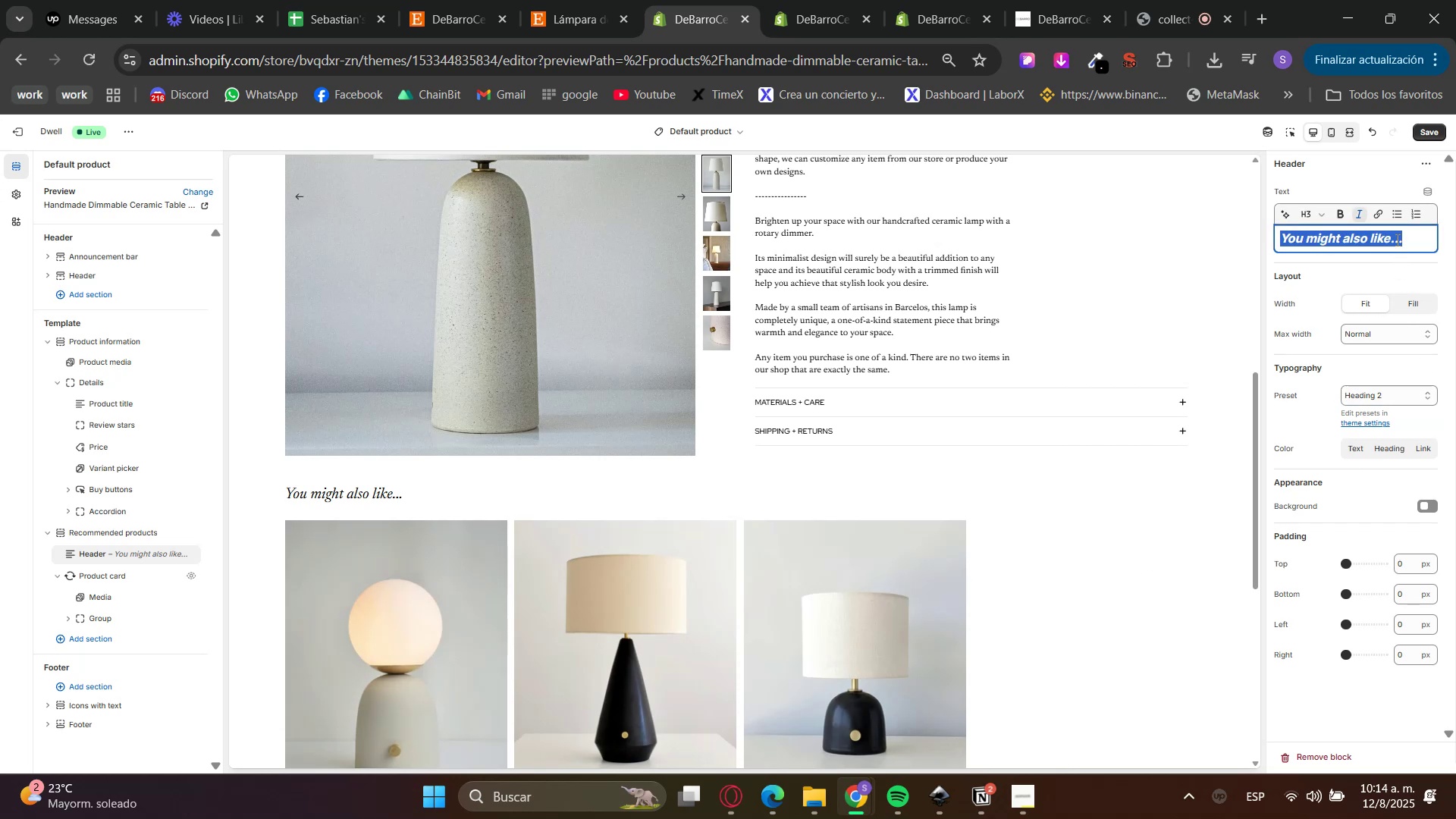 
triple_click([1396, 240])
 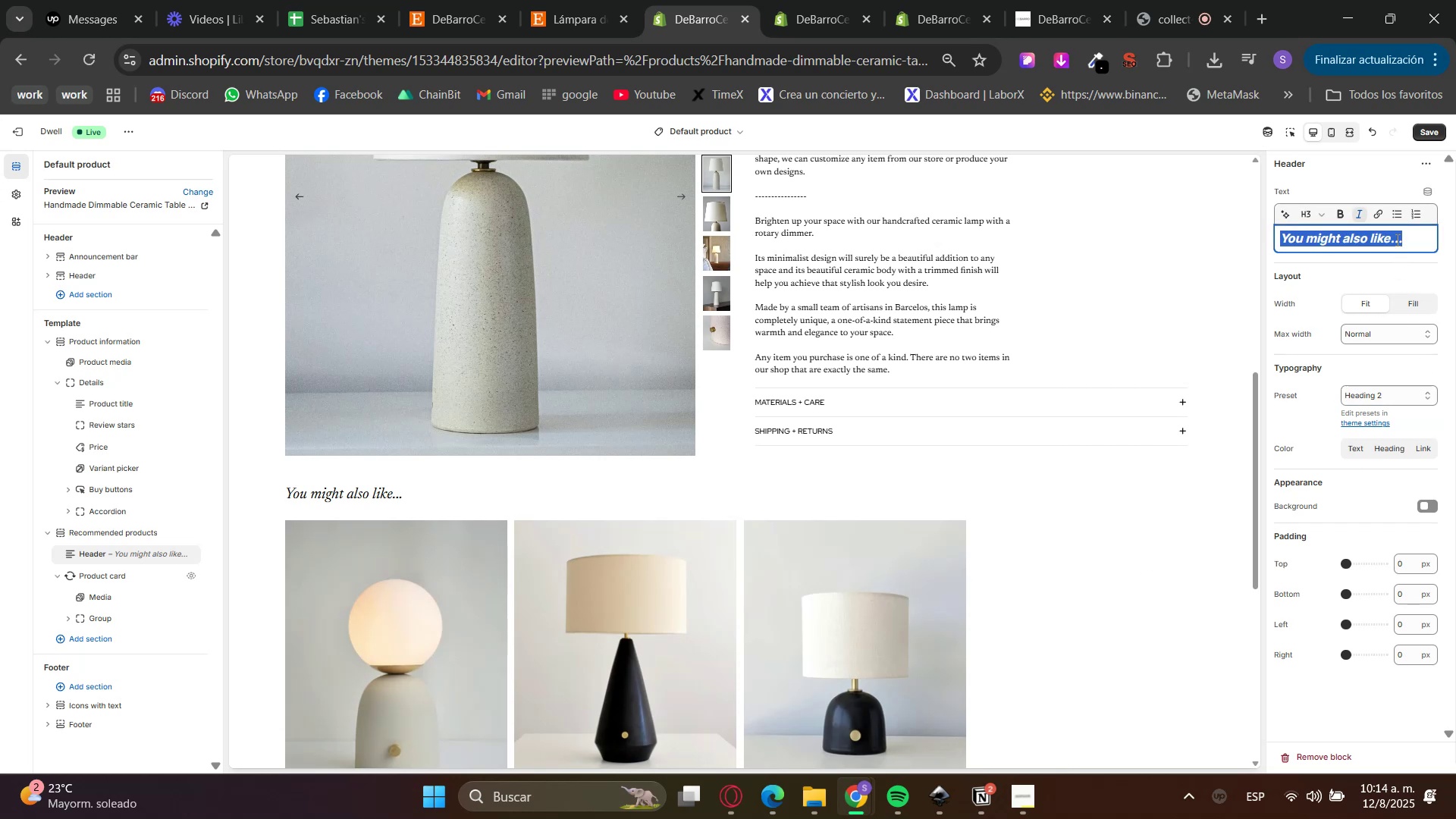 
triple_click([1396, 240])
 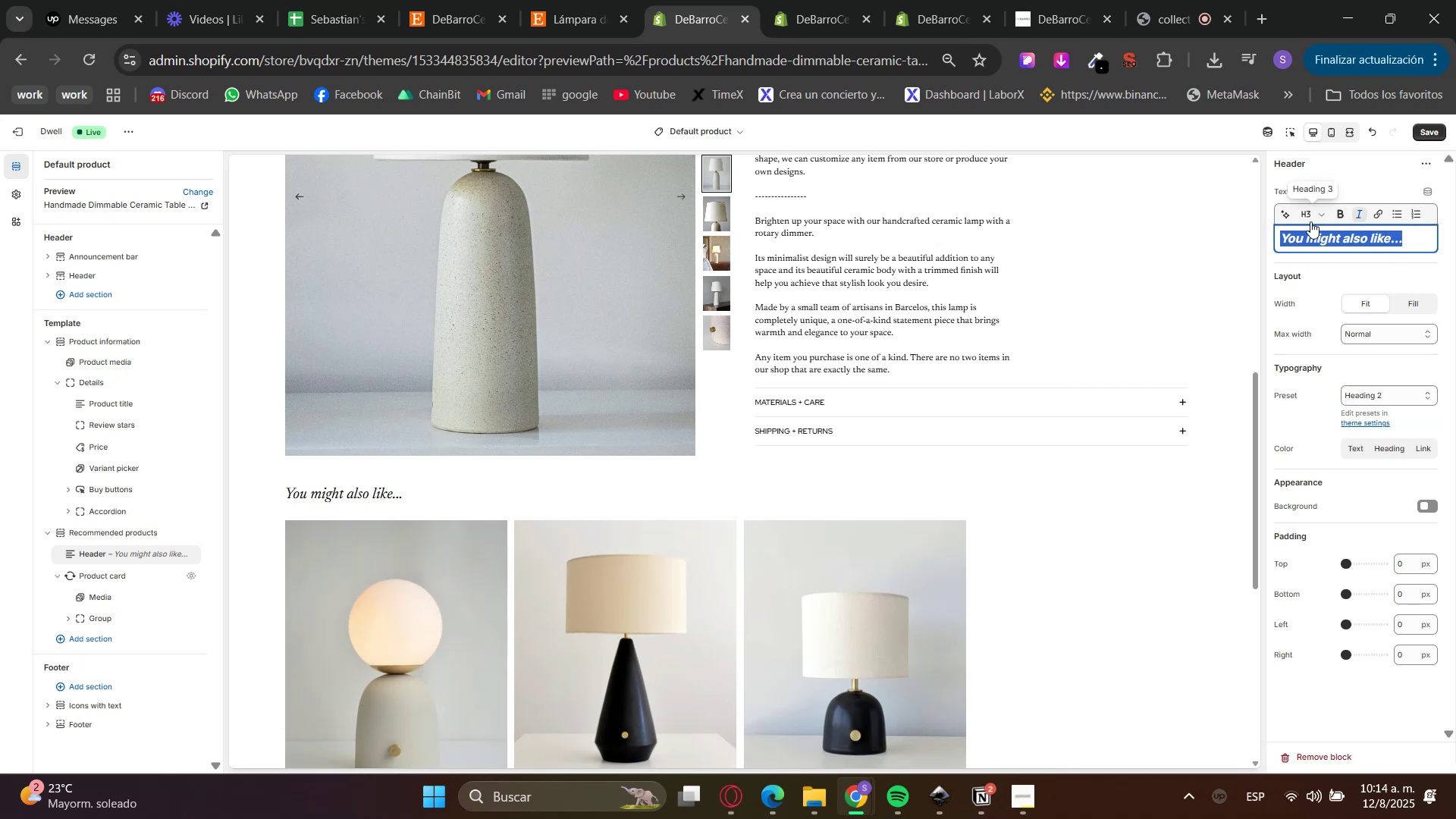 
triple_click([1303, 214])
 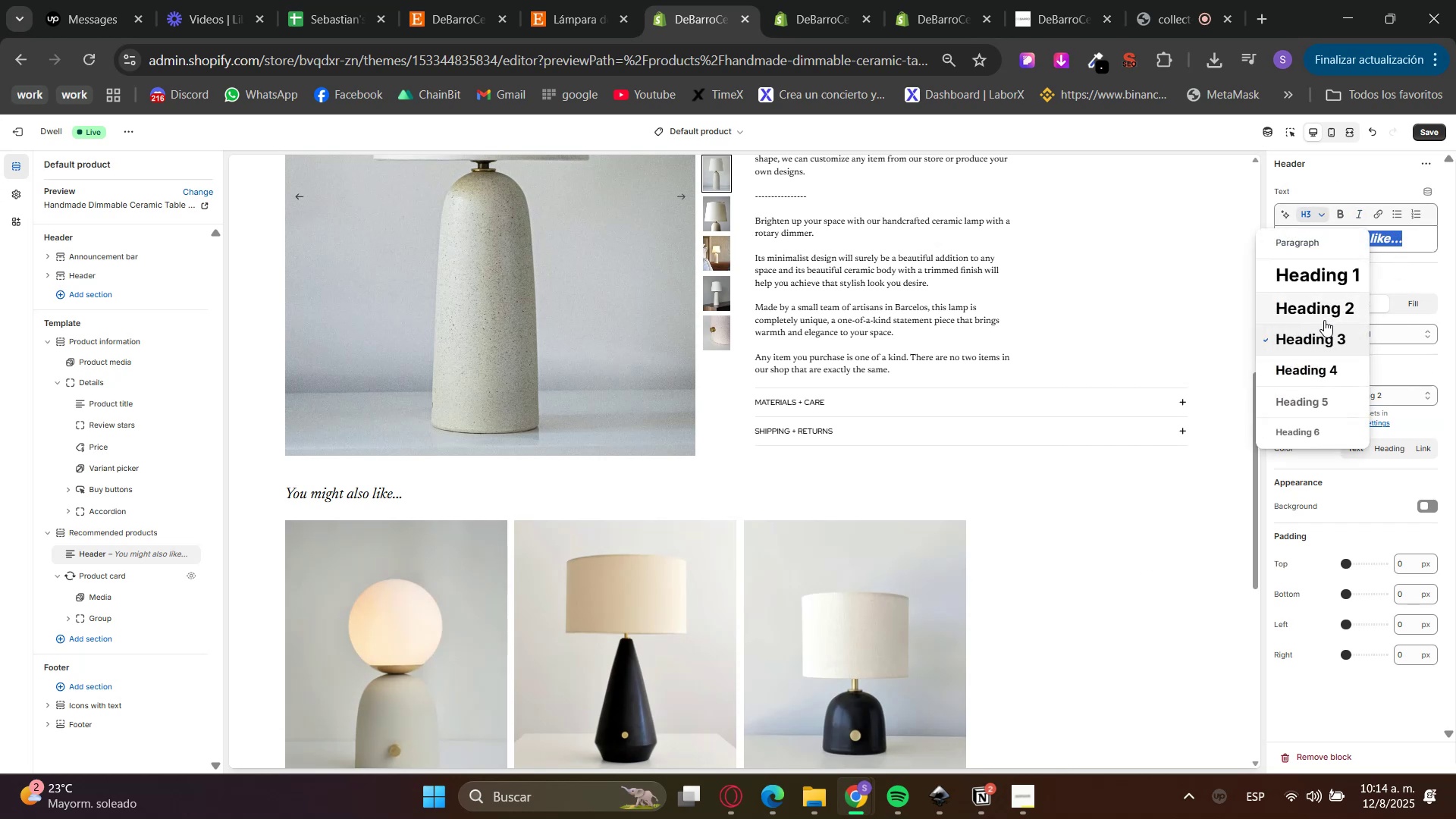 
left_click([1320, 309])
 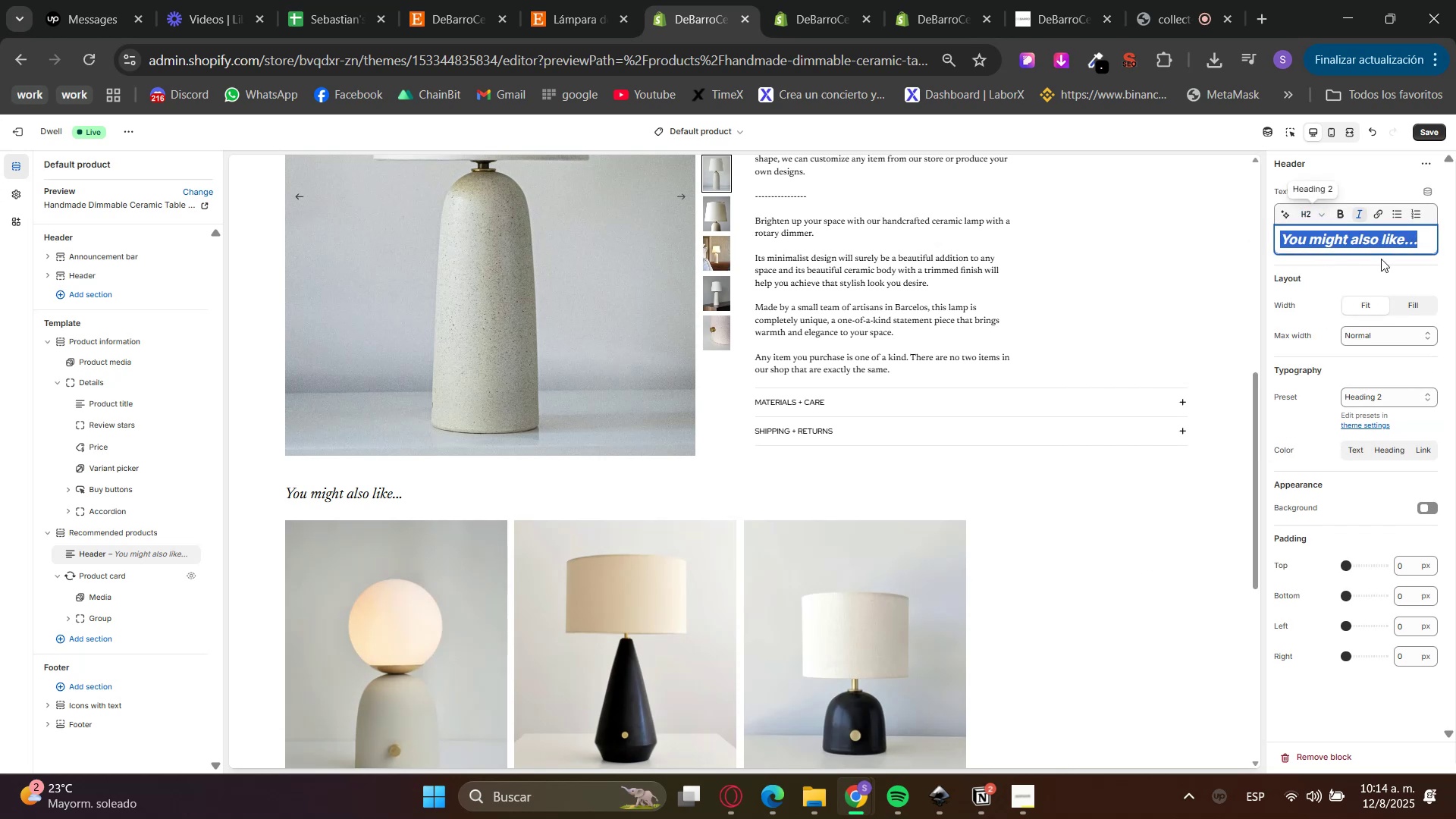 
mouse_move([1352, 241])
 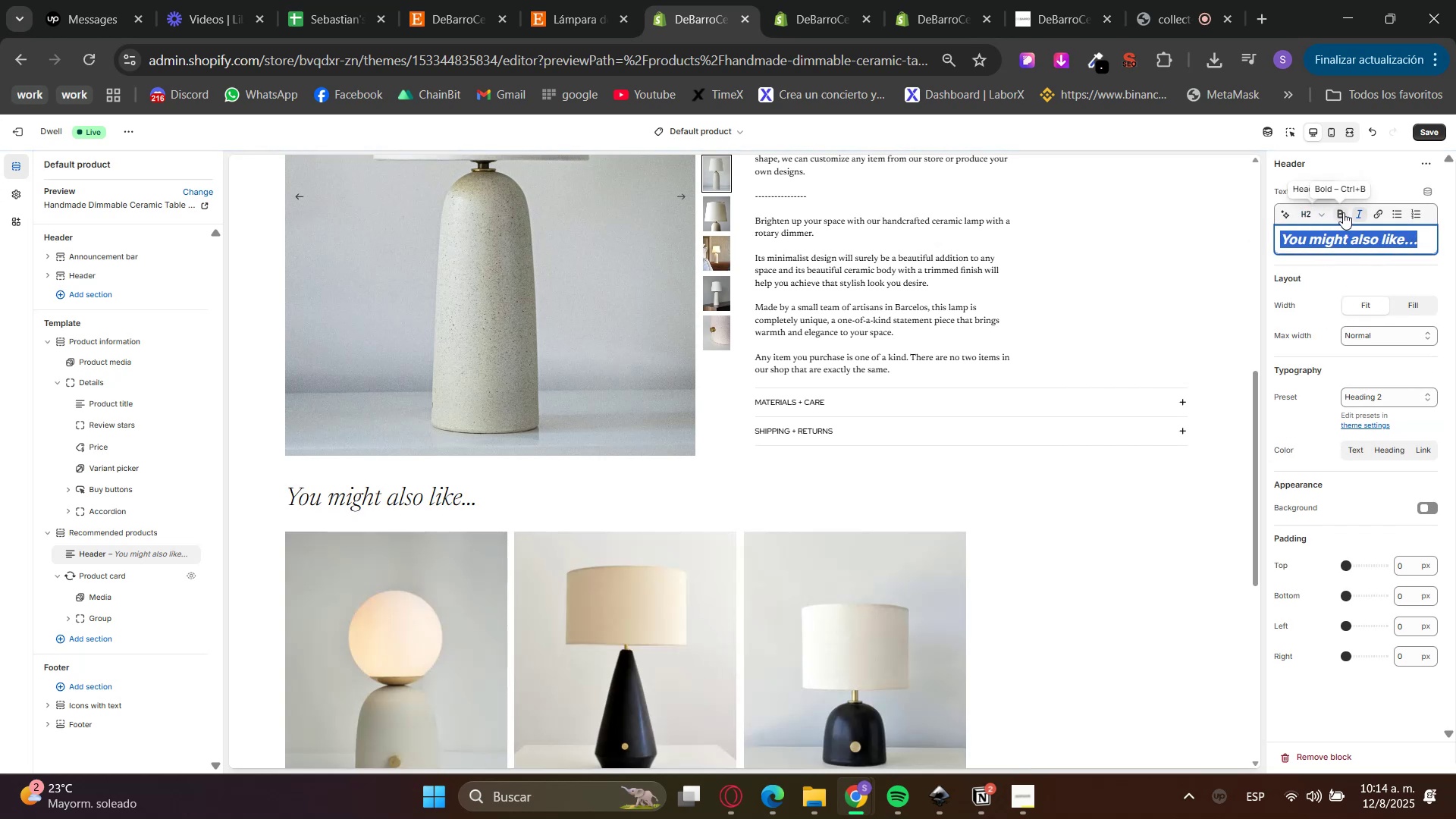 
double_click([1346, 274])
 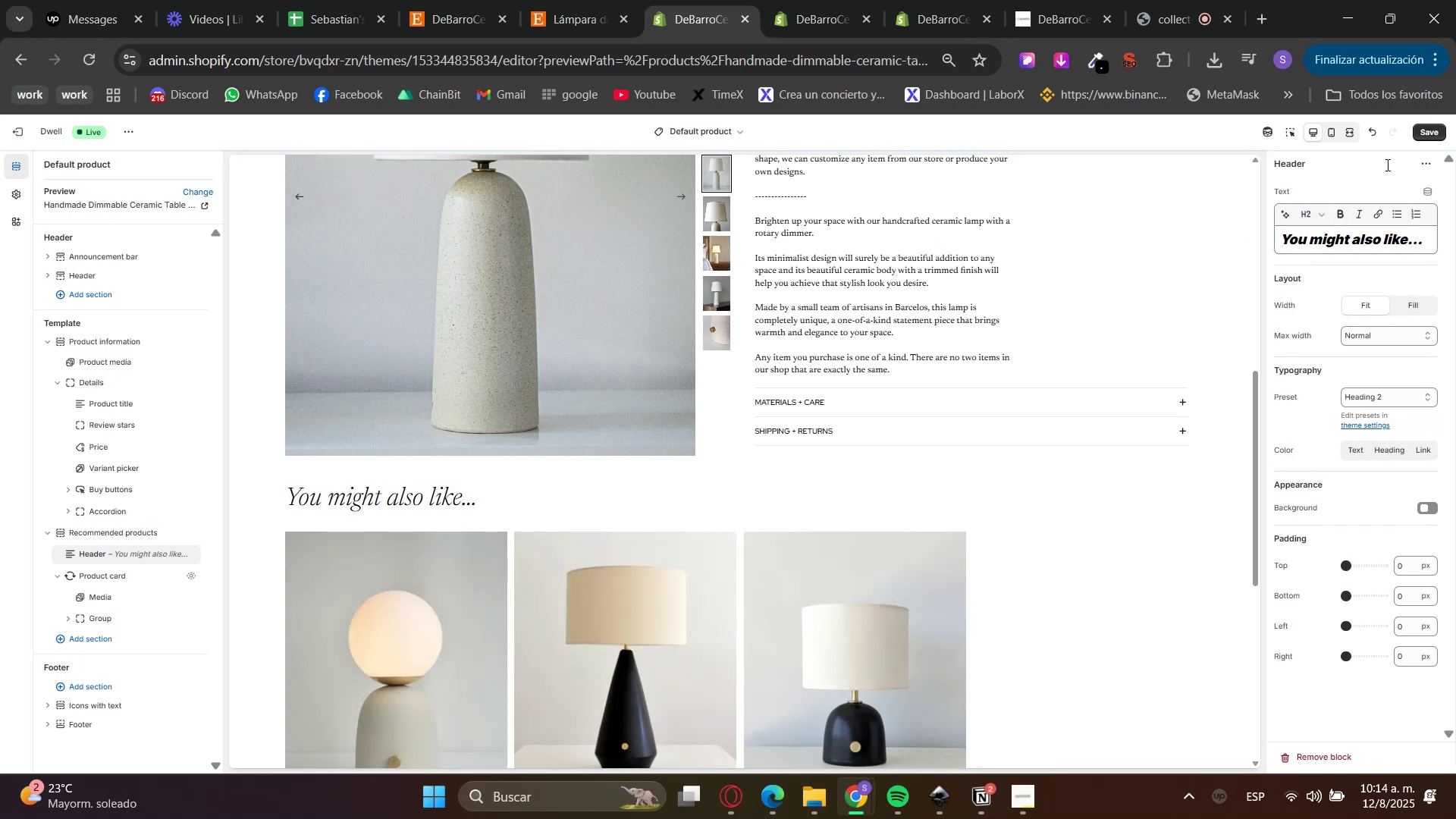 
scroll: coordinate [1169, 452], scroll_direction: down, amount: 7.0
 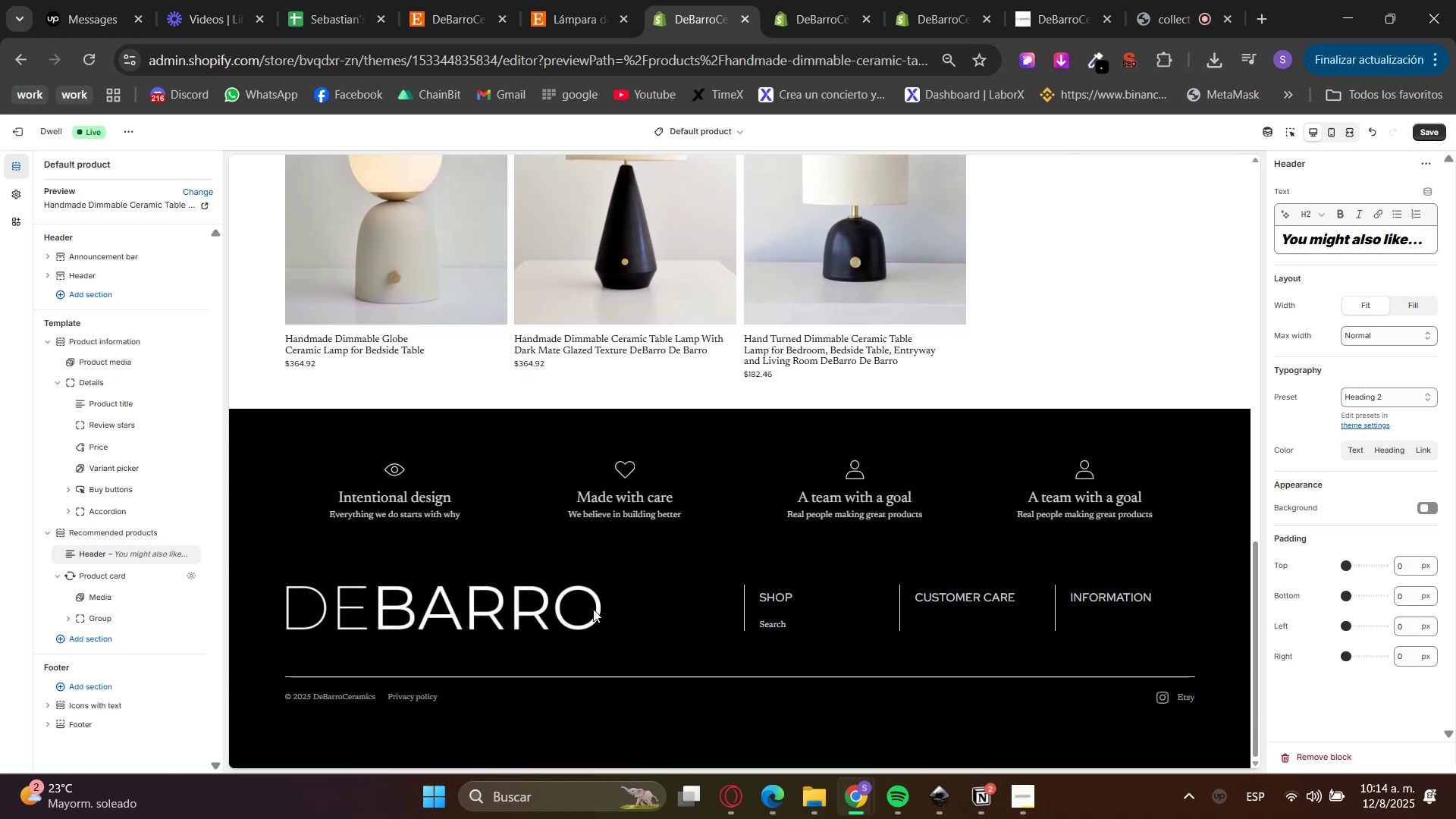 
scroll: coordinate [621, 633], scroll_direction: up, amount: 16.0
 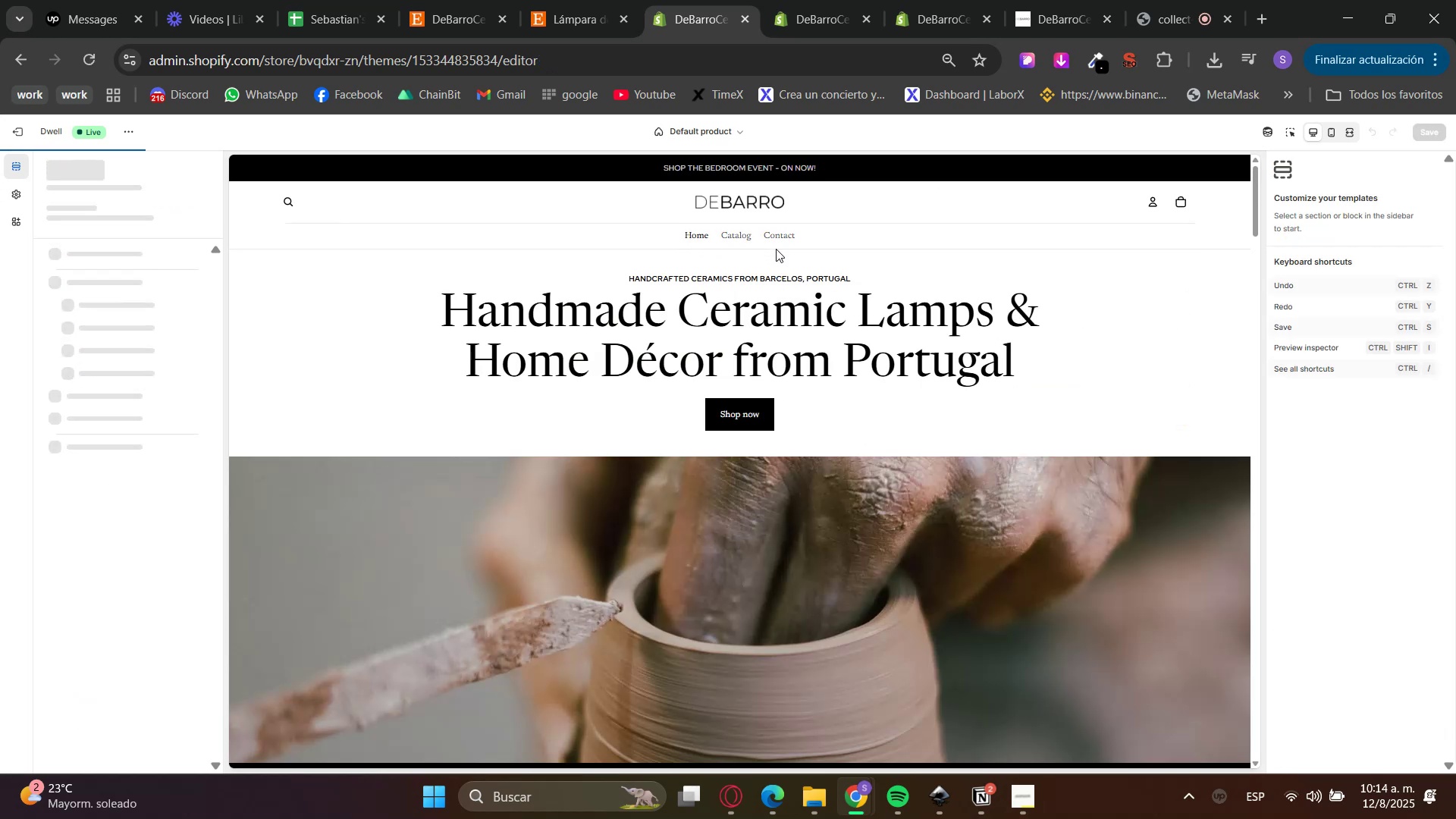 
left_click([1439, 127])
 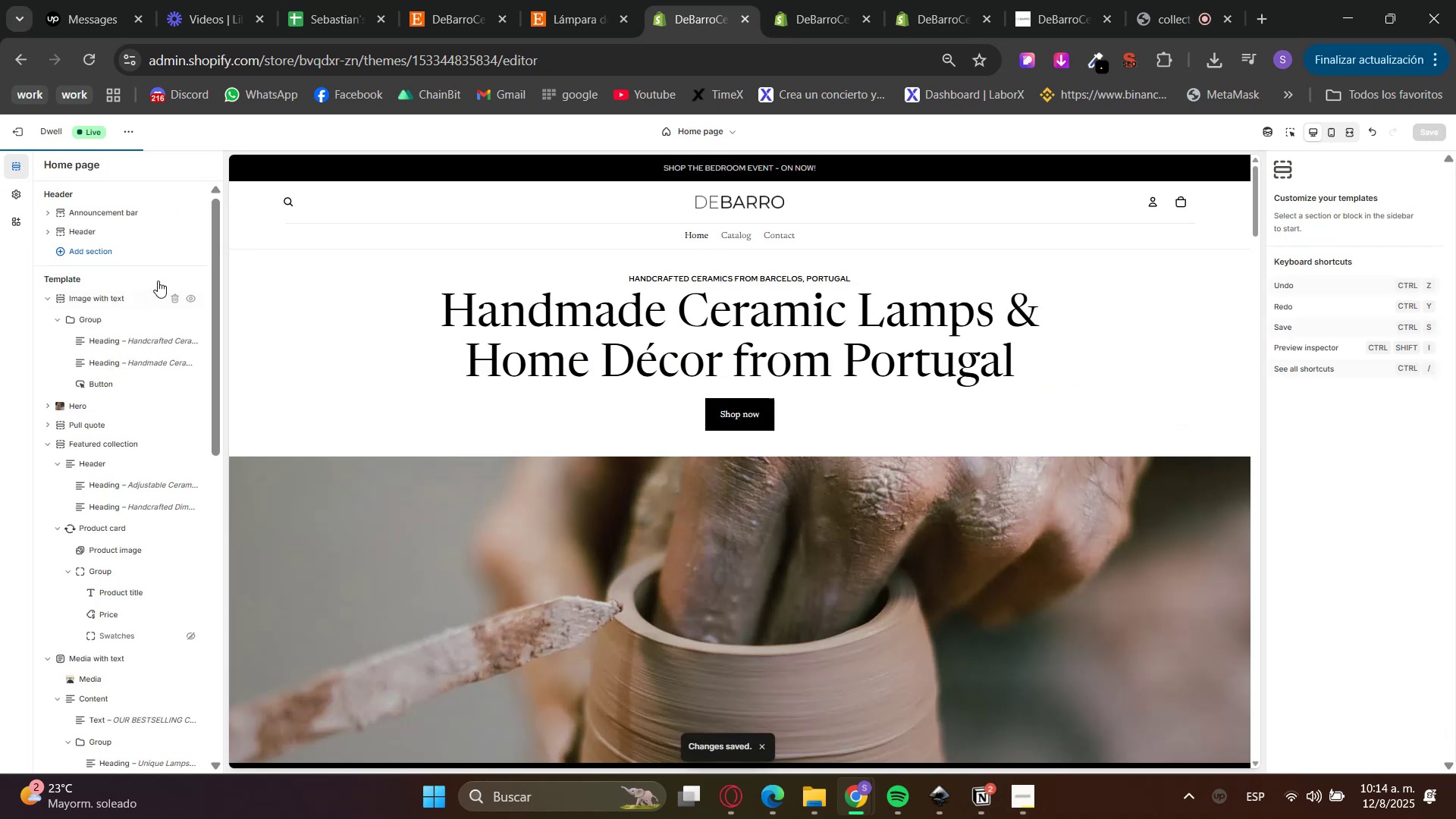 
left_click([86, 235])
 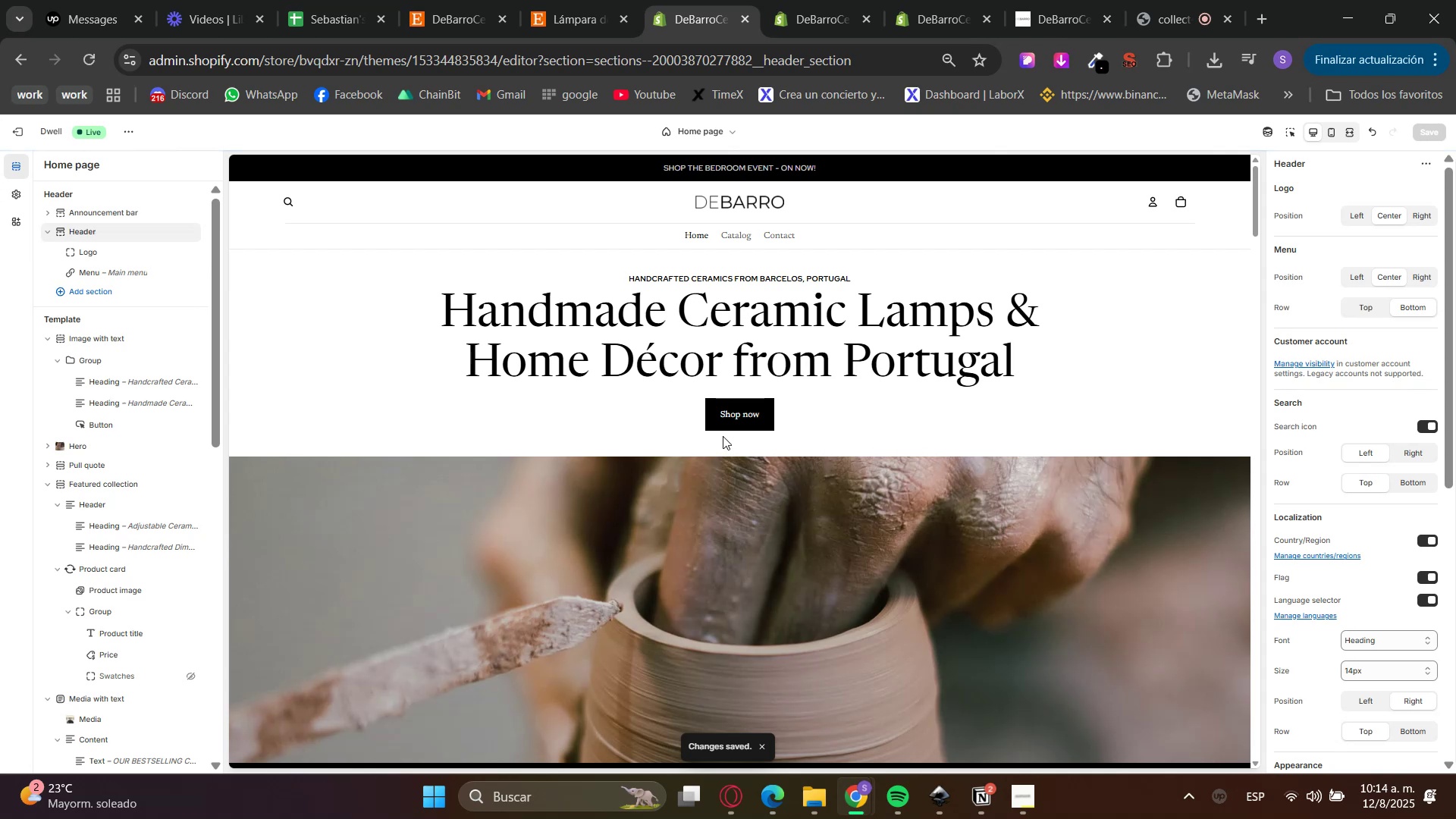 
left_click([725, 419])
 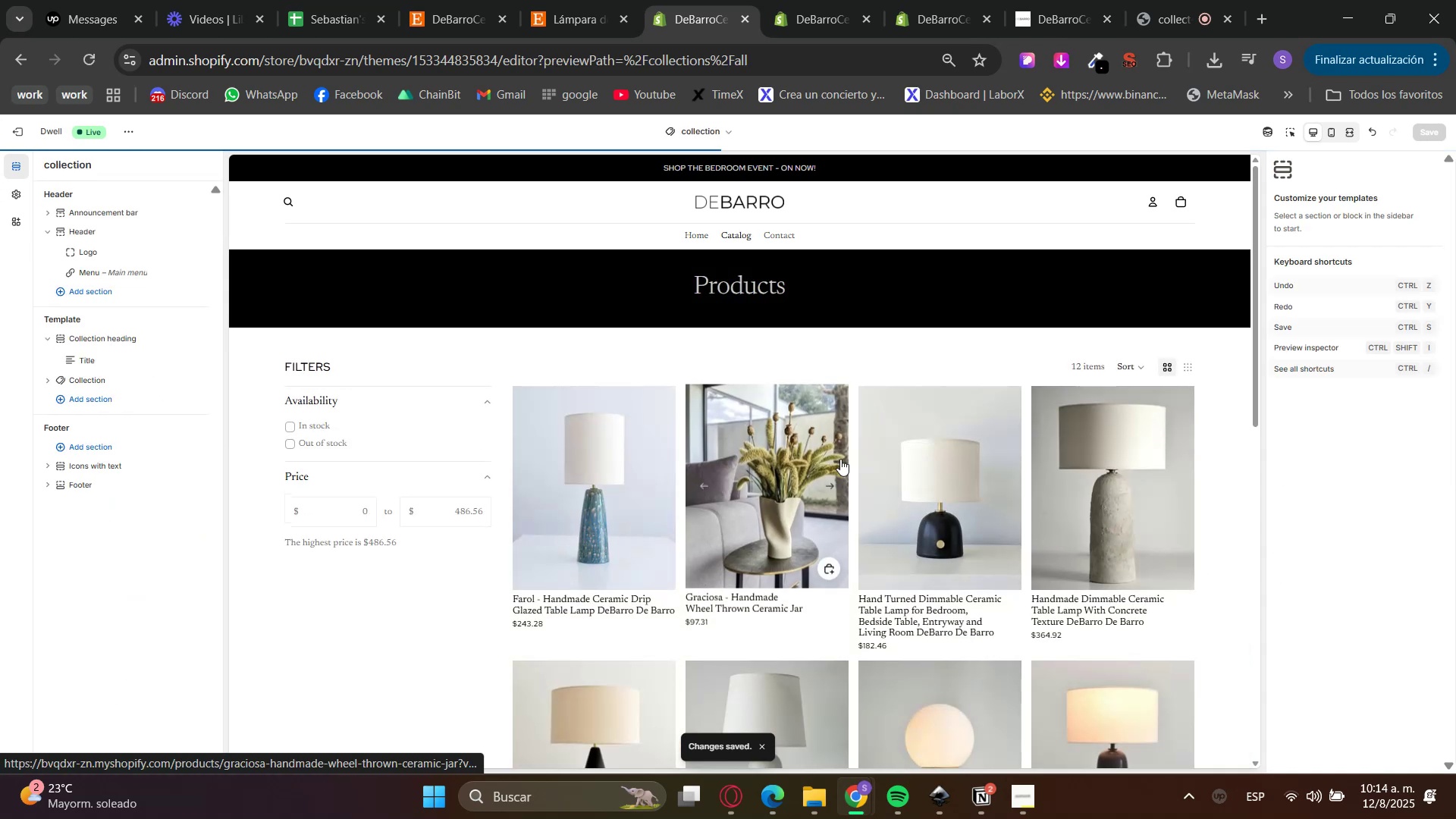 
scroll: coordinate [544, 369], scroll_direction: up, amount: 2.0
 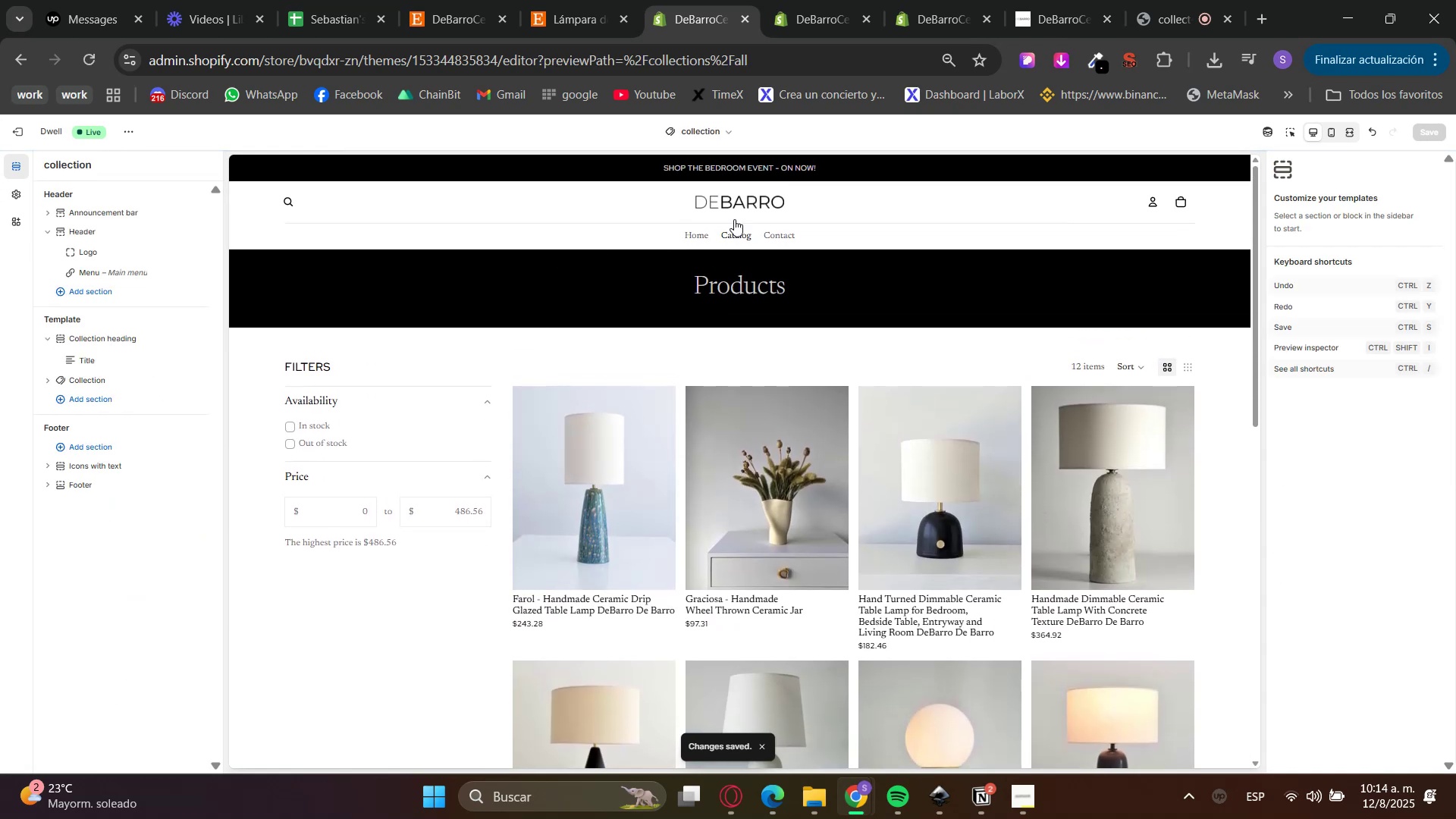 
left_click([759, 202])
 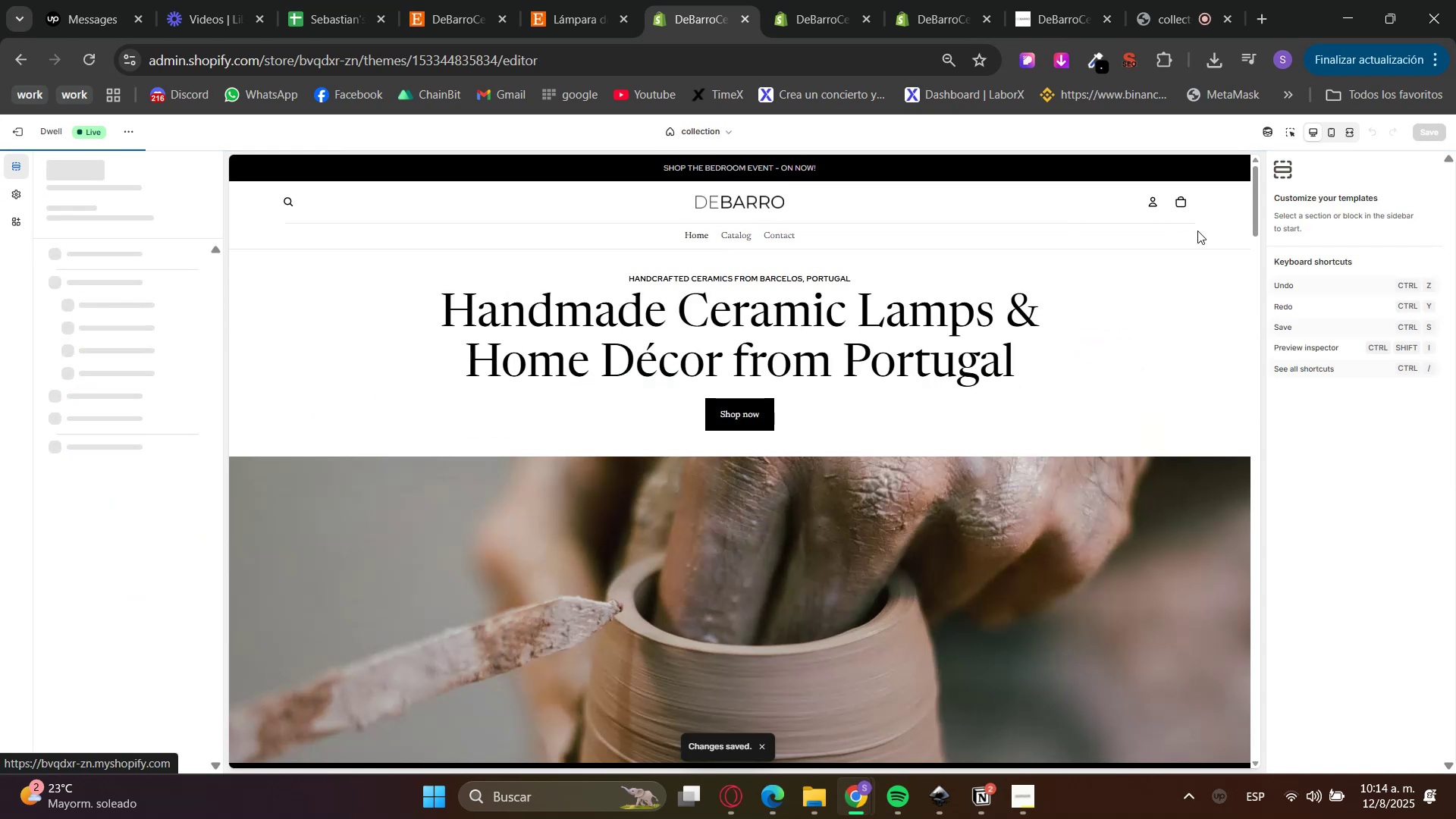 
scroll: coordinate [1147, 504], scroll_direction: down, amount: 32.0
 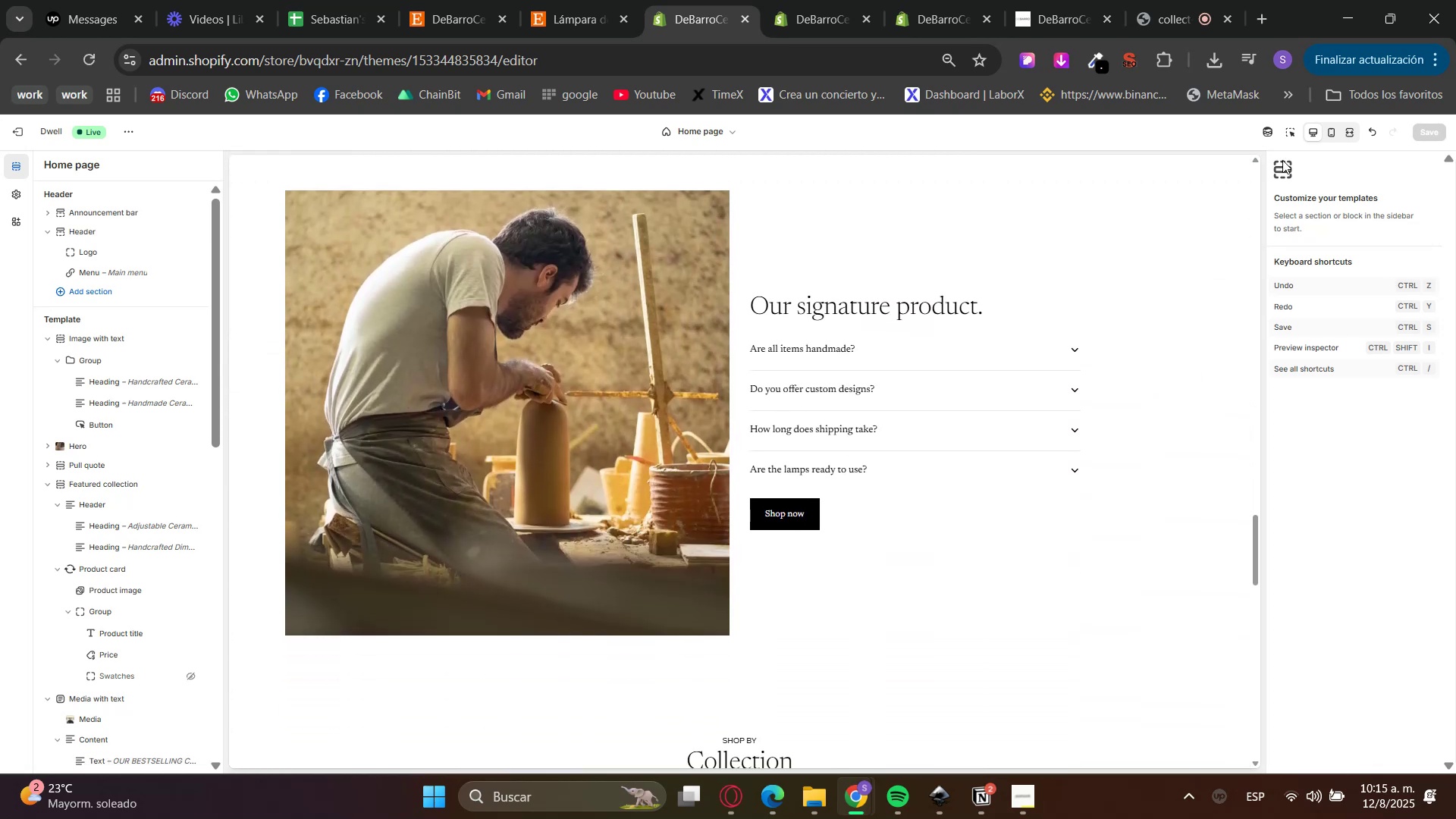 
left_click([960, 338])
 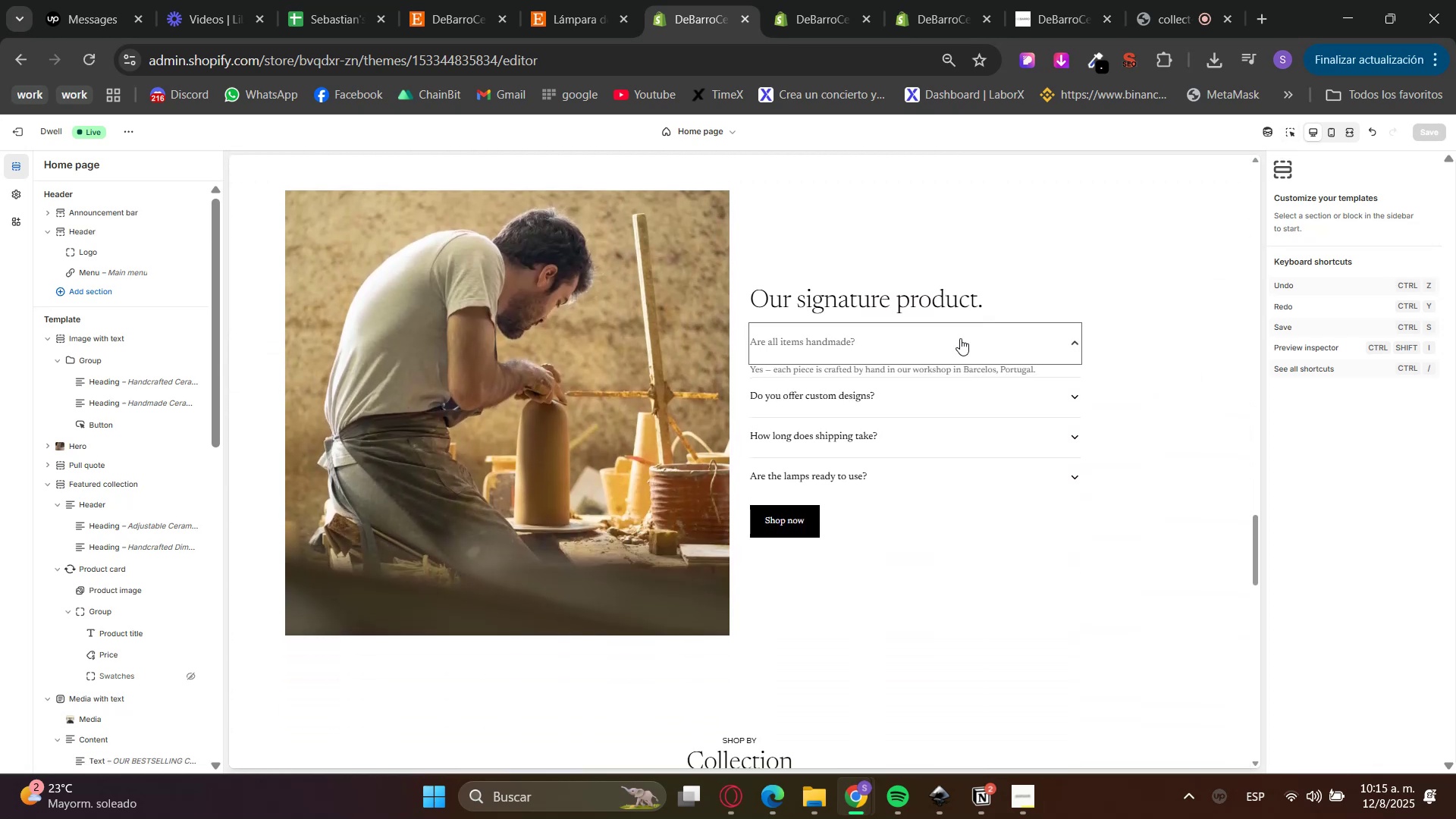 
double_click([939, 406])
 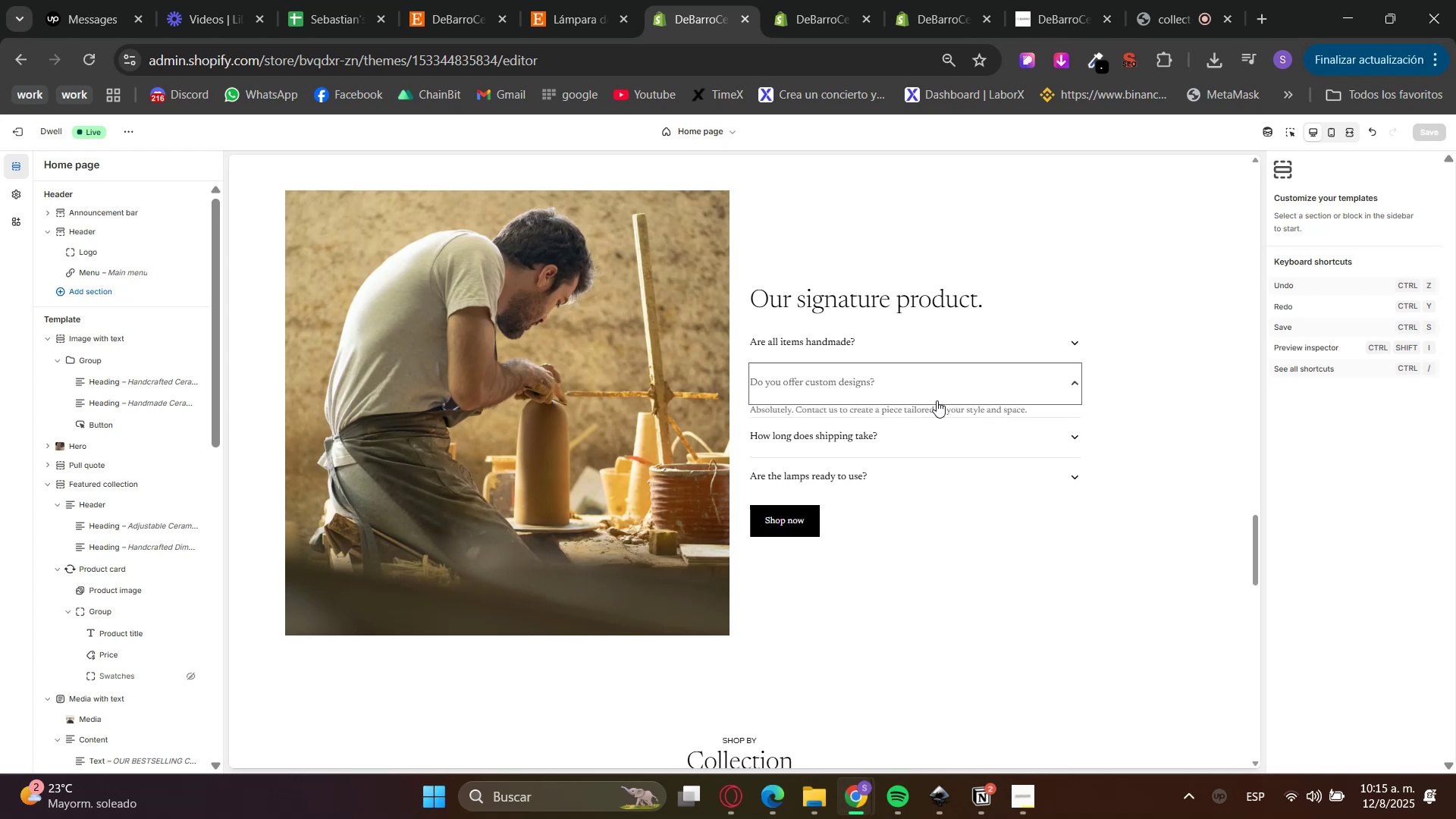 
triple_click([927, 389])
 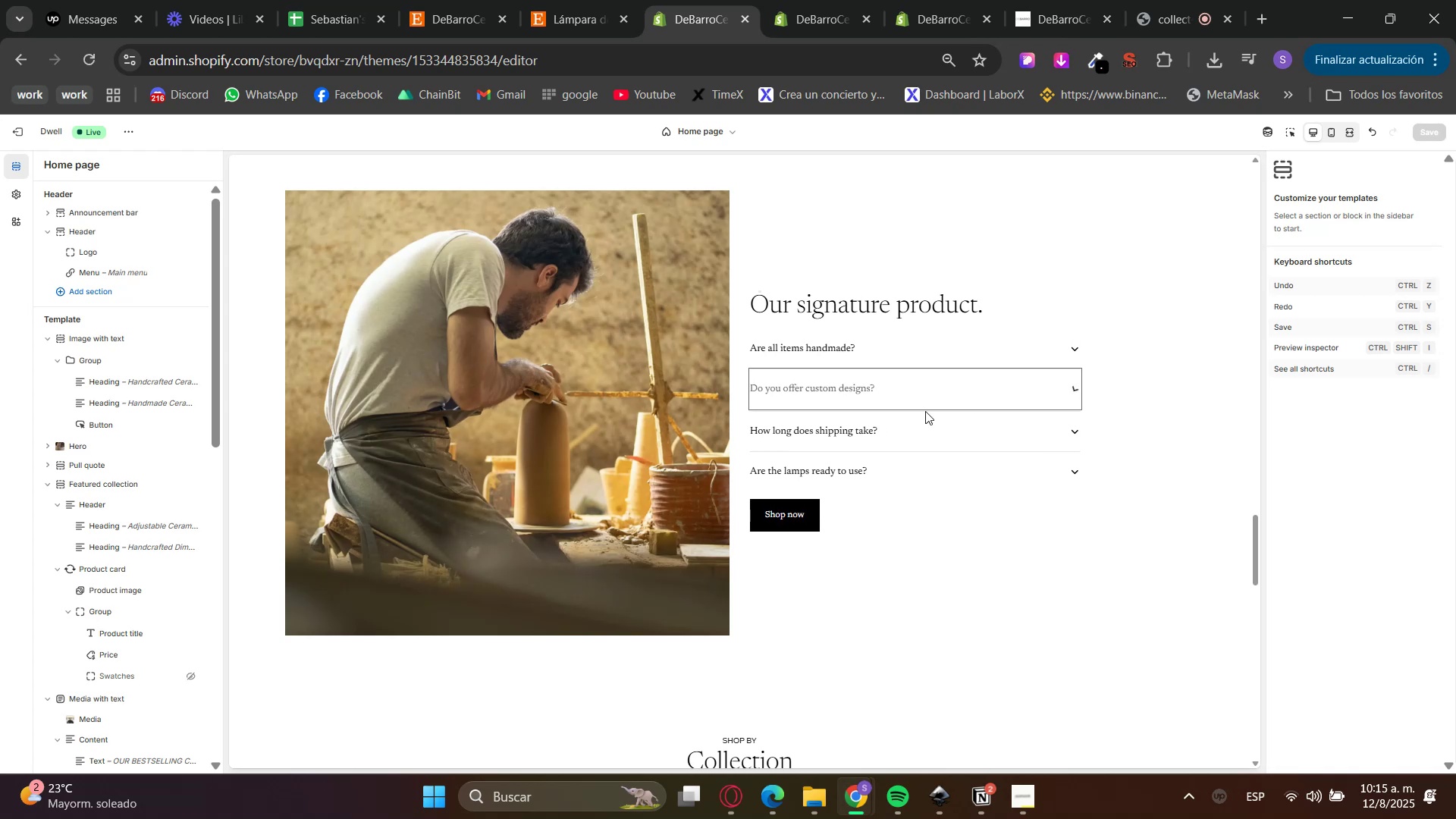 
triple_click([924, 425])
 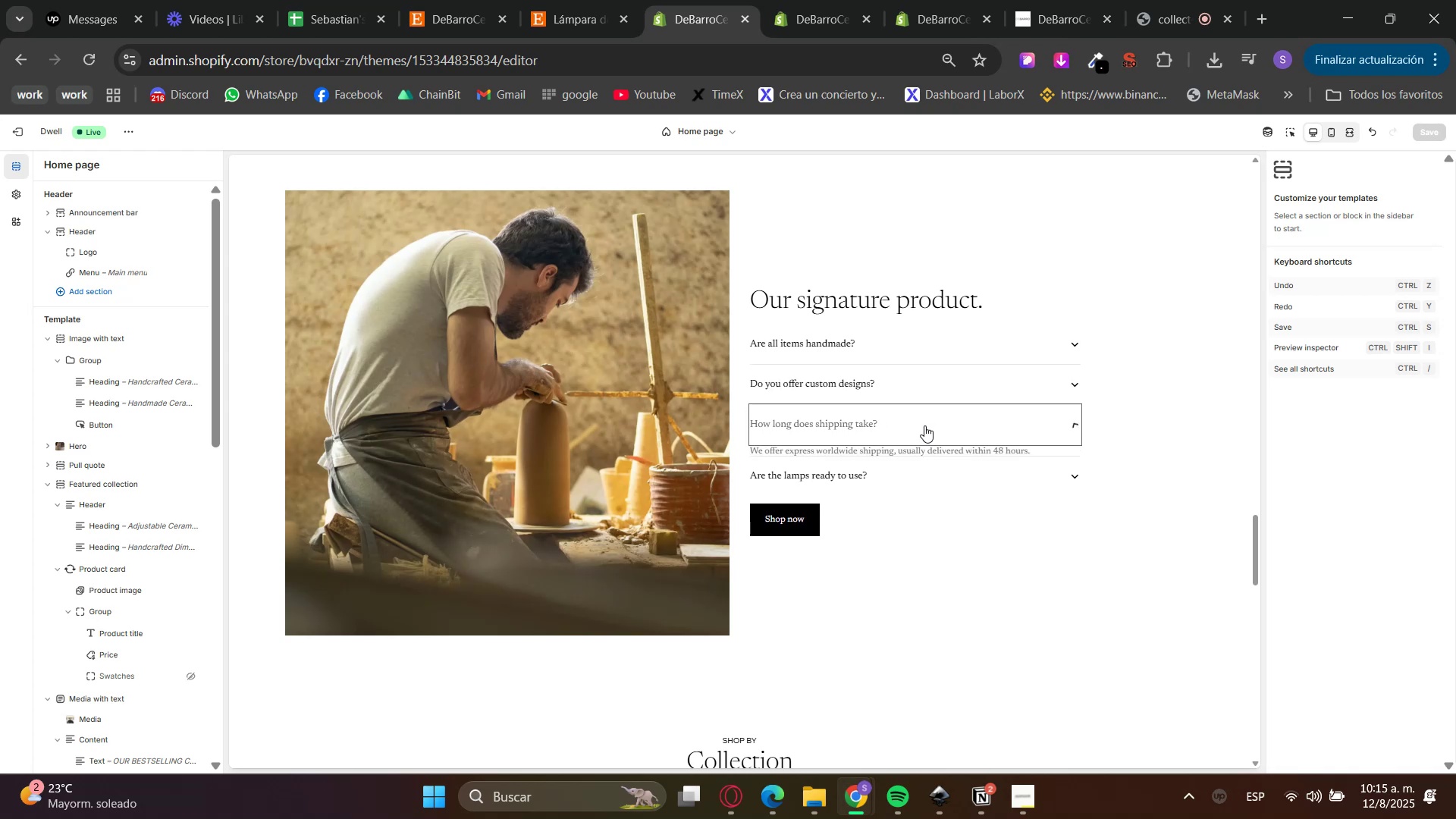 
triple_click([924, 425])
 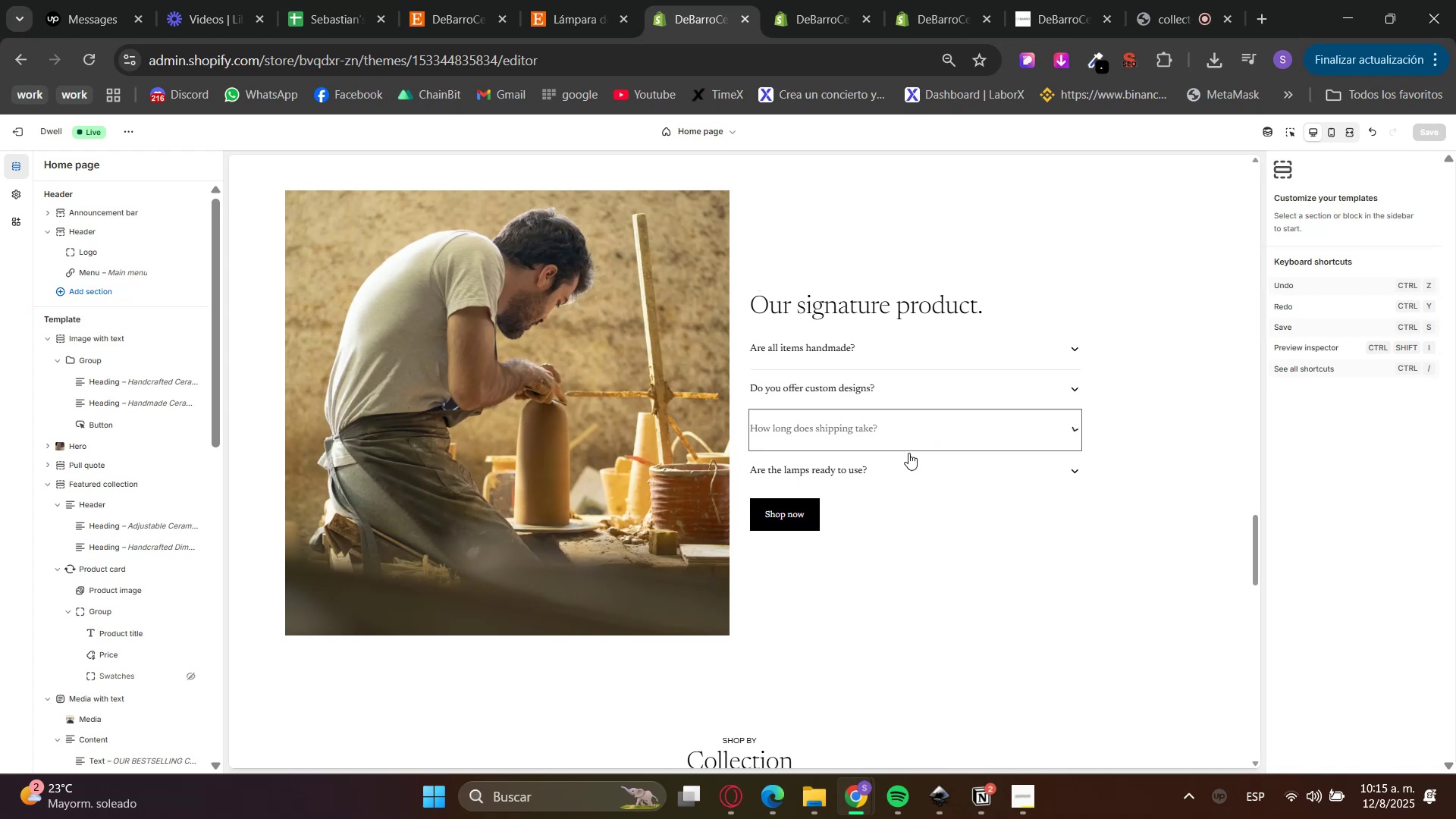 
triple_click([899, 464])
 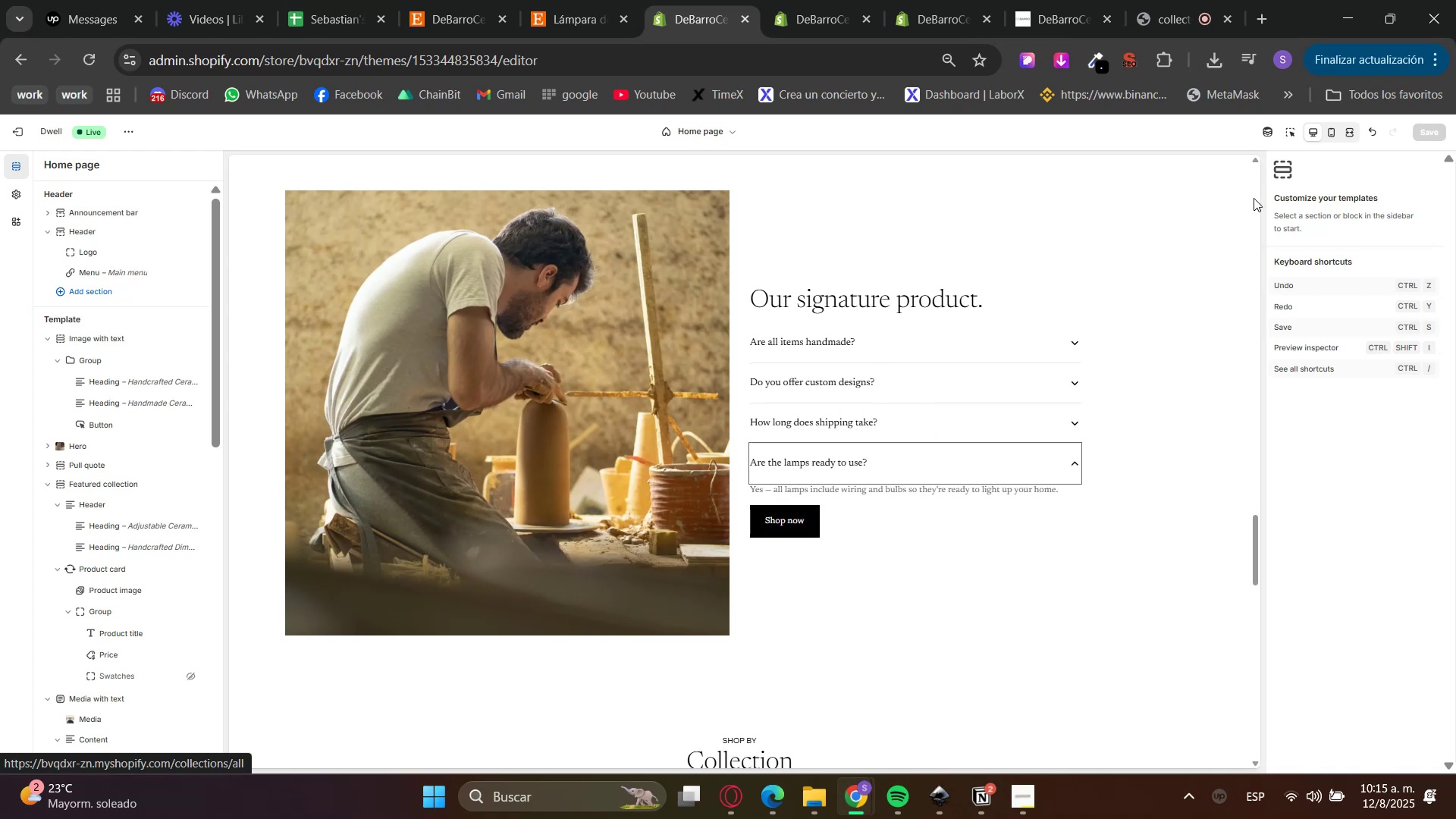 
left_click([1296, 136])
 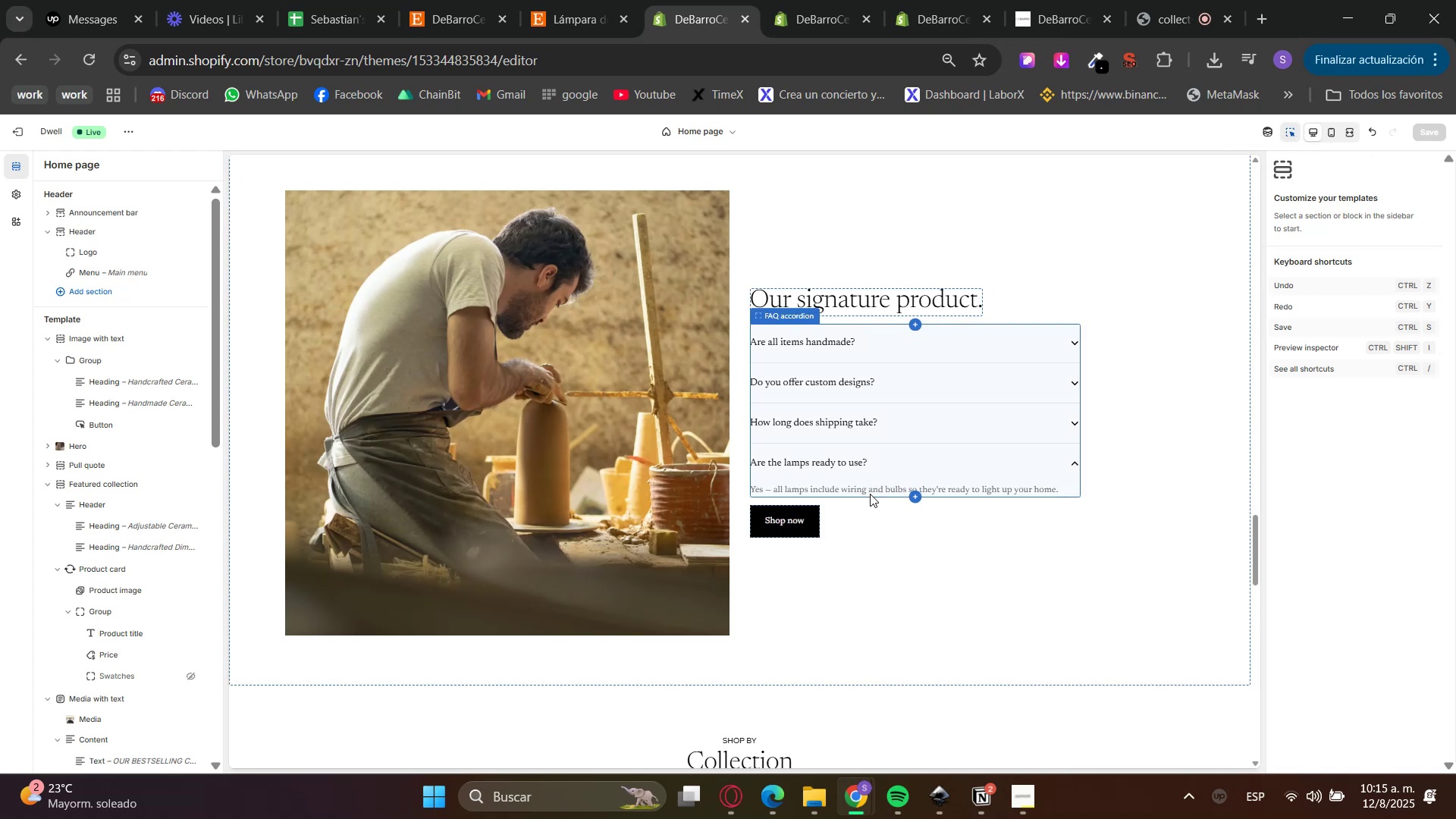 
left_click([849, 519])
 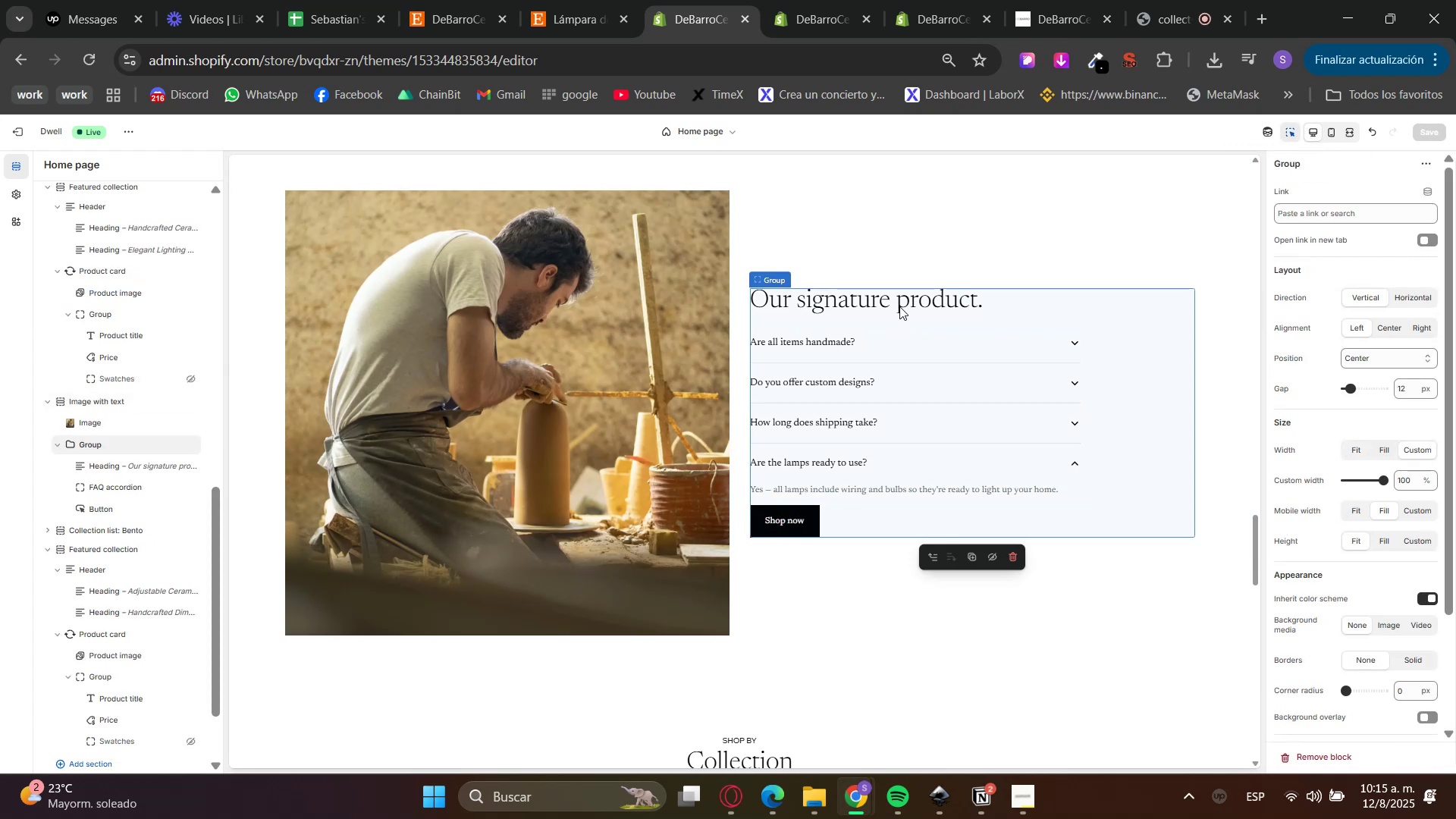 
left_click([907, 299])
 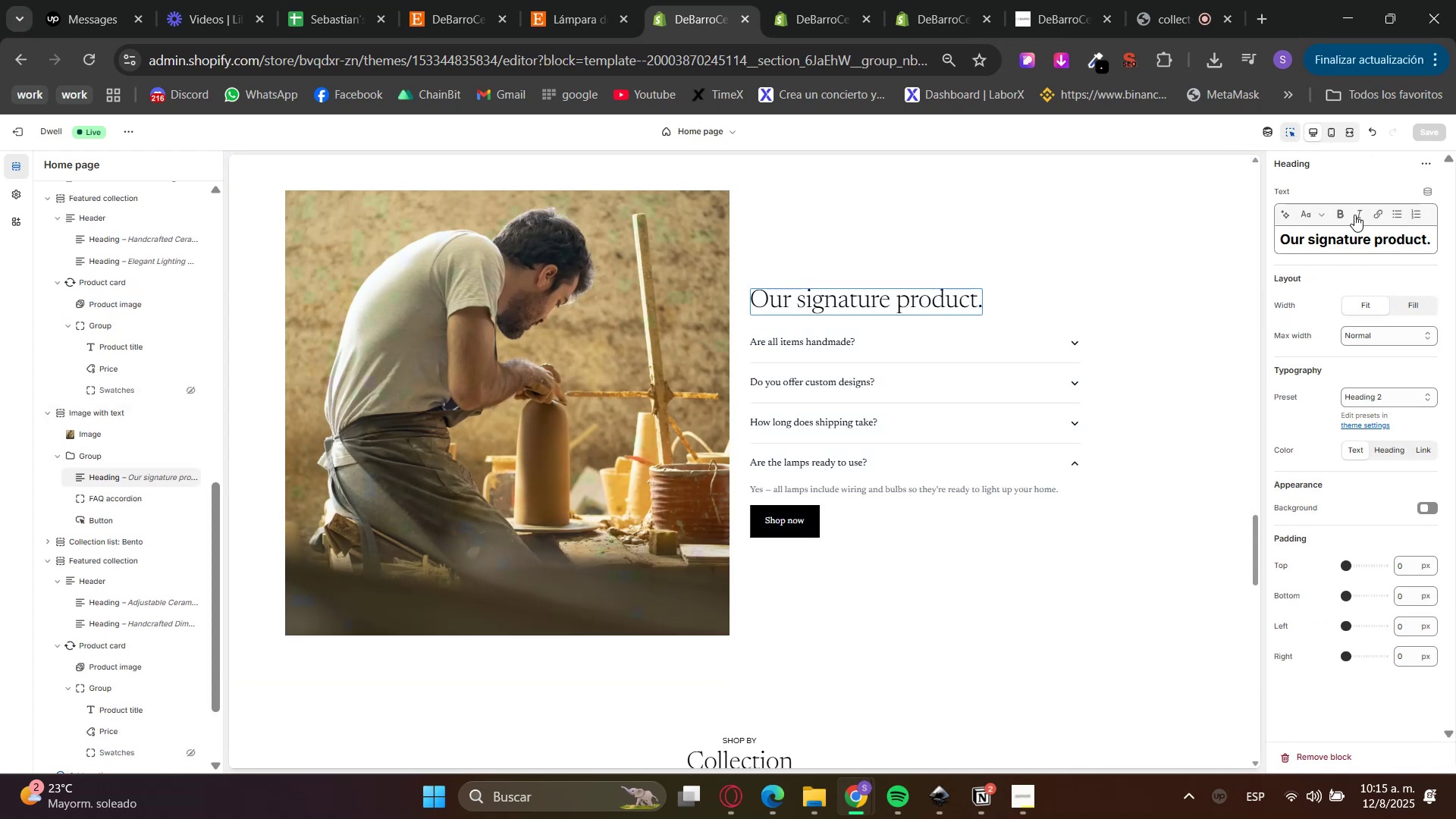 
double_click([1367, 243])
 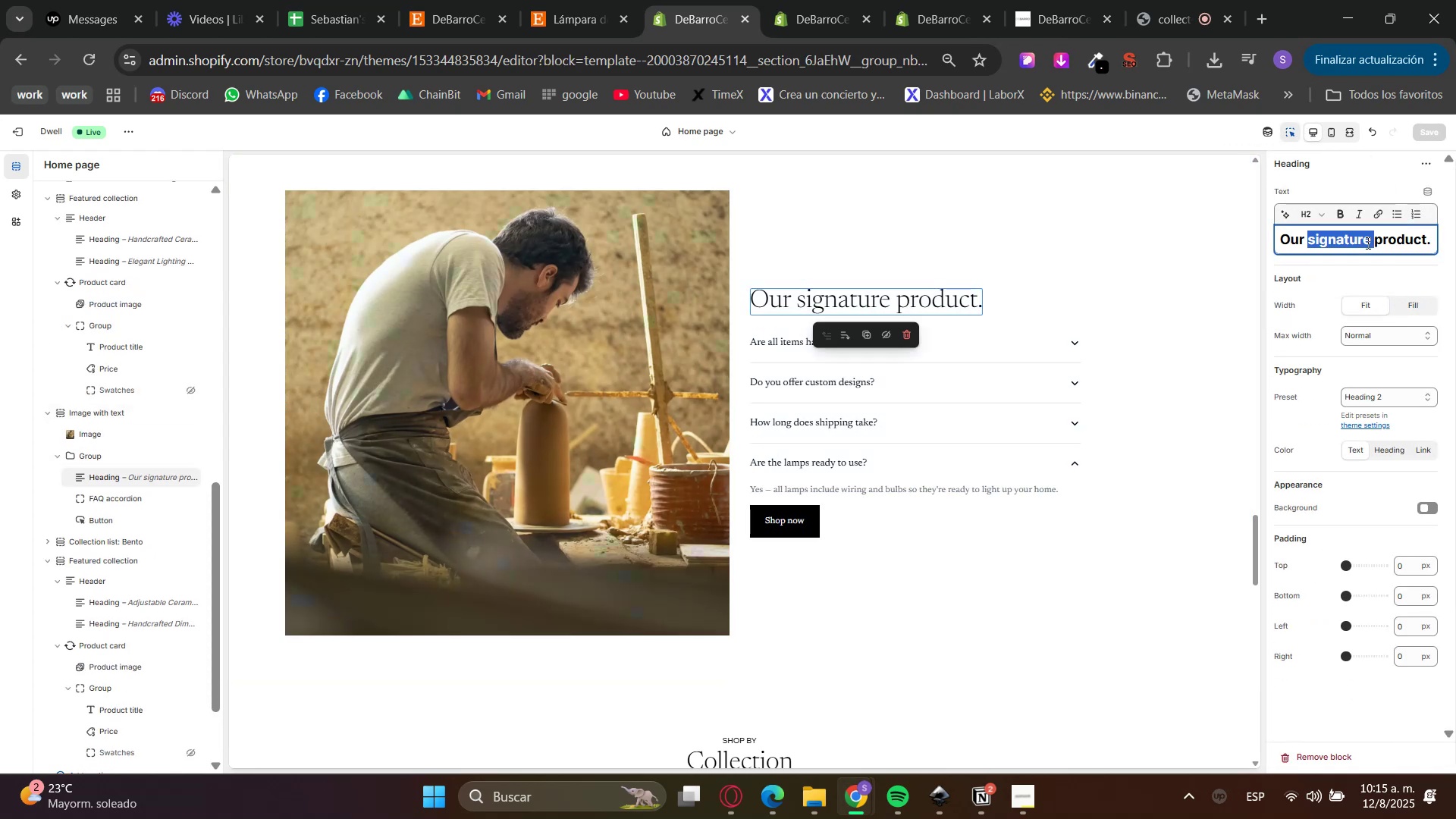 
triple_click([1367, 243])
 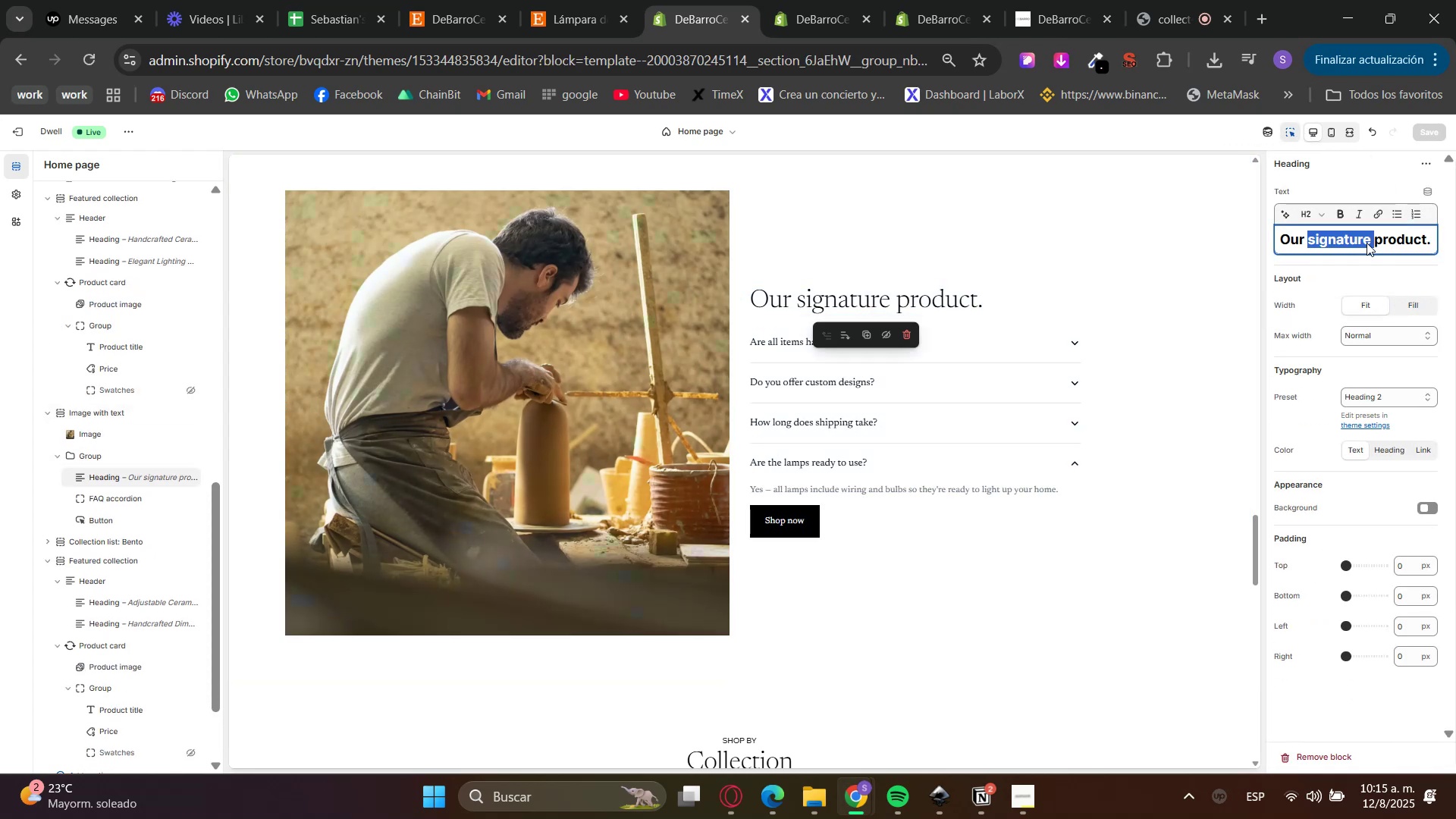 
key(CapsLock)
 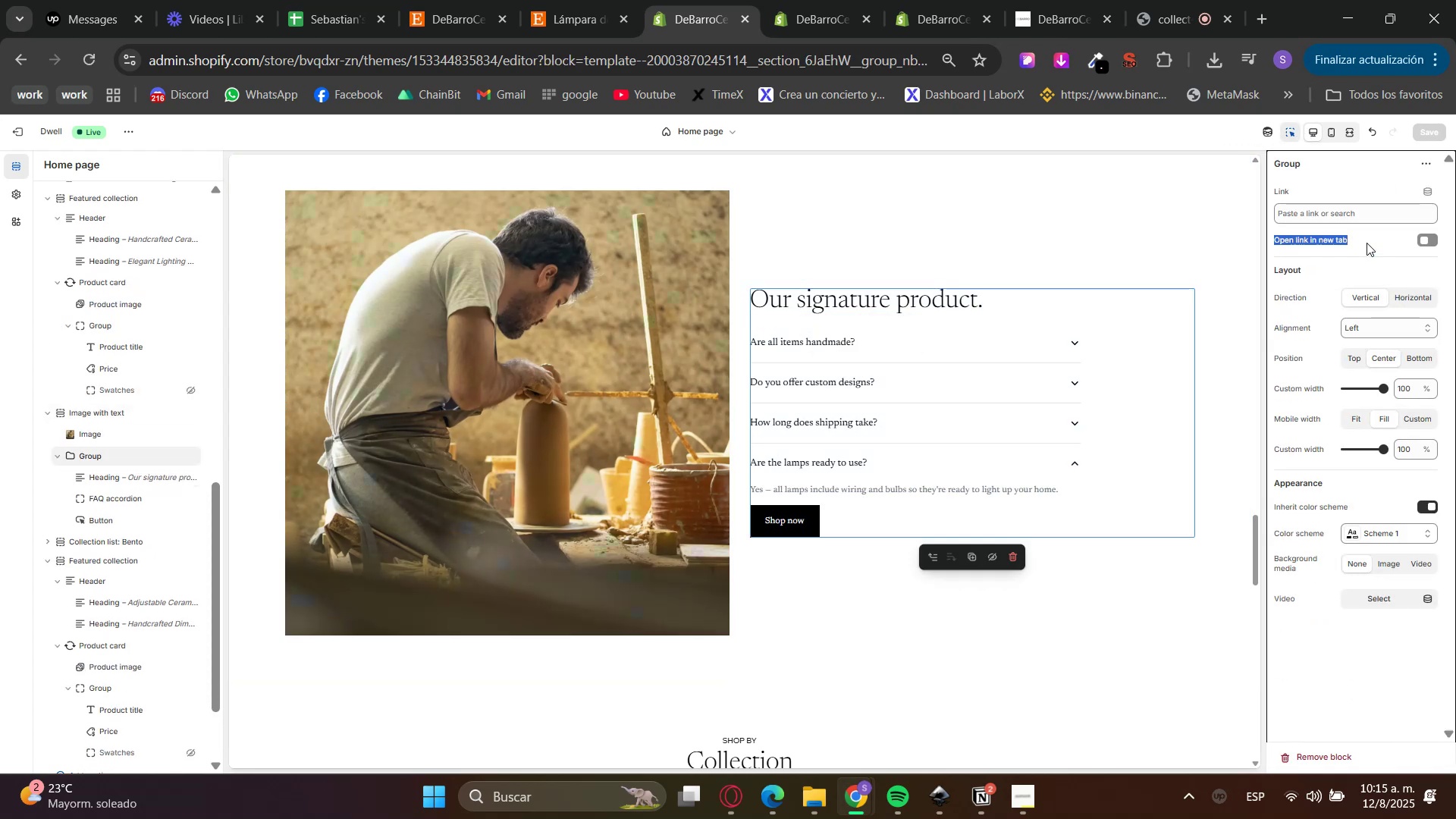 
key(G)
 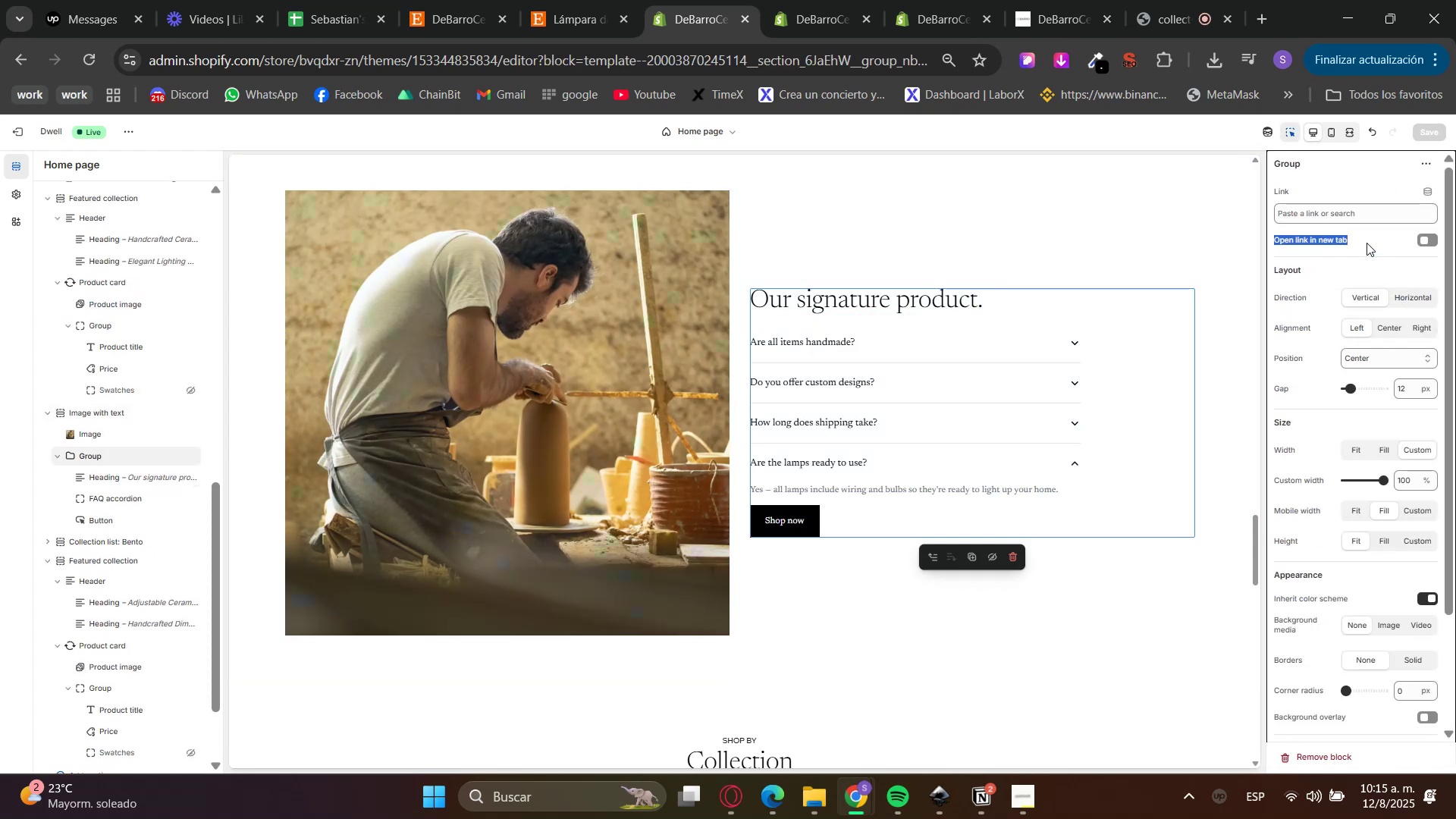 
key(CapsLock)
 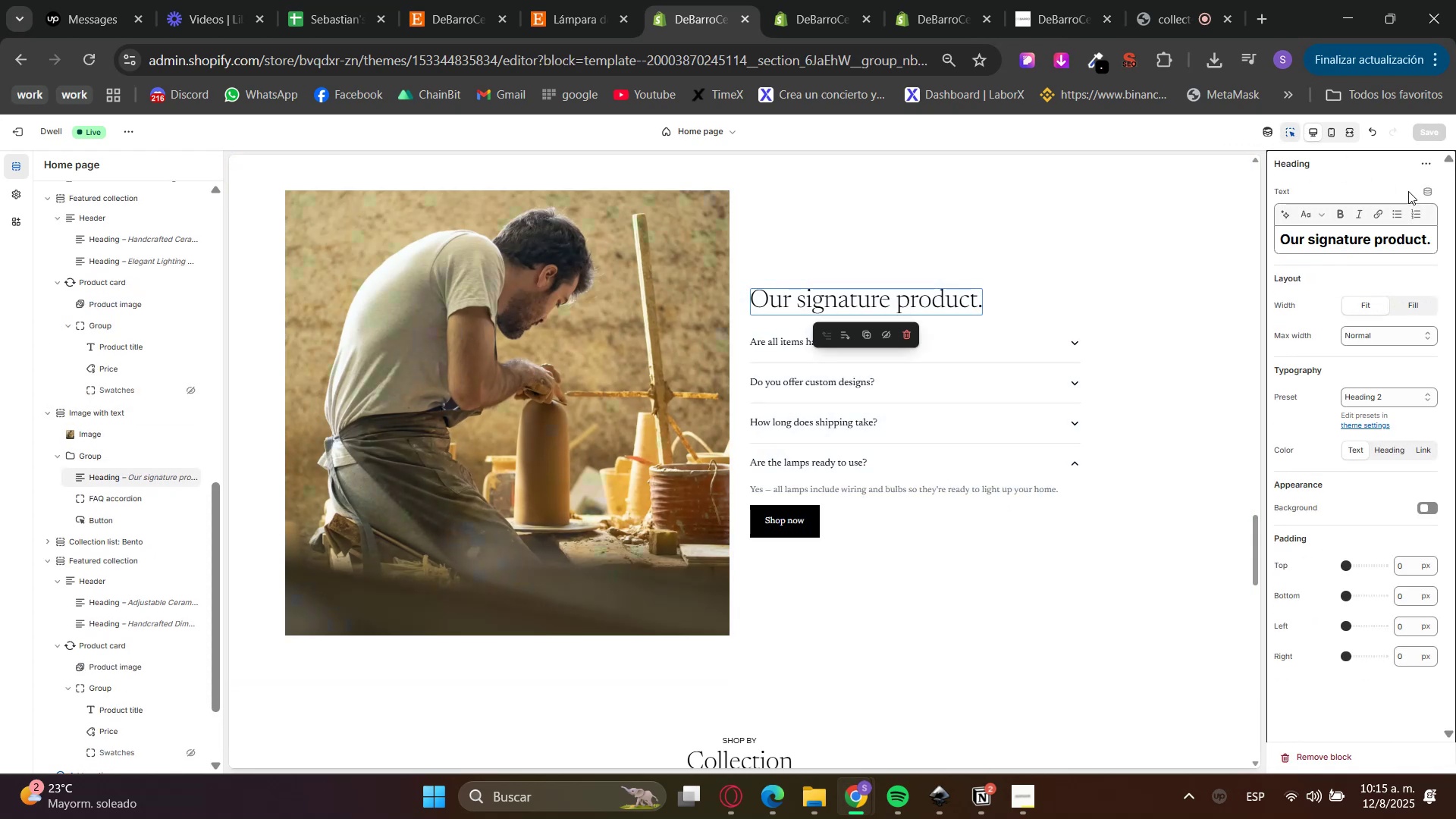 
double_click([1354, 241])
 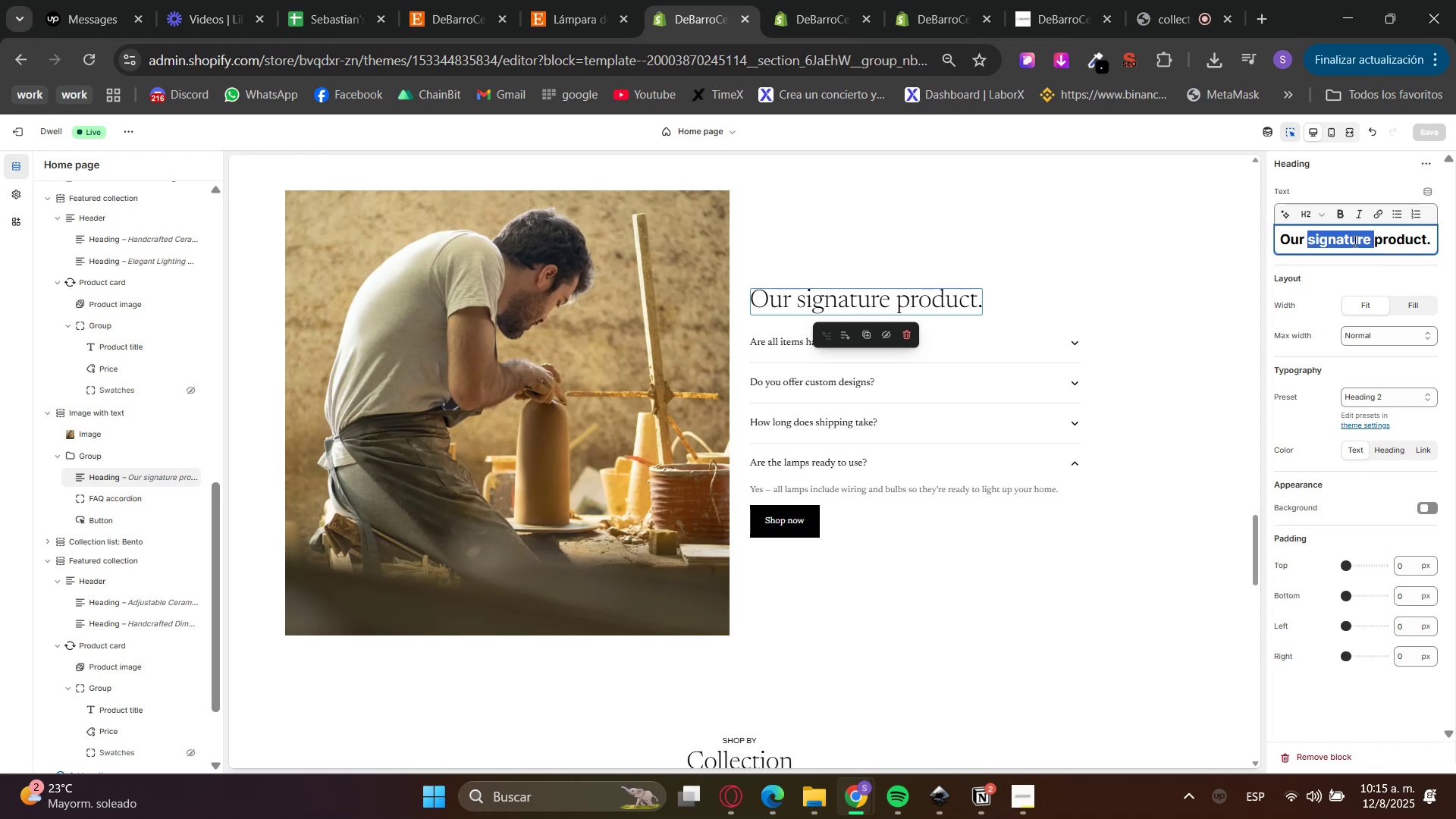 
triple_click([1354, 241])
 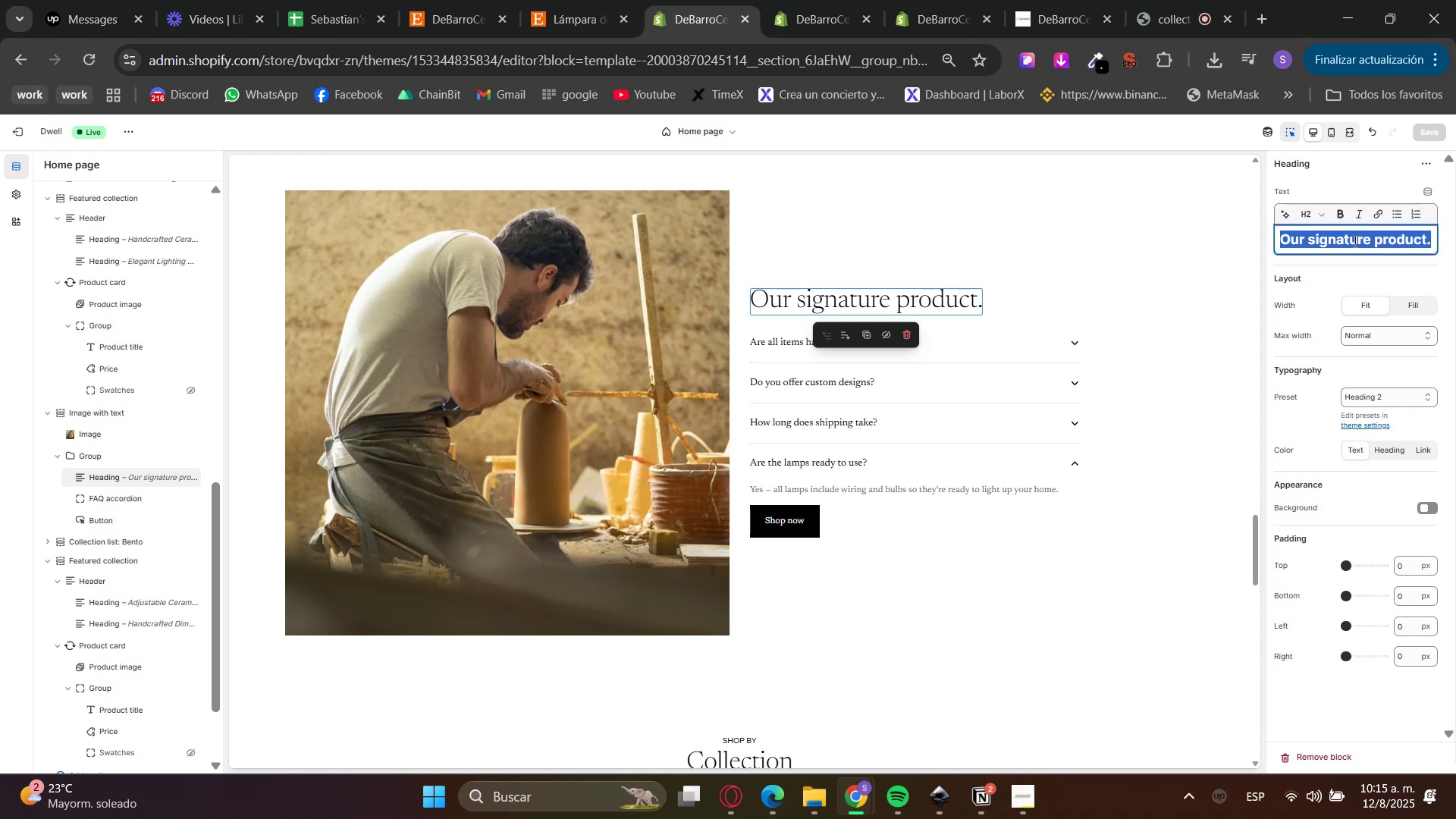 
type(Got questions})
key(Backspace)
type({)
 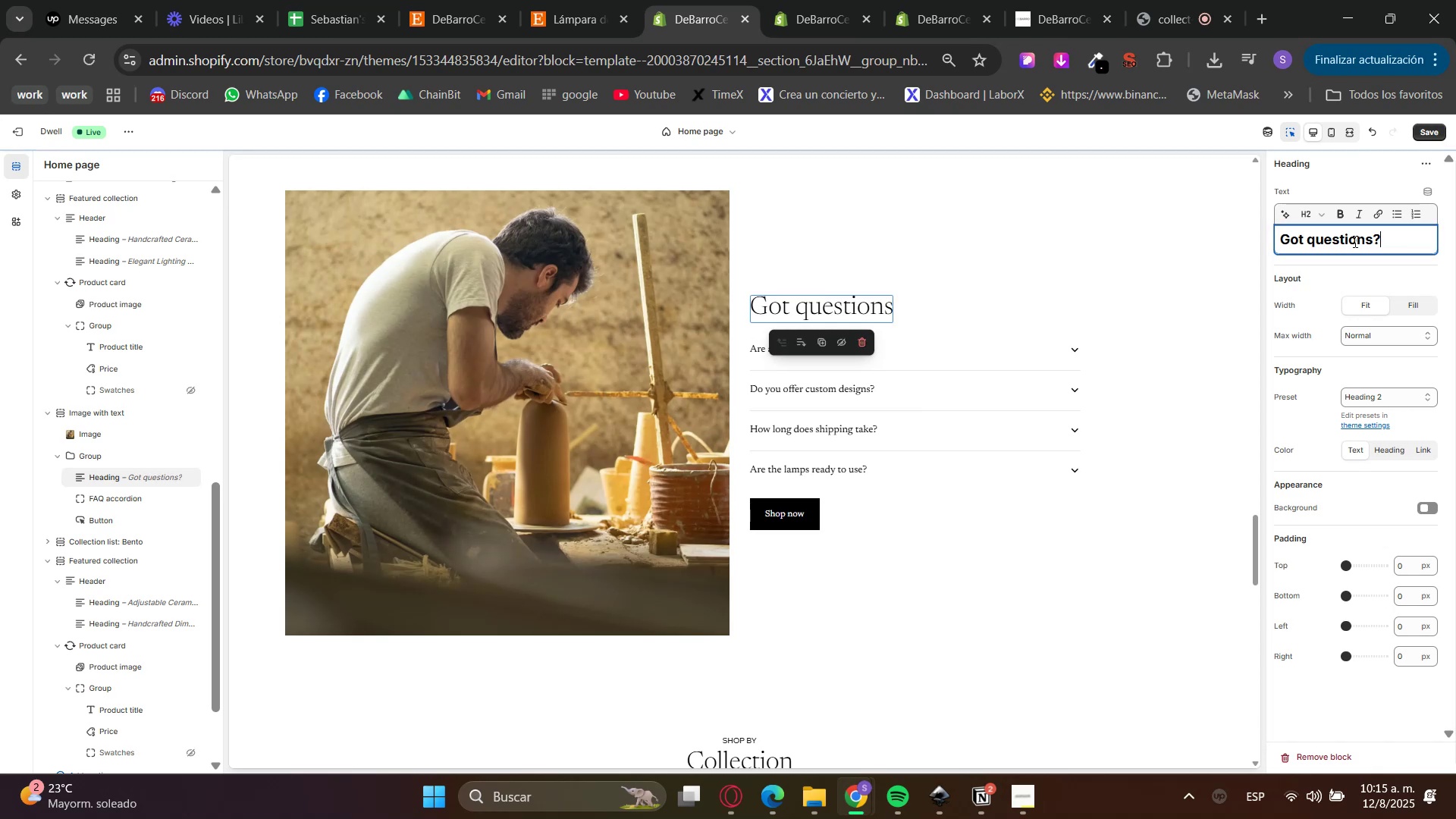 
left_click([89, 516])
 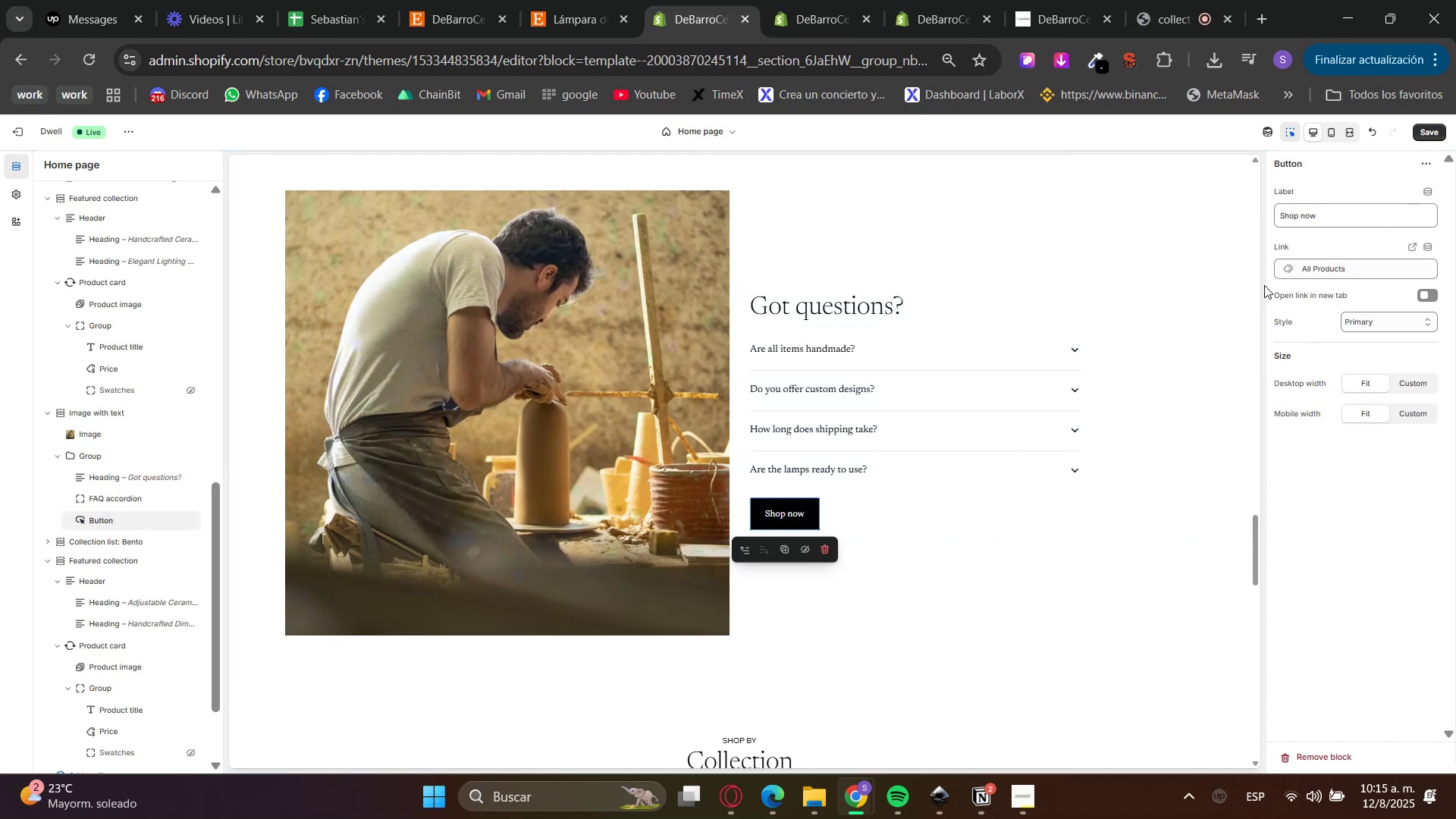 
left_click_drag(start_coordinate=[1350, 215], to_coordinate=[1186, 218])
 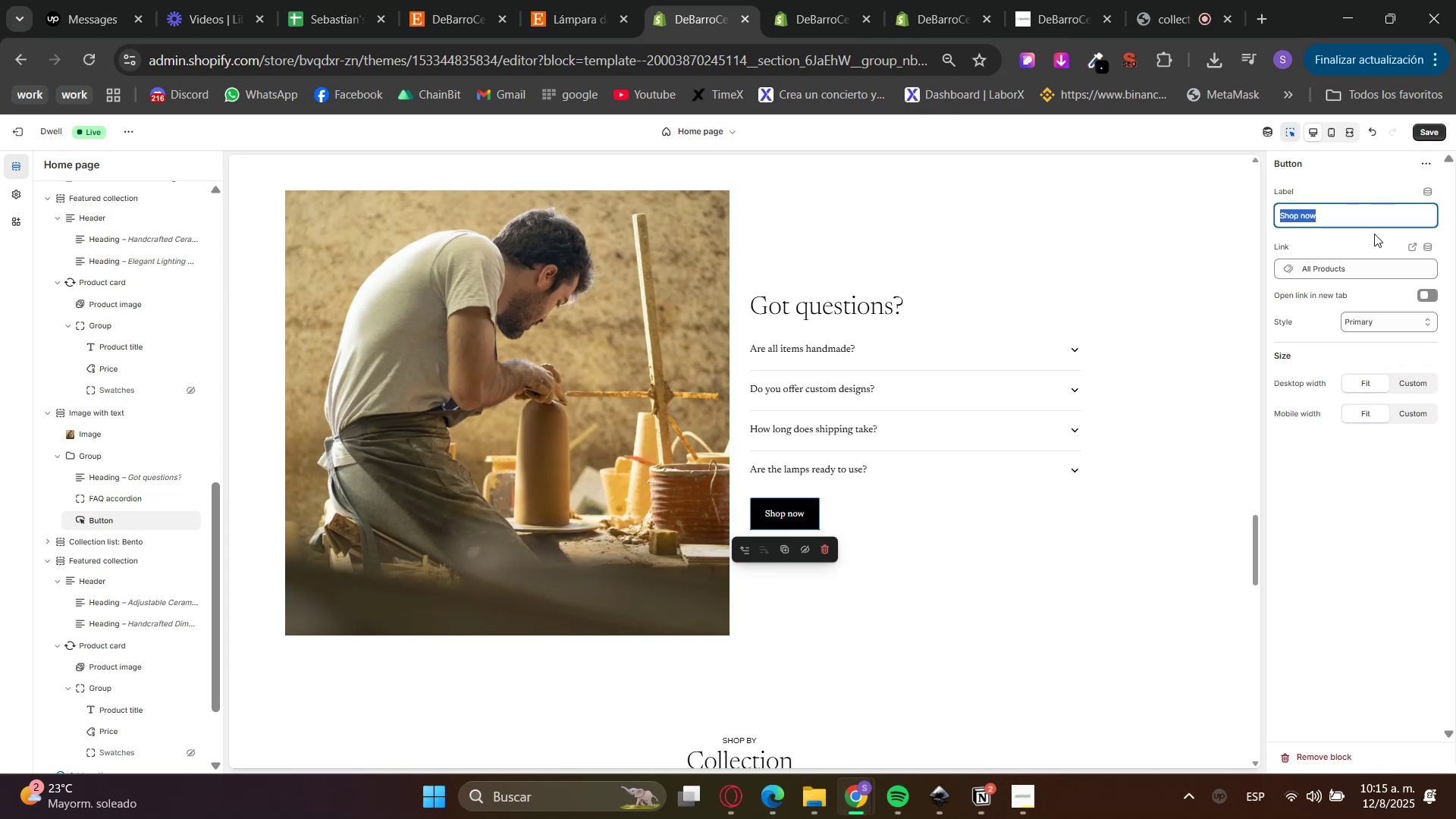 
type(FAQ)
 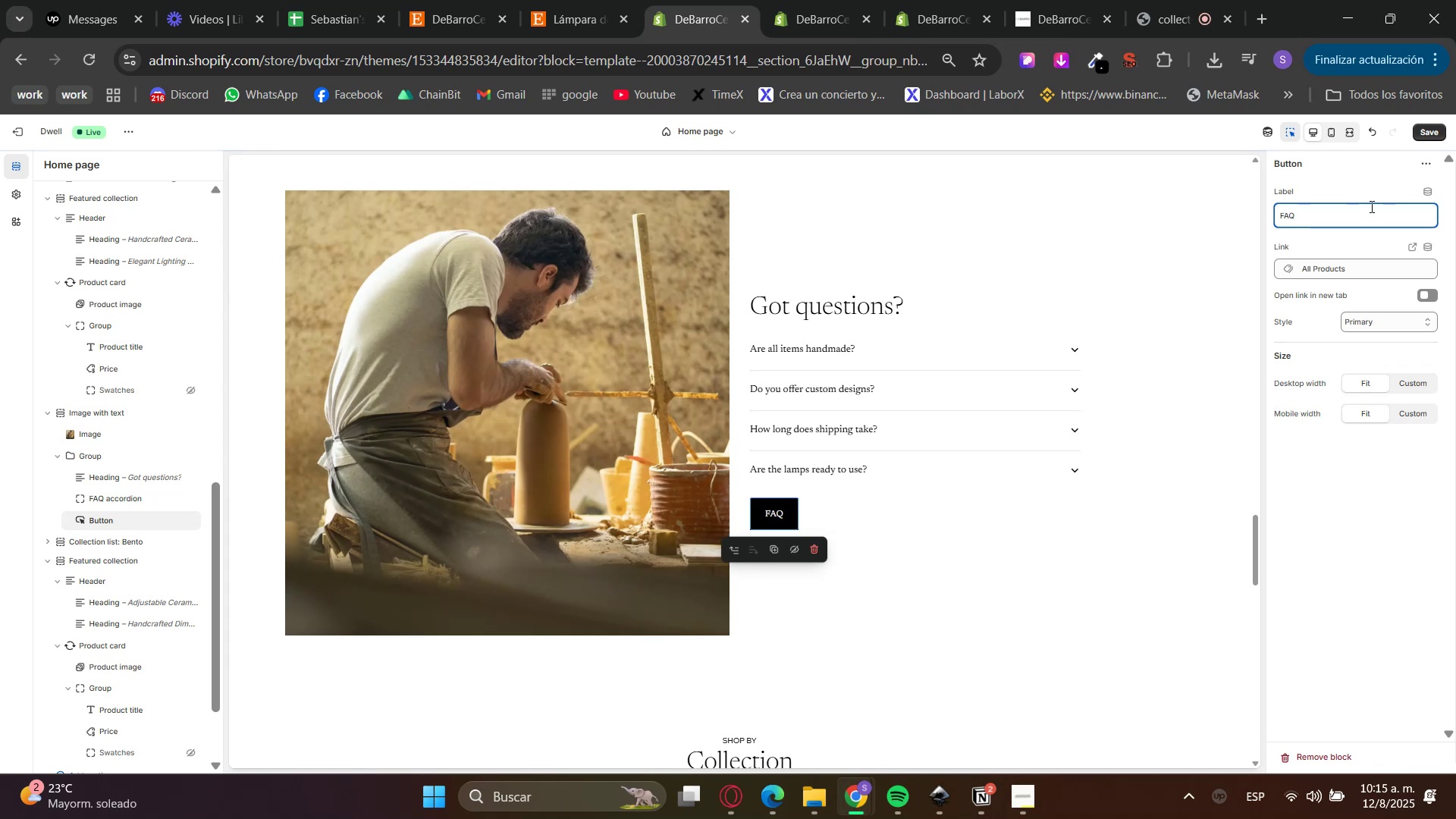 
left_click([1343, 268])
 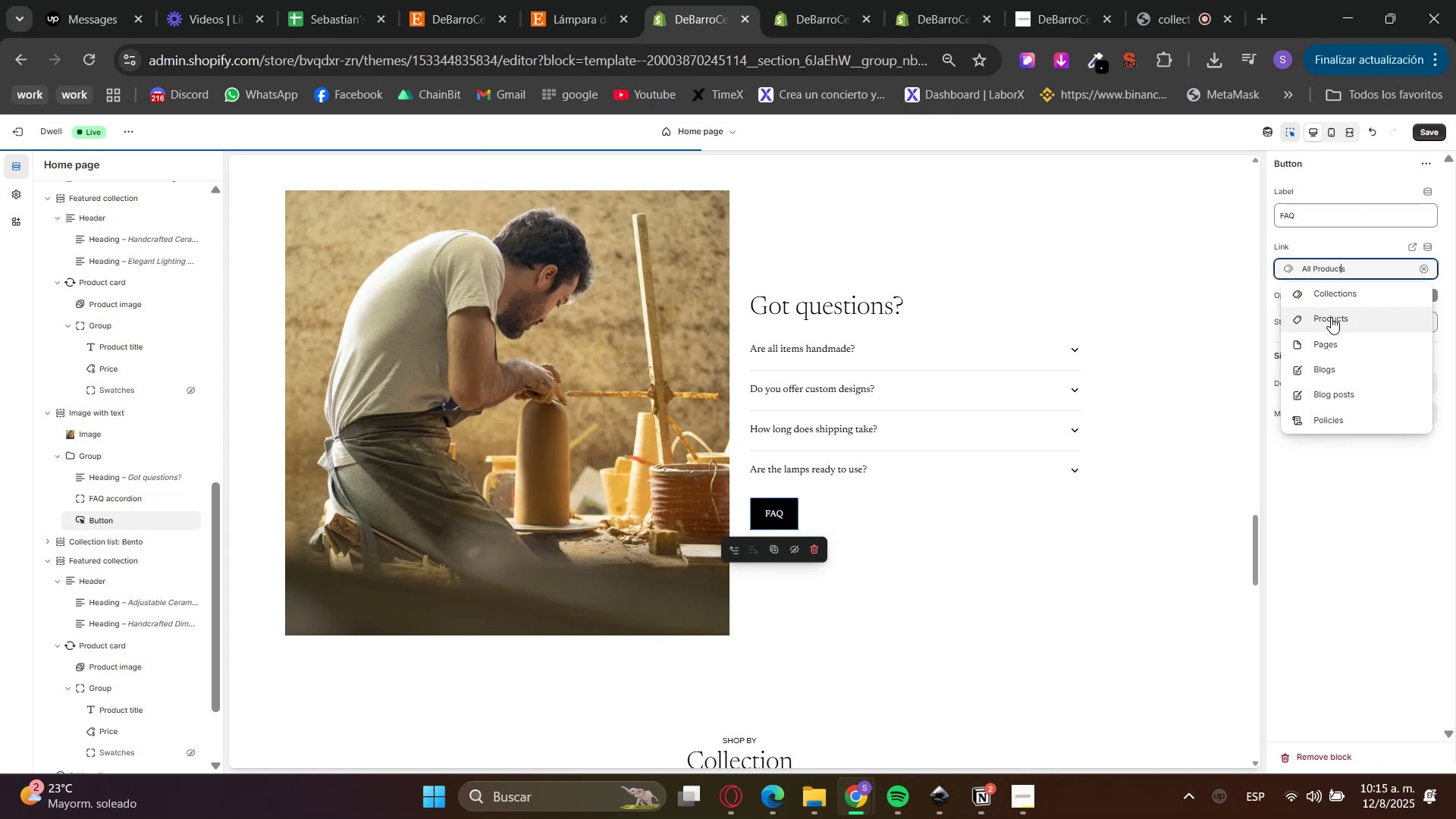 
left_click([1330, 342])
 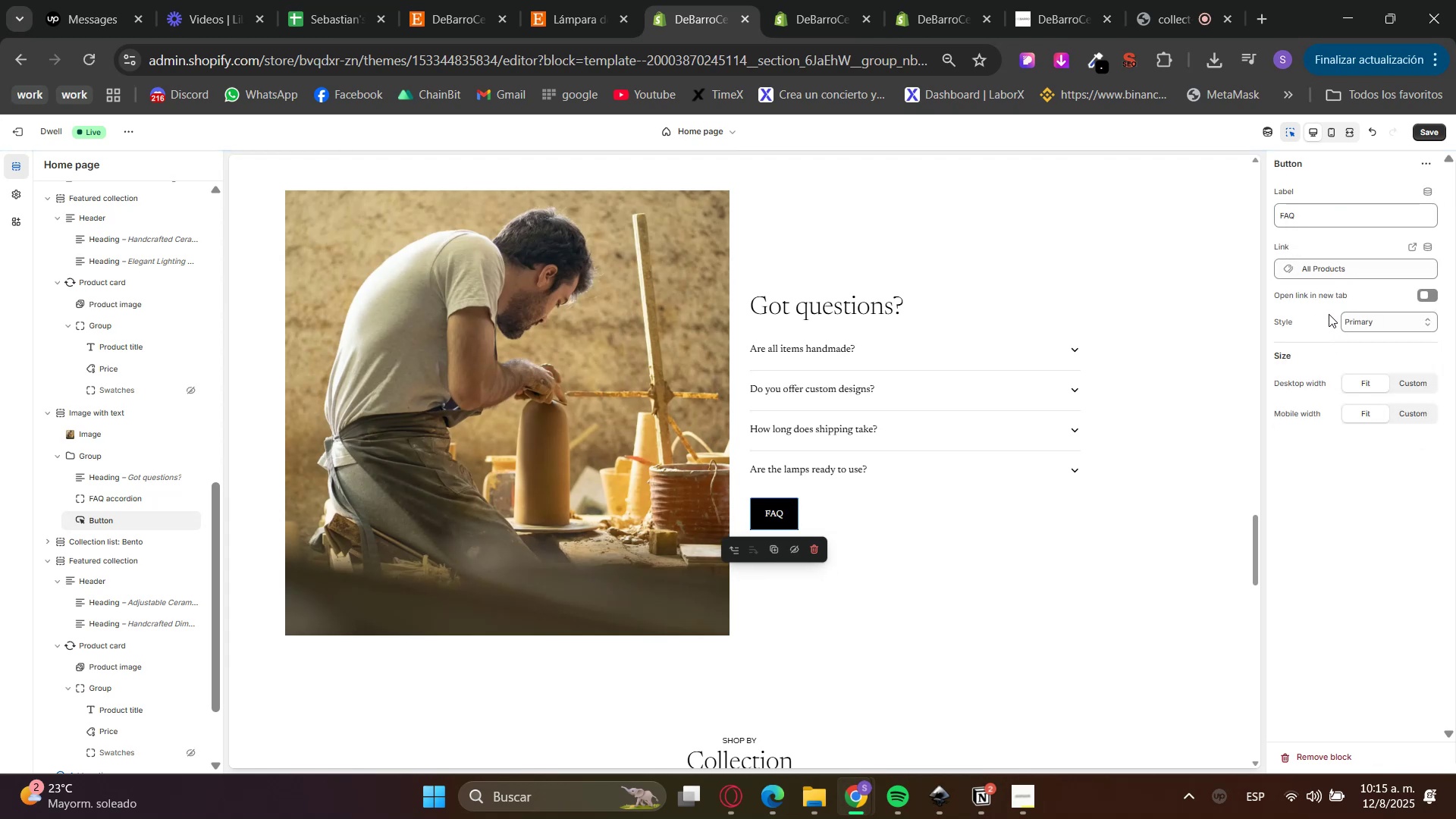 
scroll: coordinate [1026, 562], scroll_direction: down, amount: 4.0
 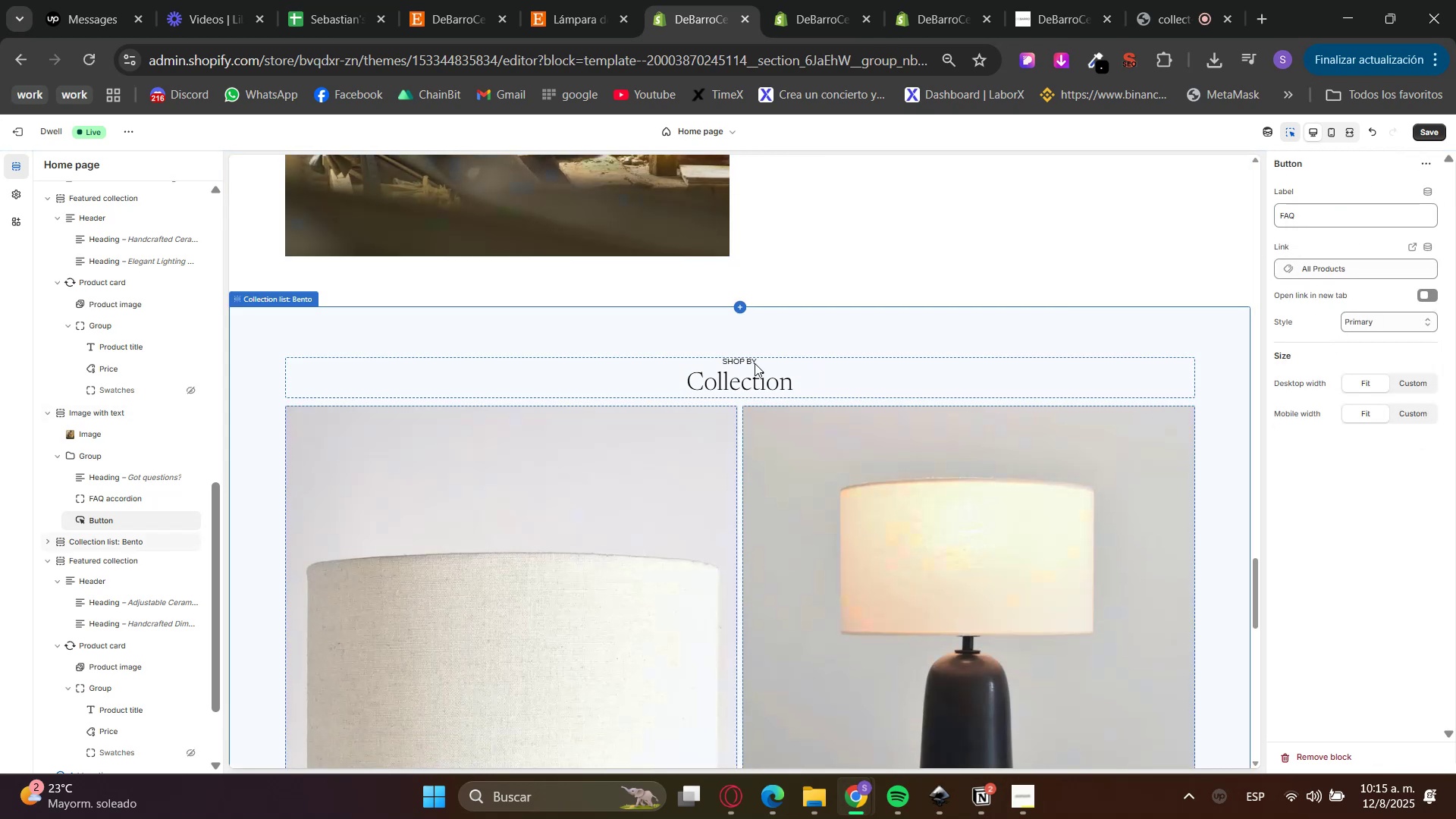 
left_click([751, 364])
 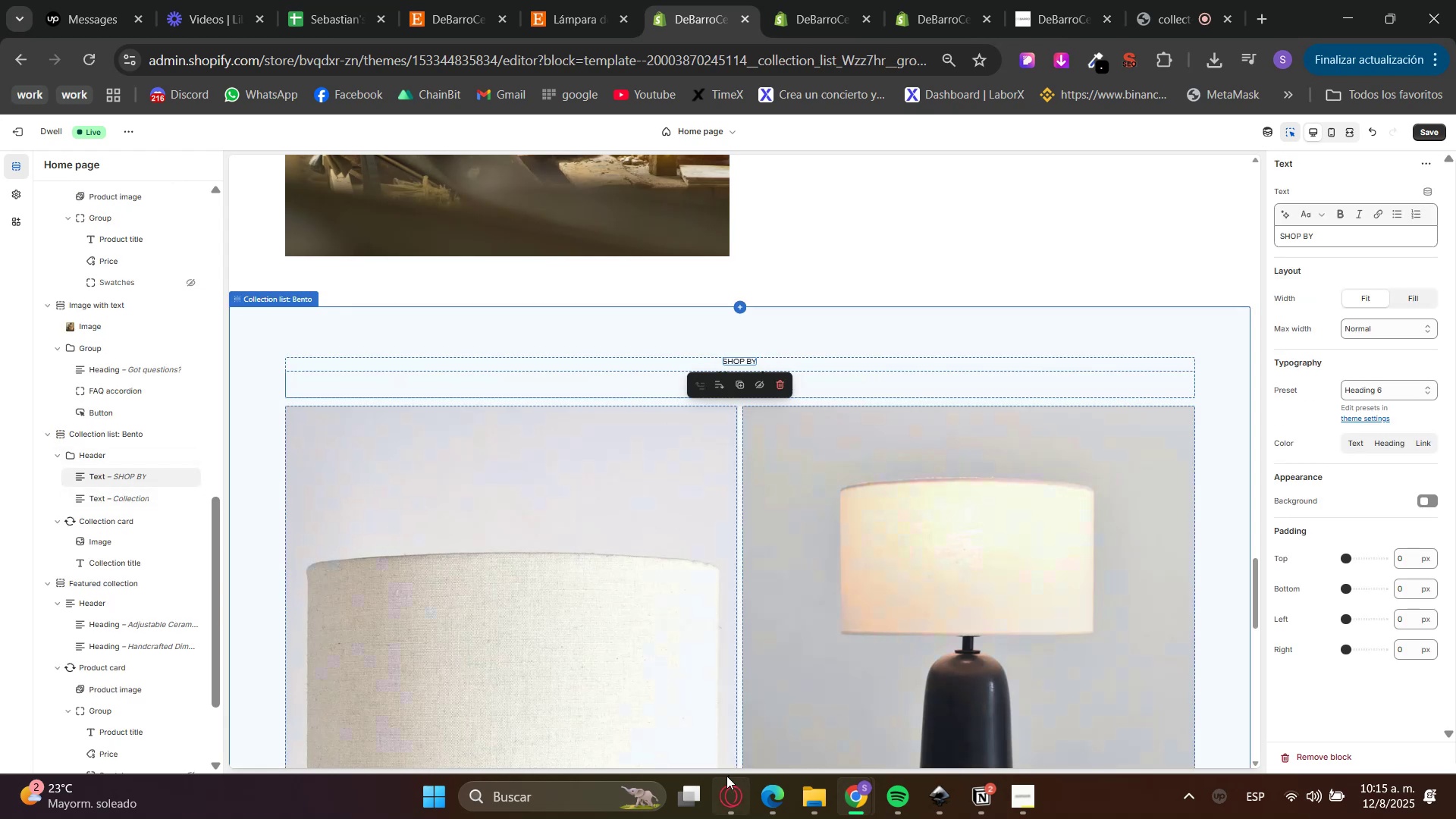 
scroll: coordinate [1087, 552], scroll_direction: up, amount: 19.0
 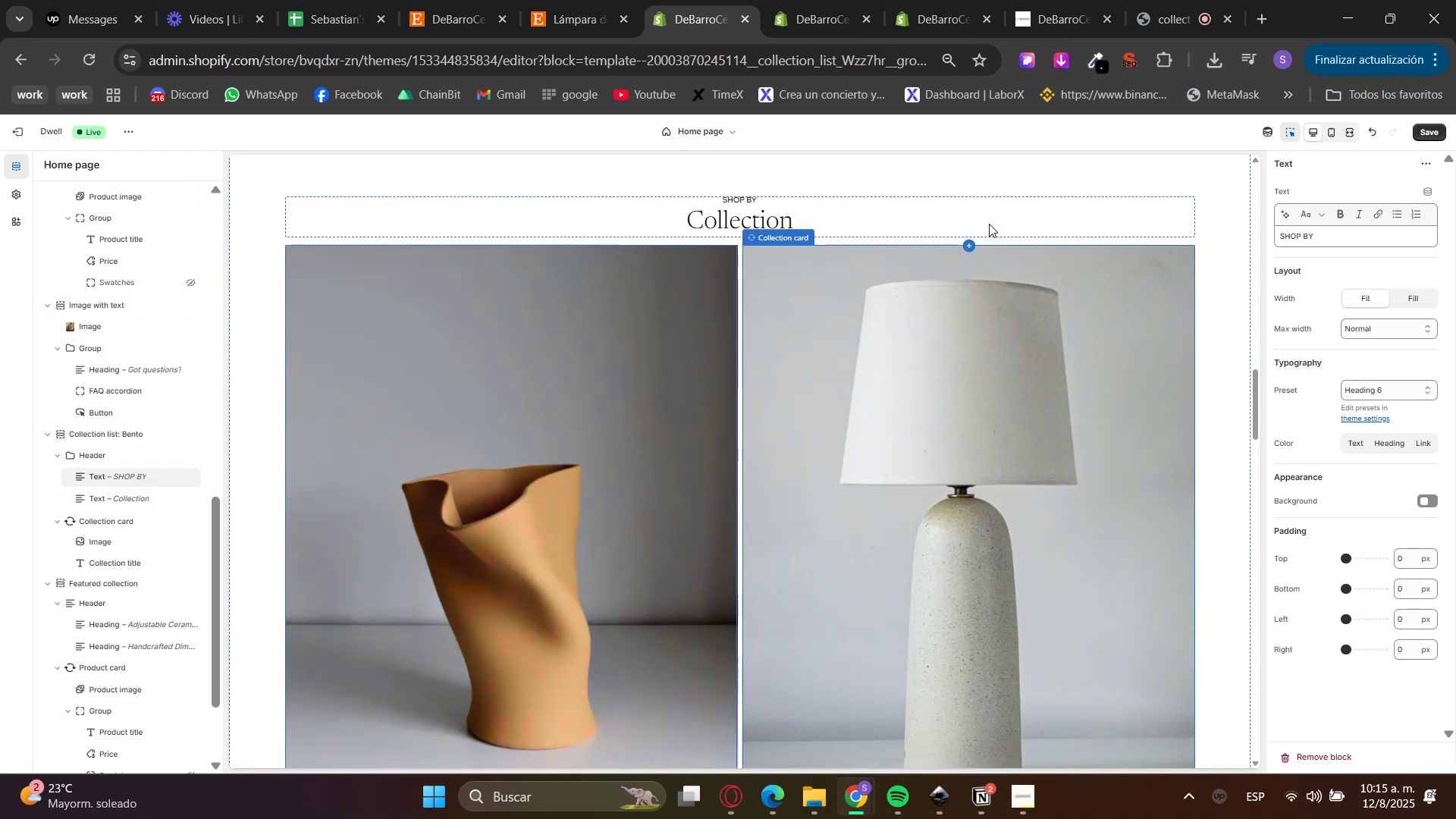 
left_click([1045, 215])
 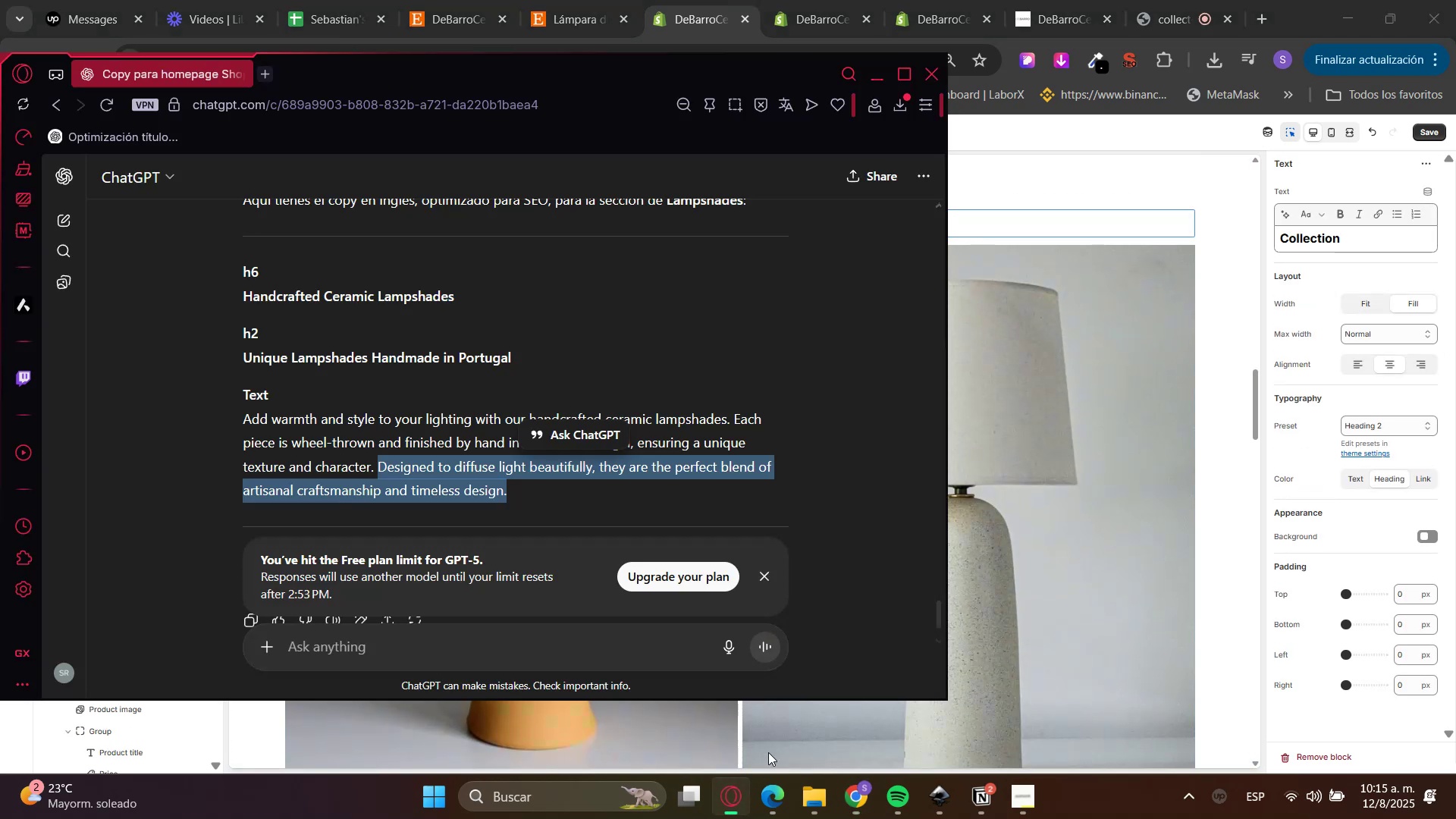 
left_click_drag(start_coordinate=[562, 648], to_coordinate=[560, 654])
 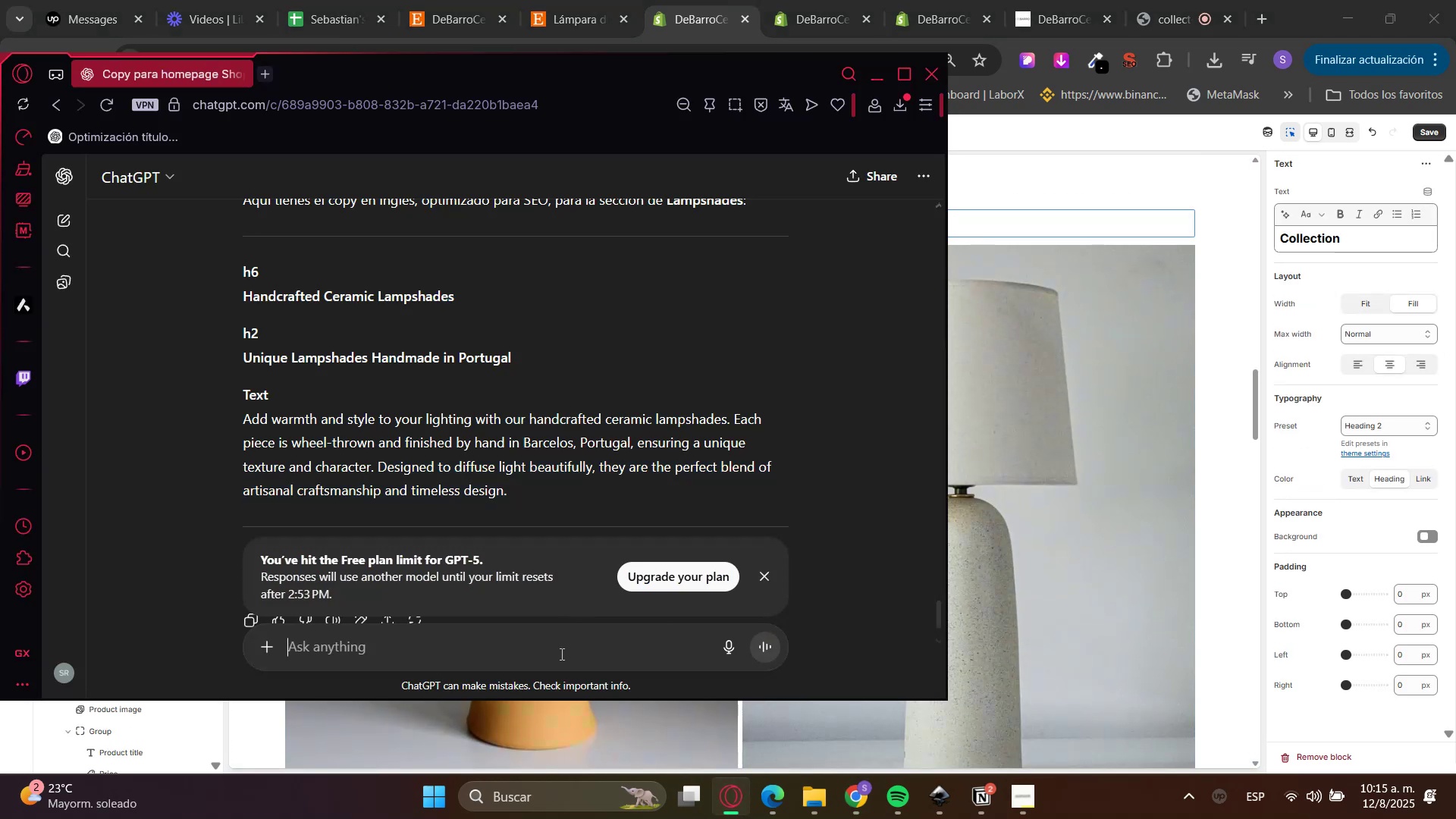 
double_click([560, 654])
 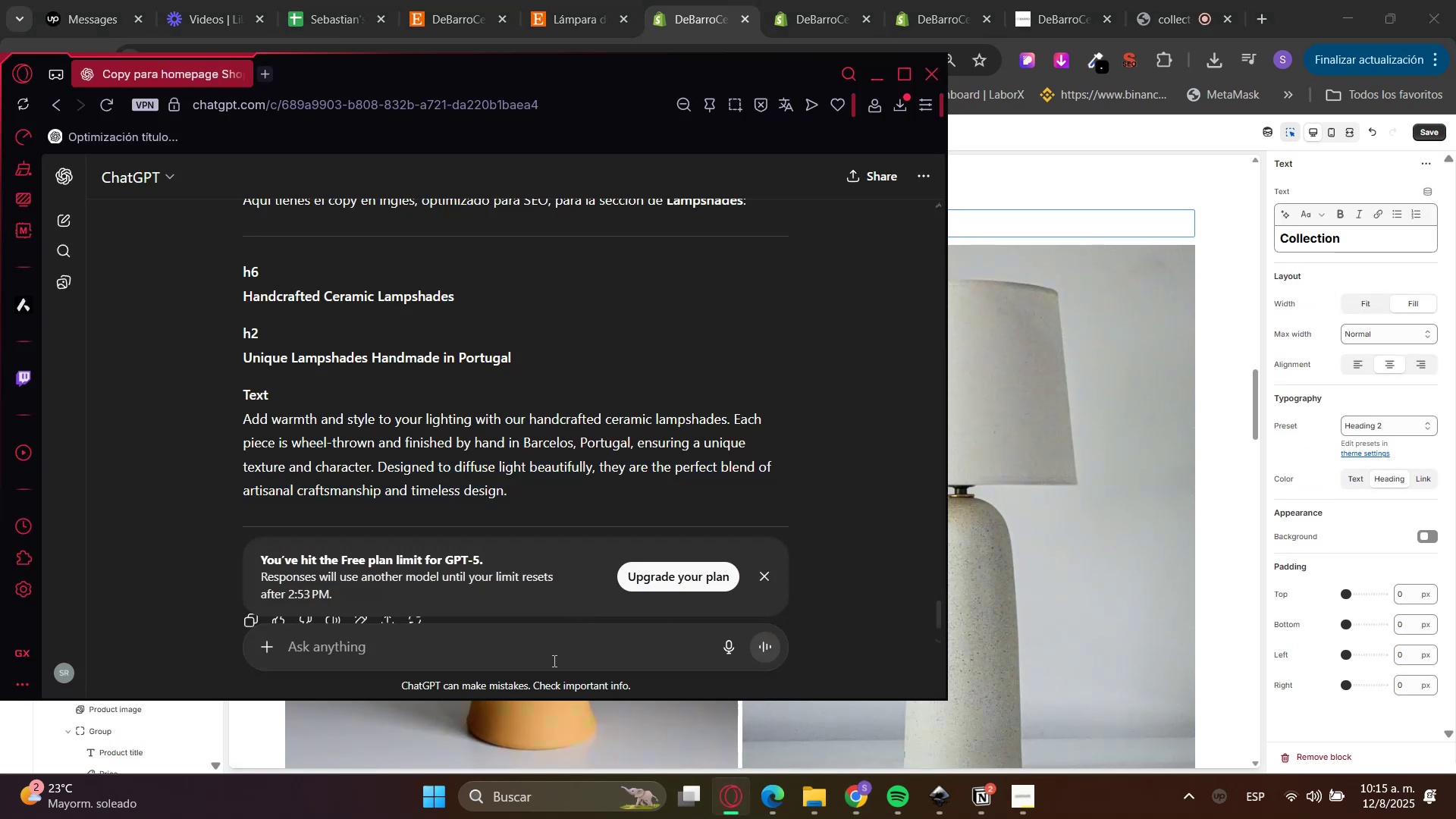 
type(mismah6 y 2)
key(Backspace)
type(h2 para una seccion qeu engloba las colecciones de )
 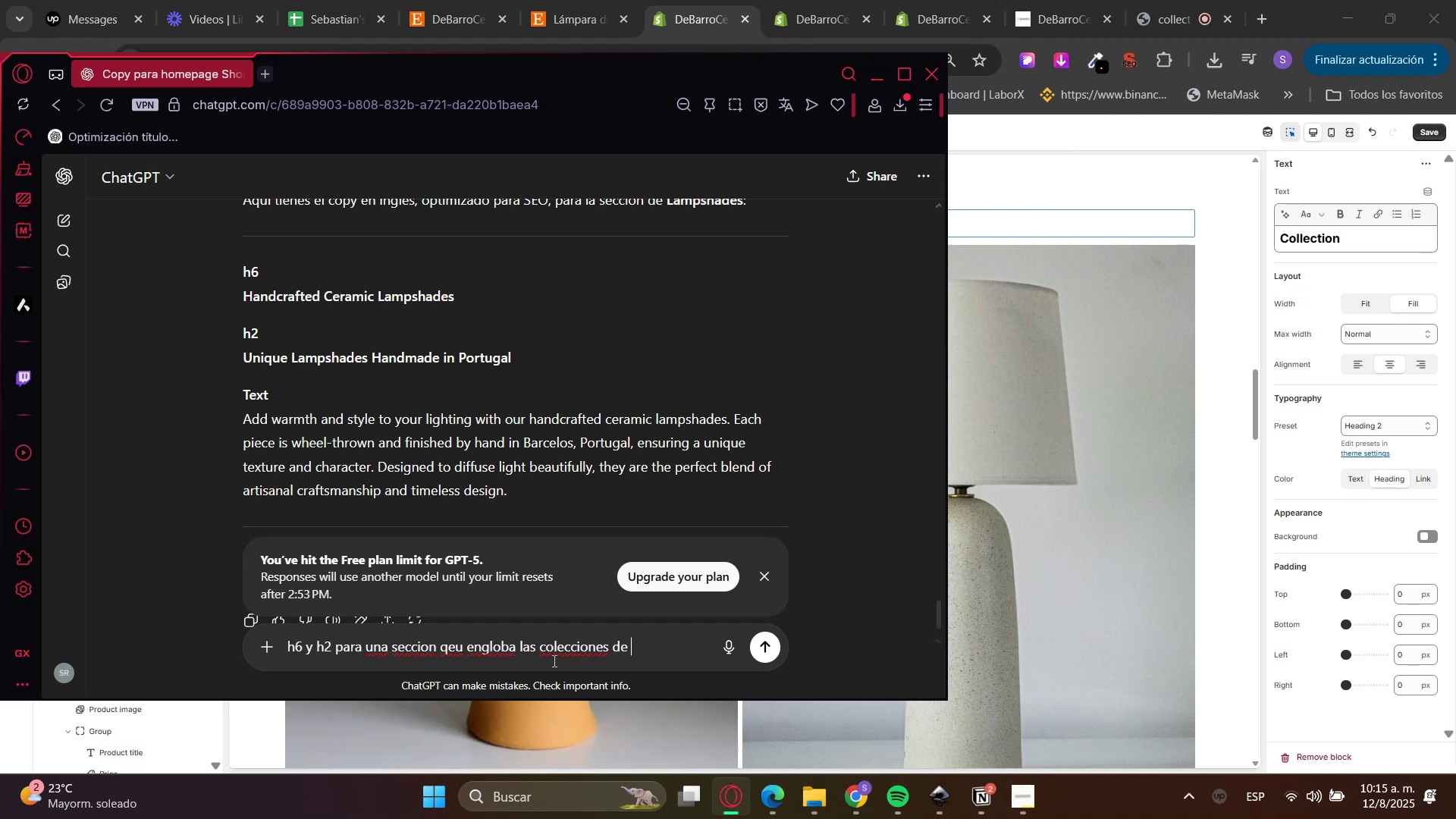 
double_click([1200, 520])
 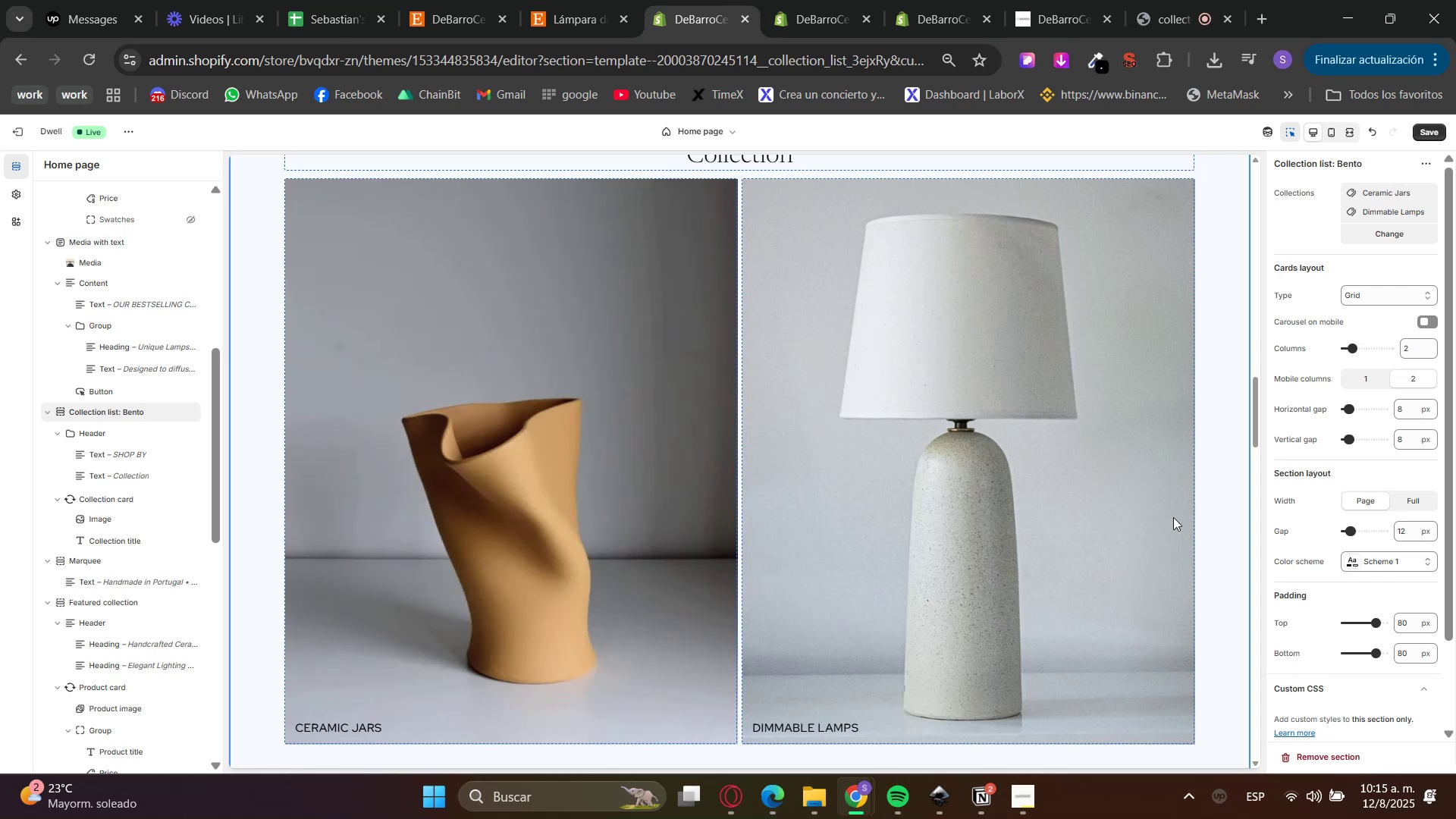 
left_click([730, 811])
 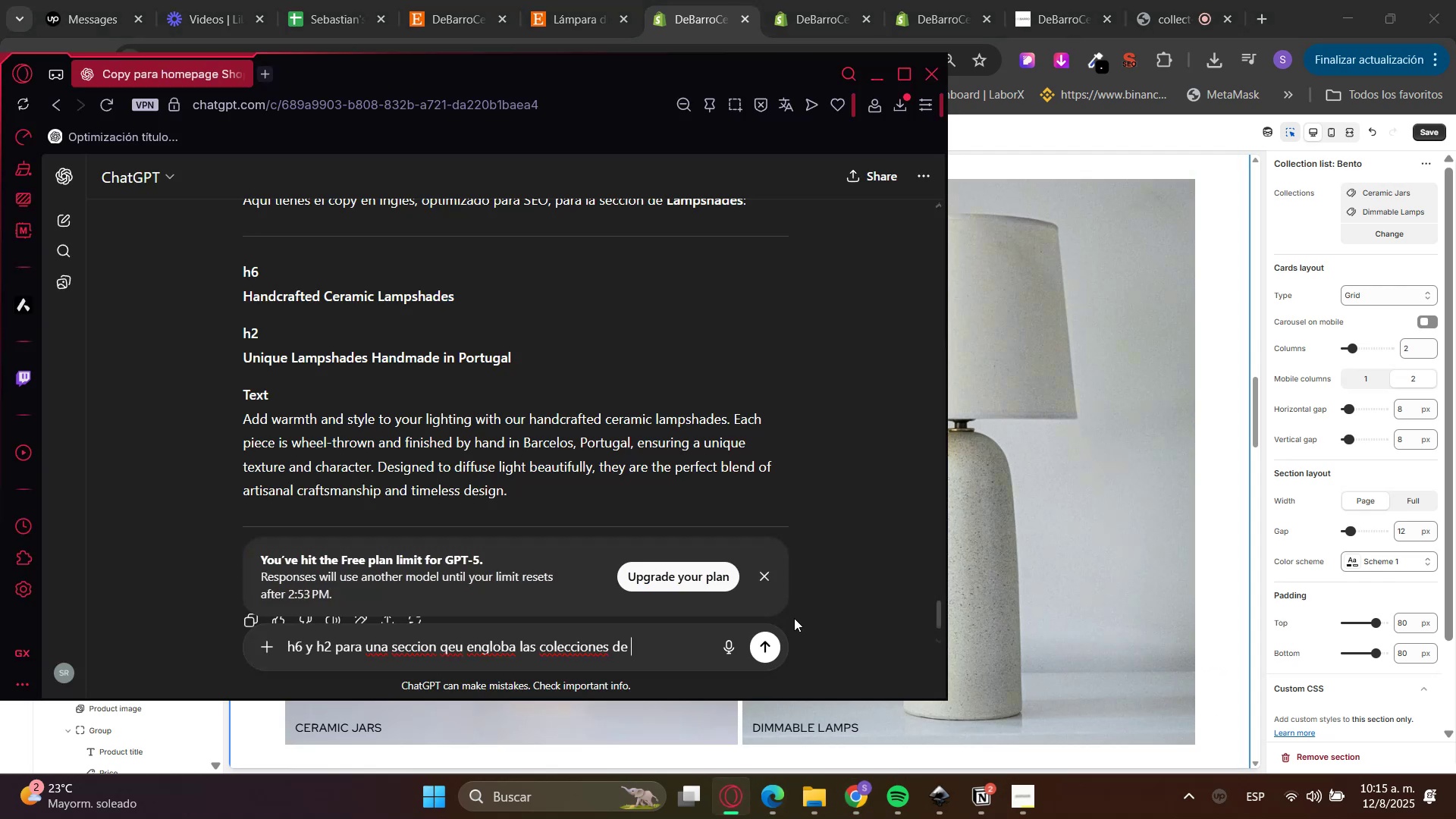 
type(ceramic jars y dimmable lamps)
 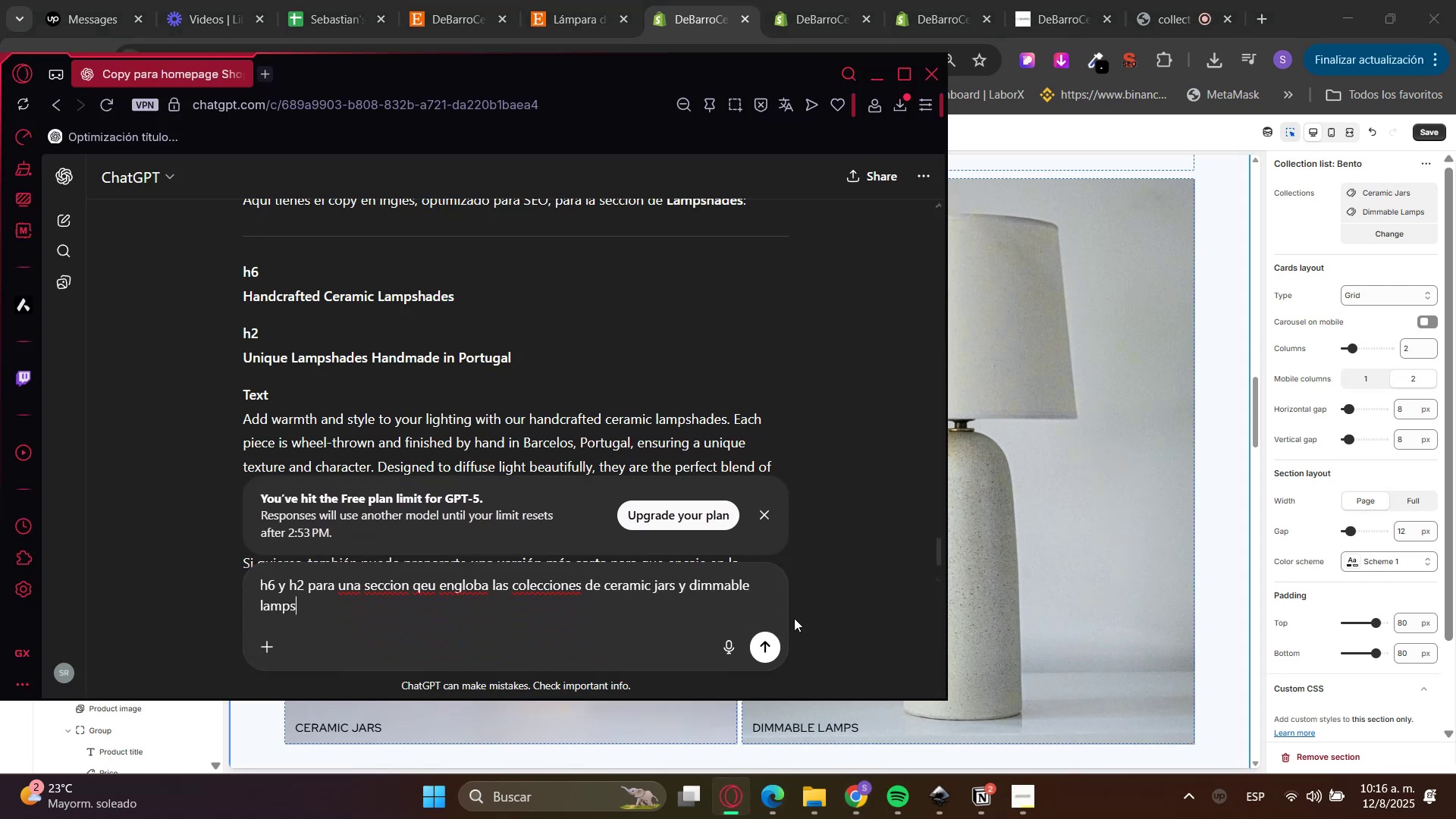 
key(Enter)
 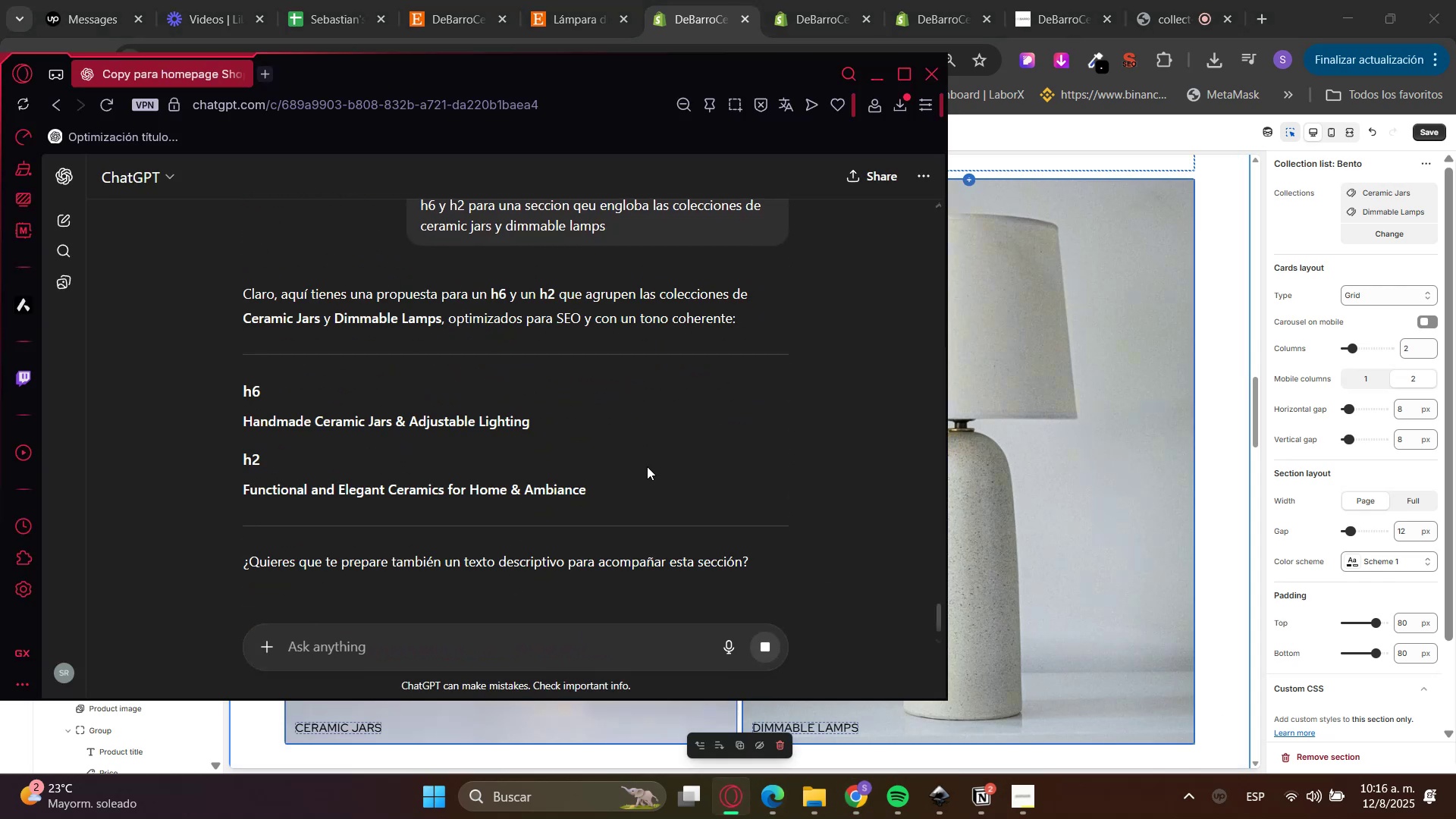 
double_click([410, 419])
 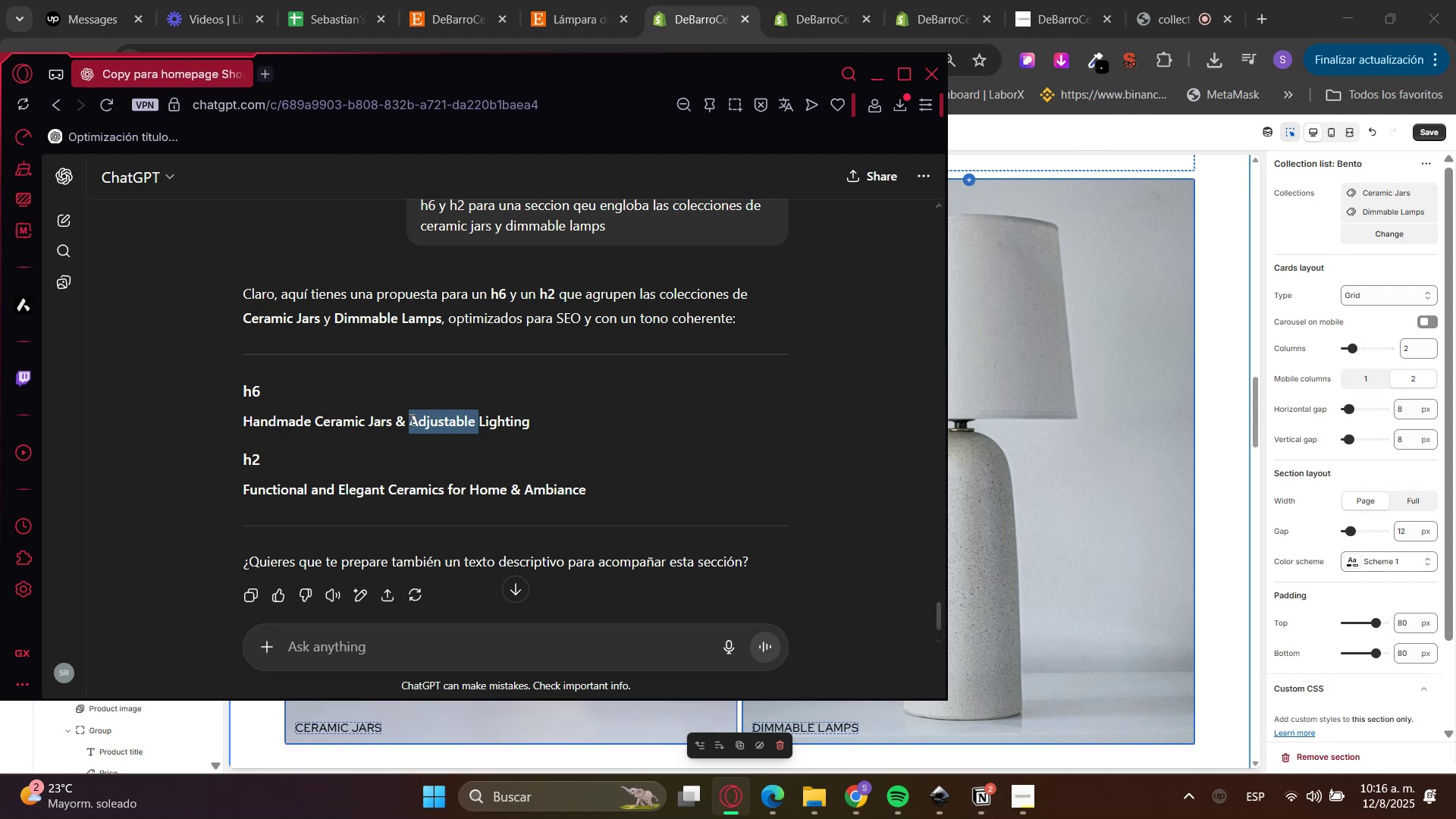 
triple_click([410, 419])
 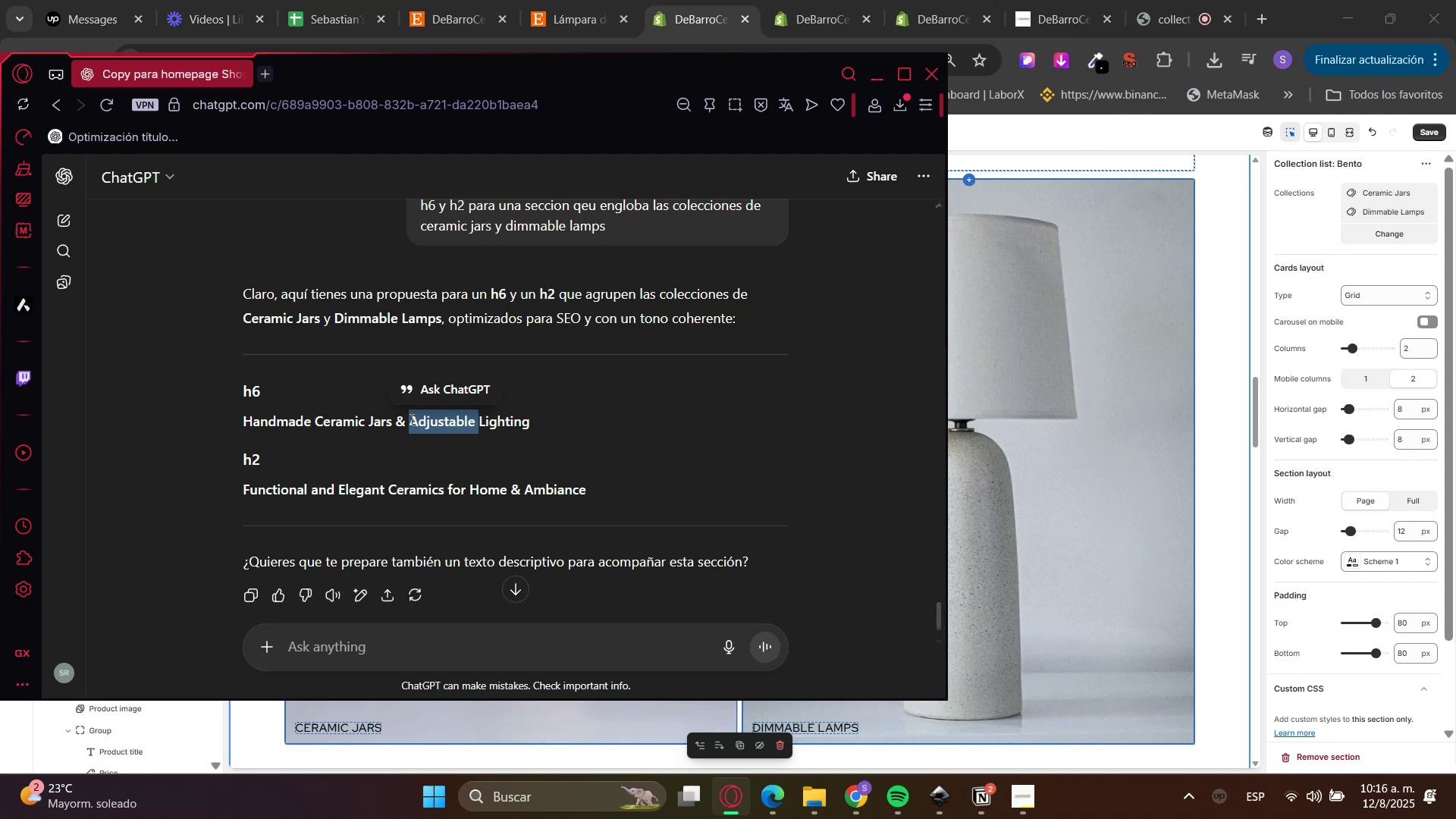 
key(Control+C)
 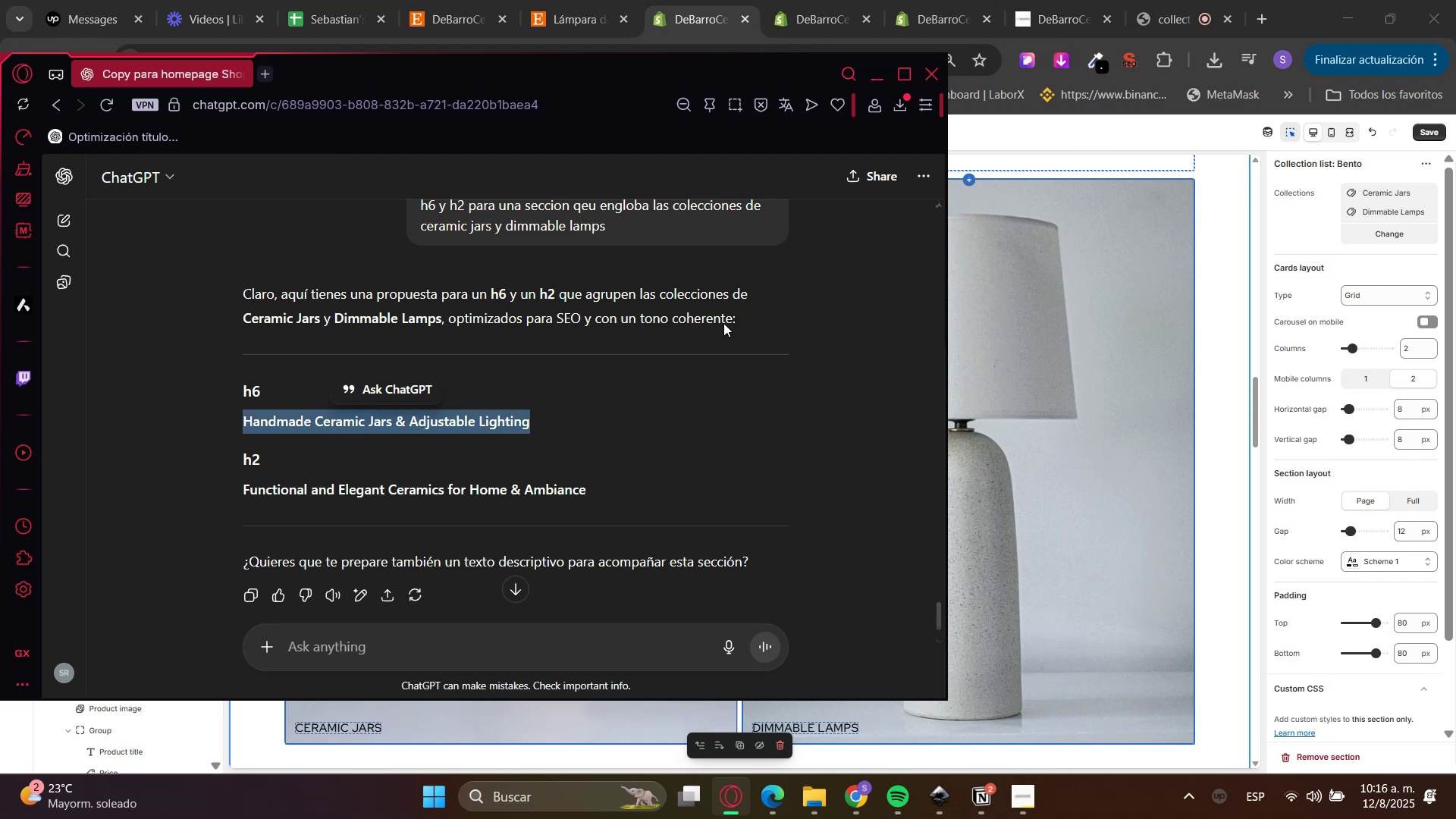 
key(Control+C)
 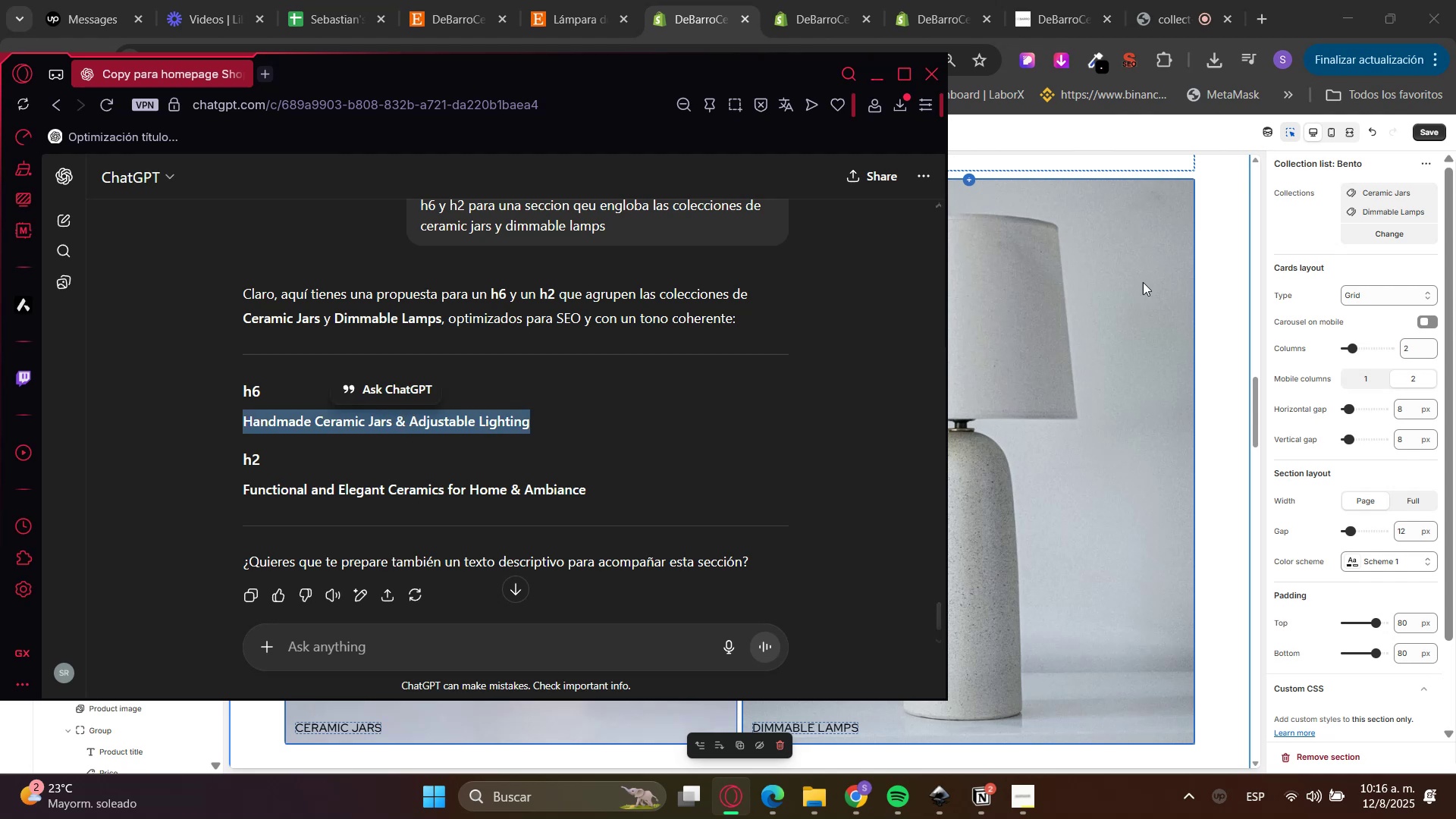 
key(Control+C)
 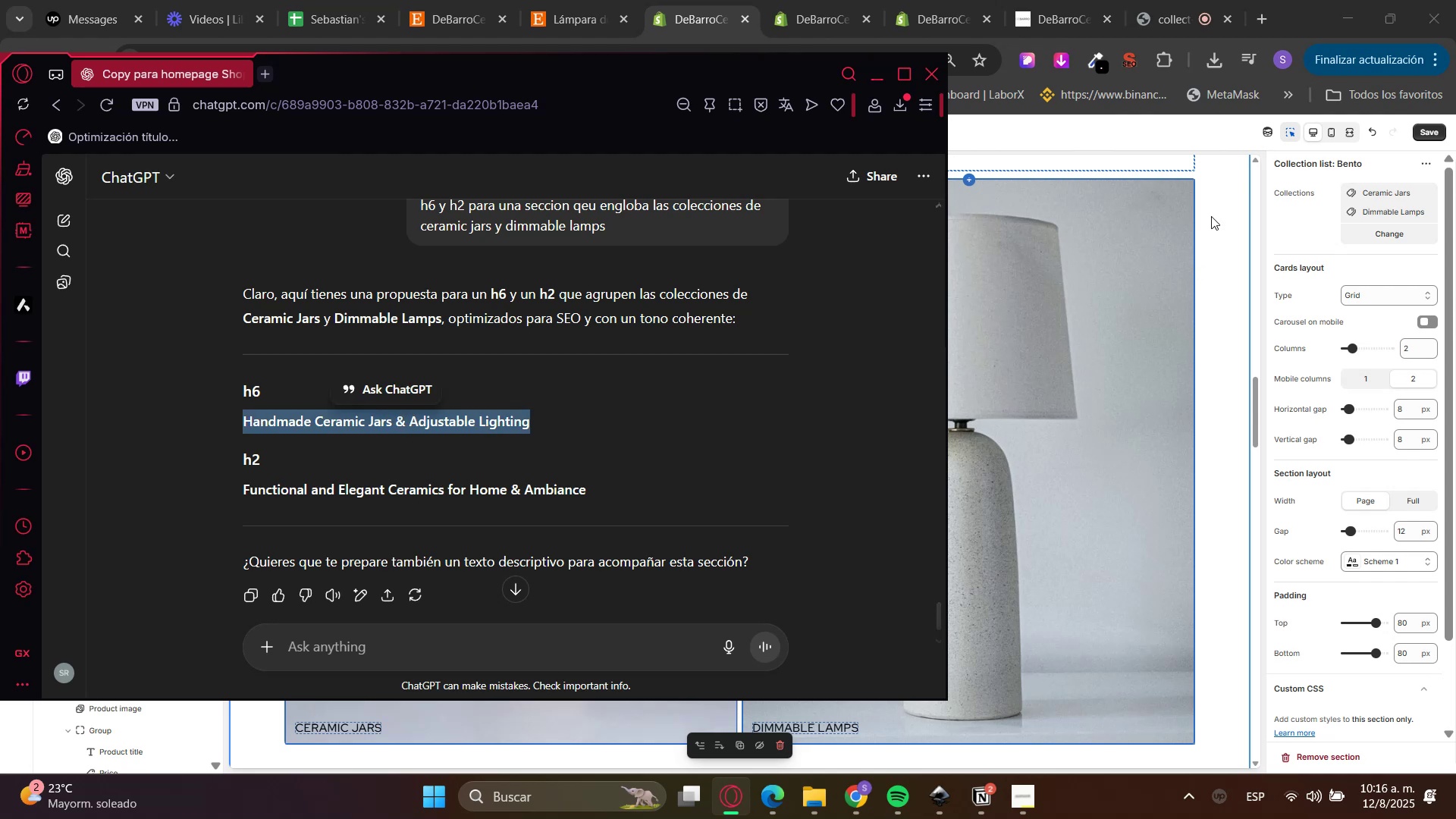 
left_click([1219, 204])
 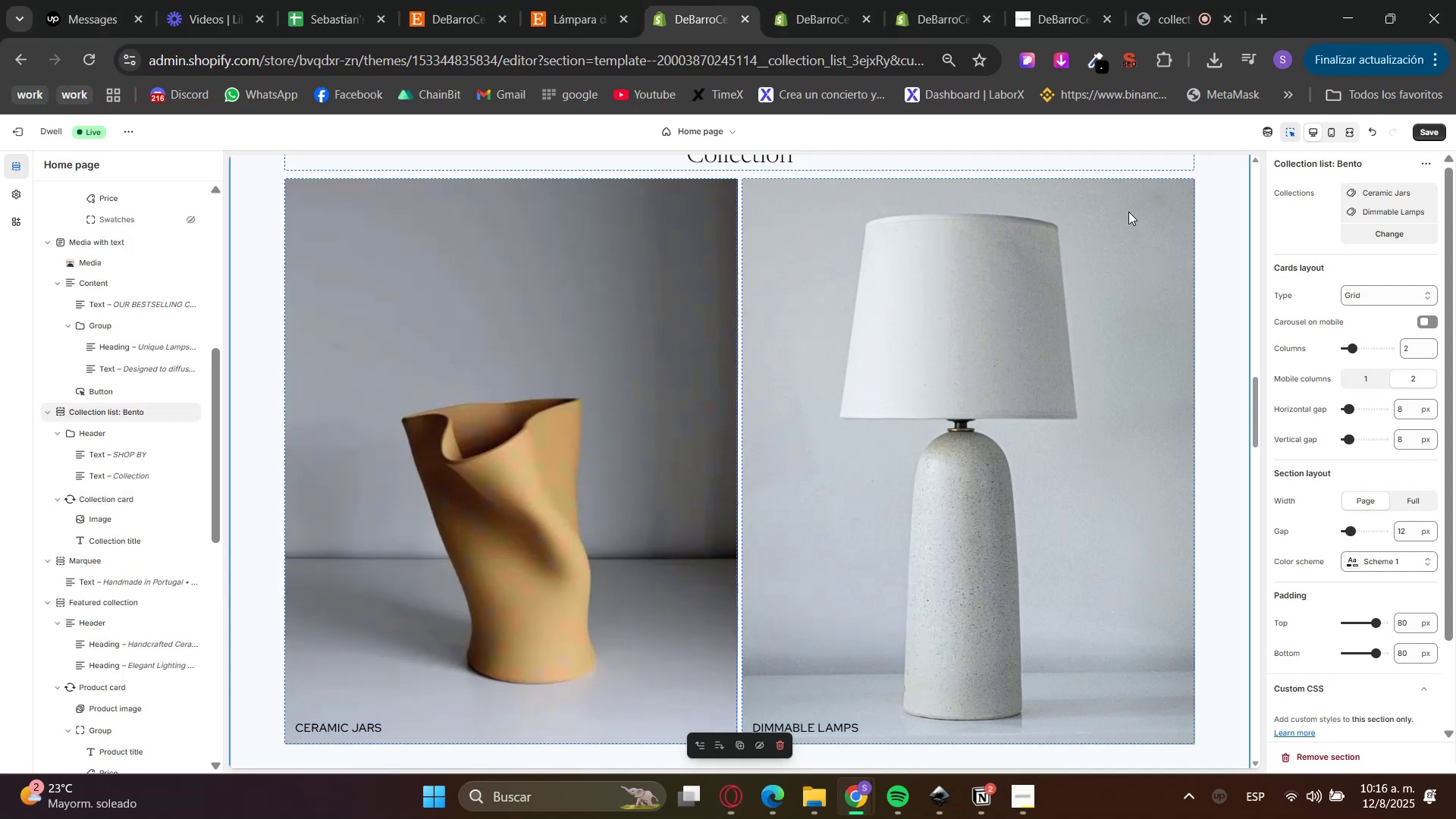 
scroll: coordinate [834, 264], scroll_direction: up, amount: 1.0
 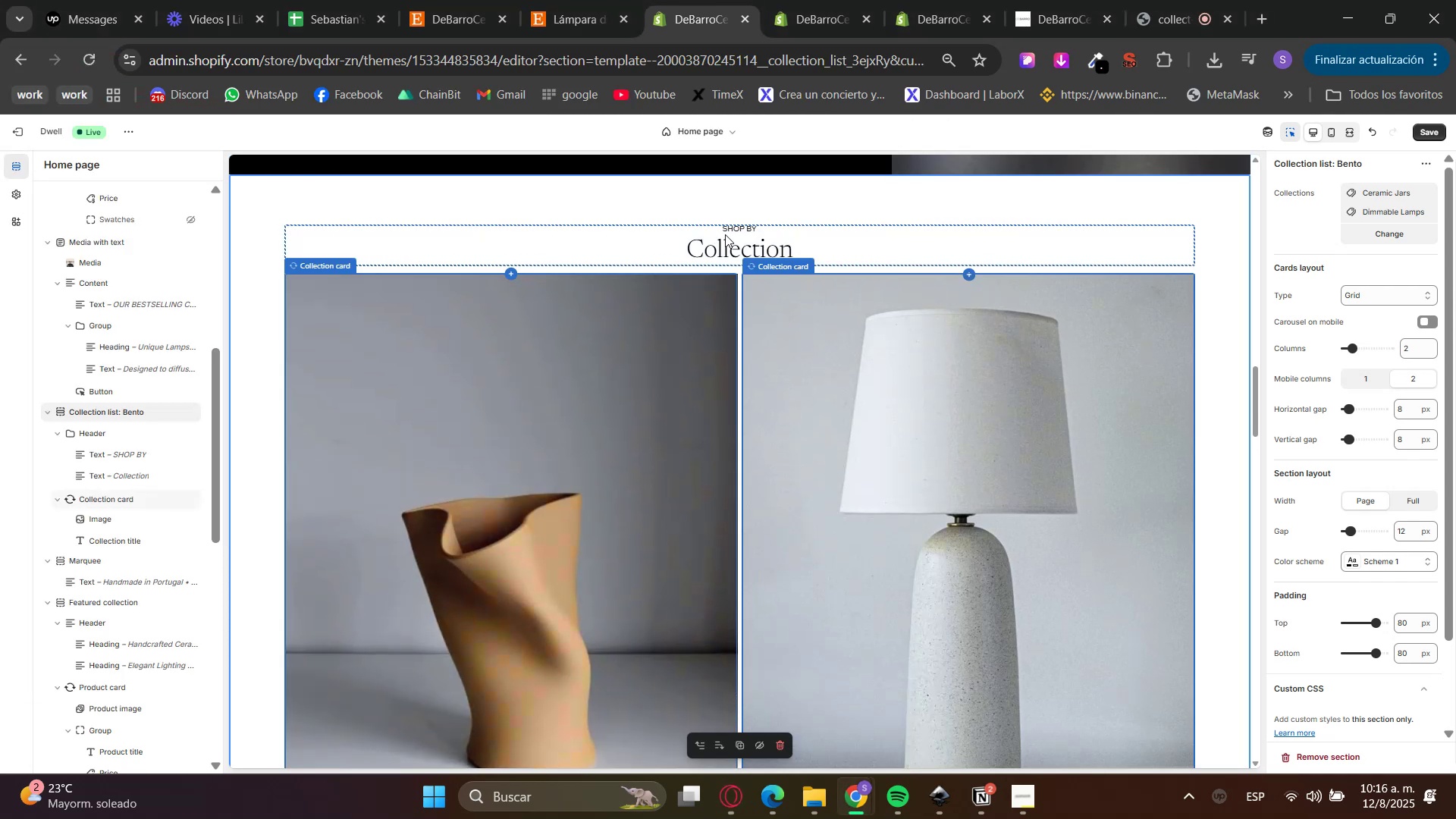 
left_click([740, 229])
 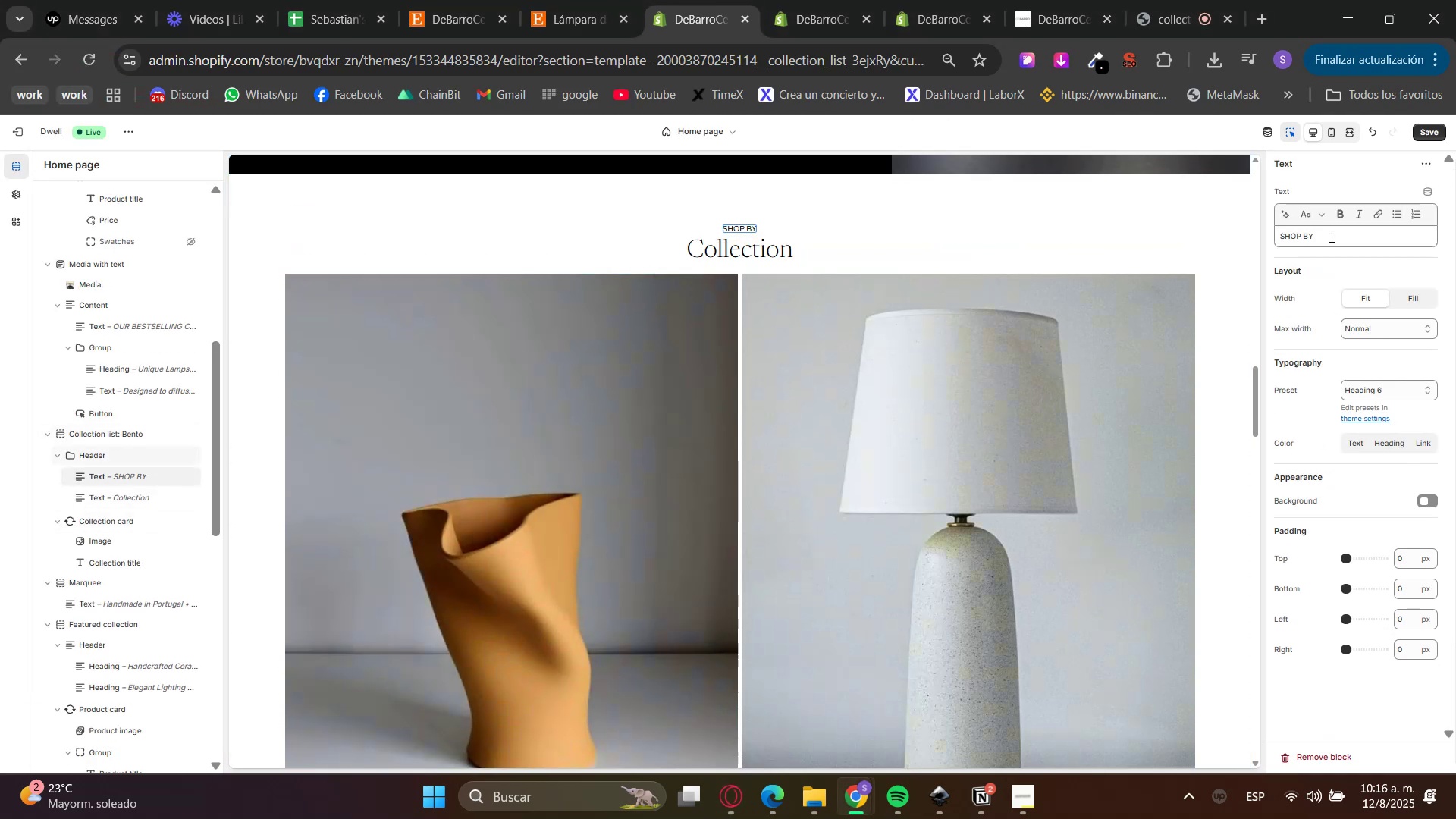 
double_click([1329, 236])
 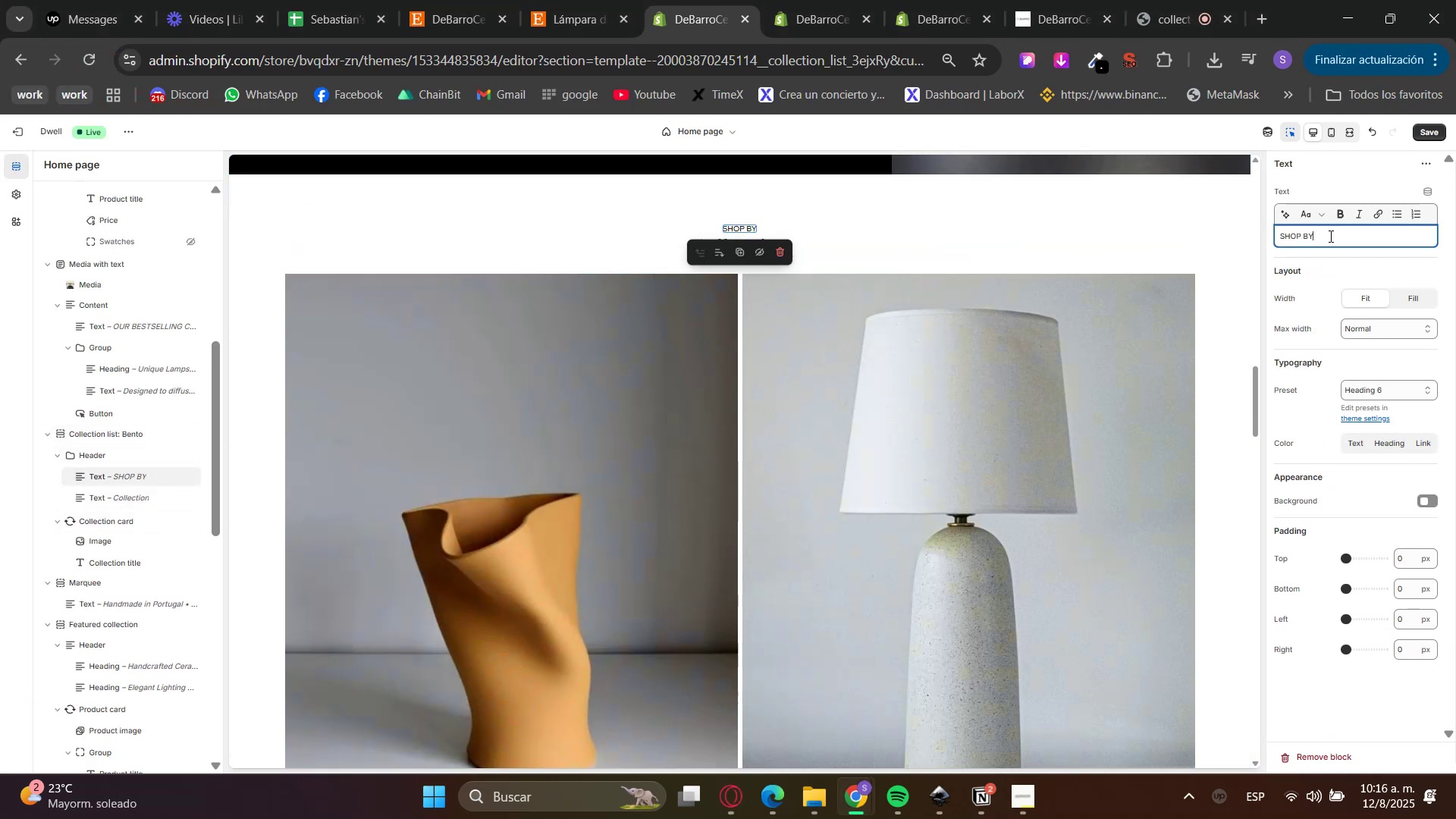 
triple_click([1329, 236])
 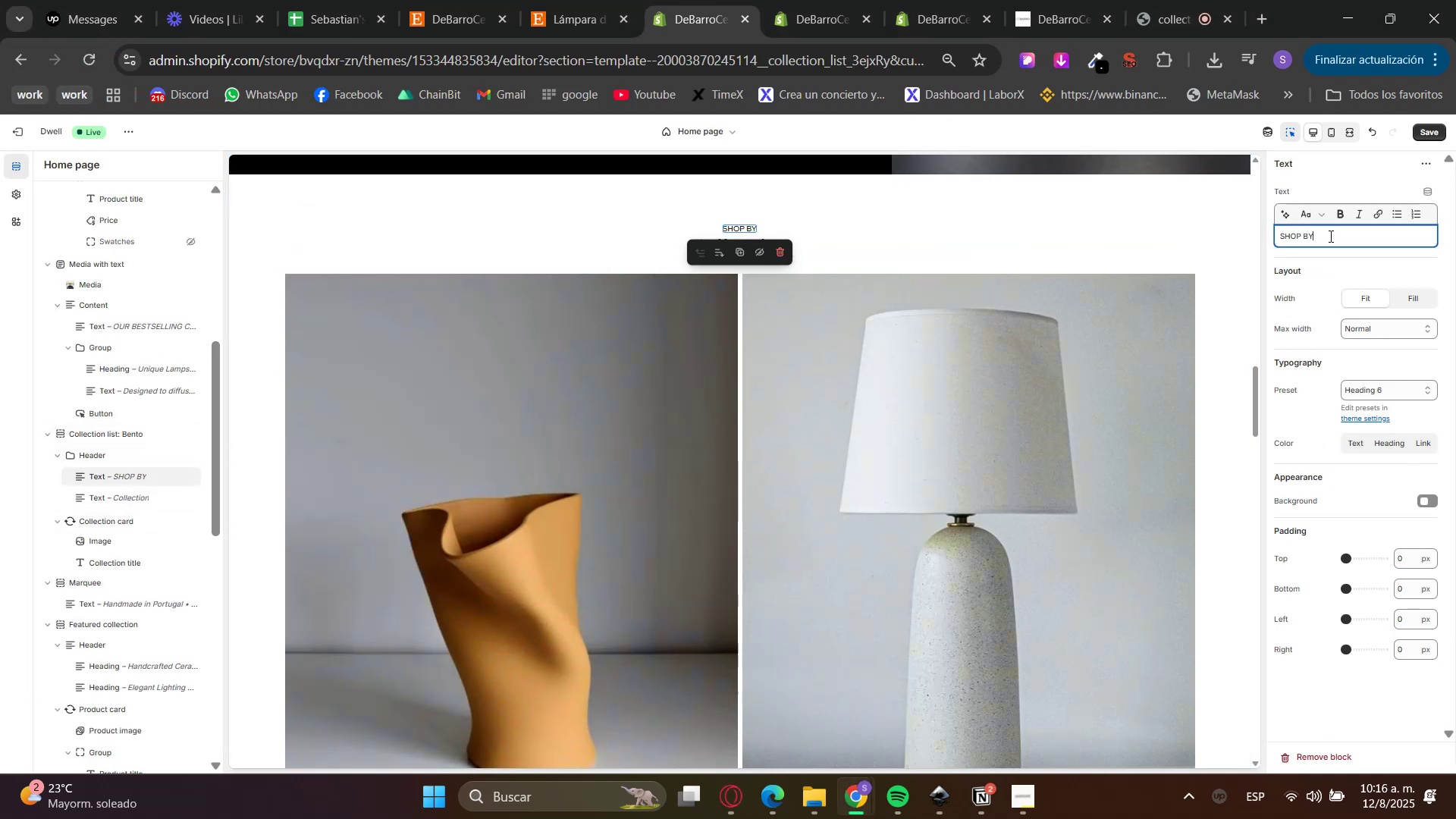 
key(Control+V)
 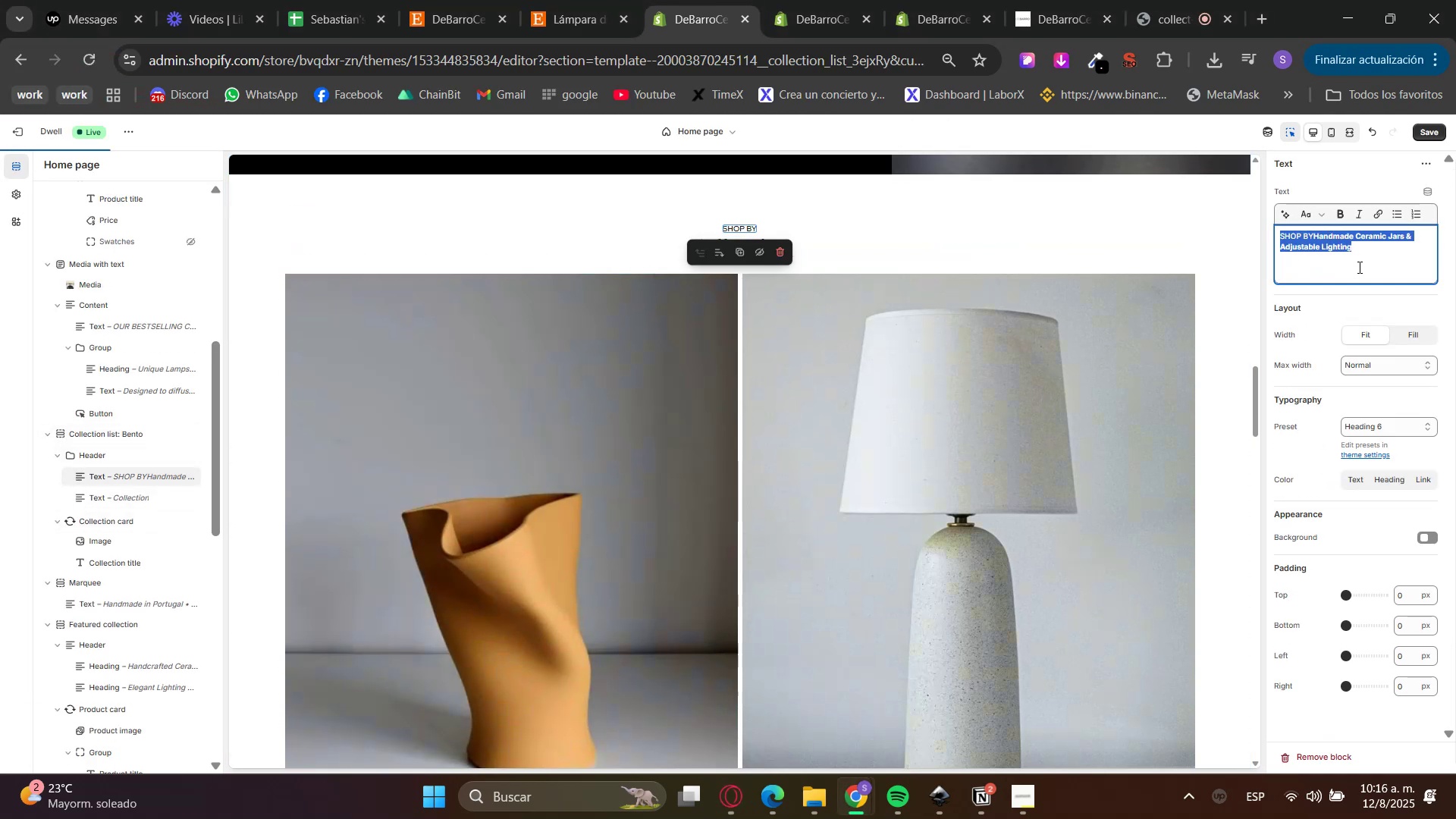 
hold_key(key=Backspace, duration=0.31)
 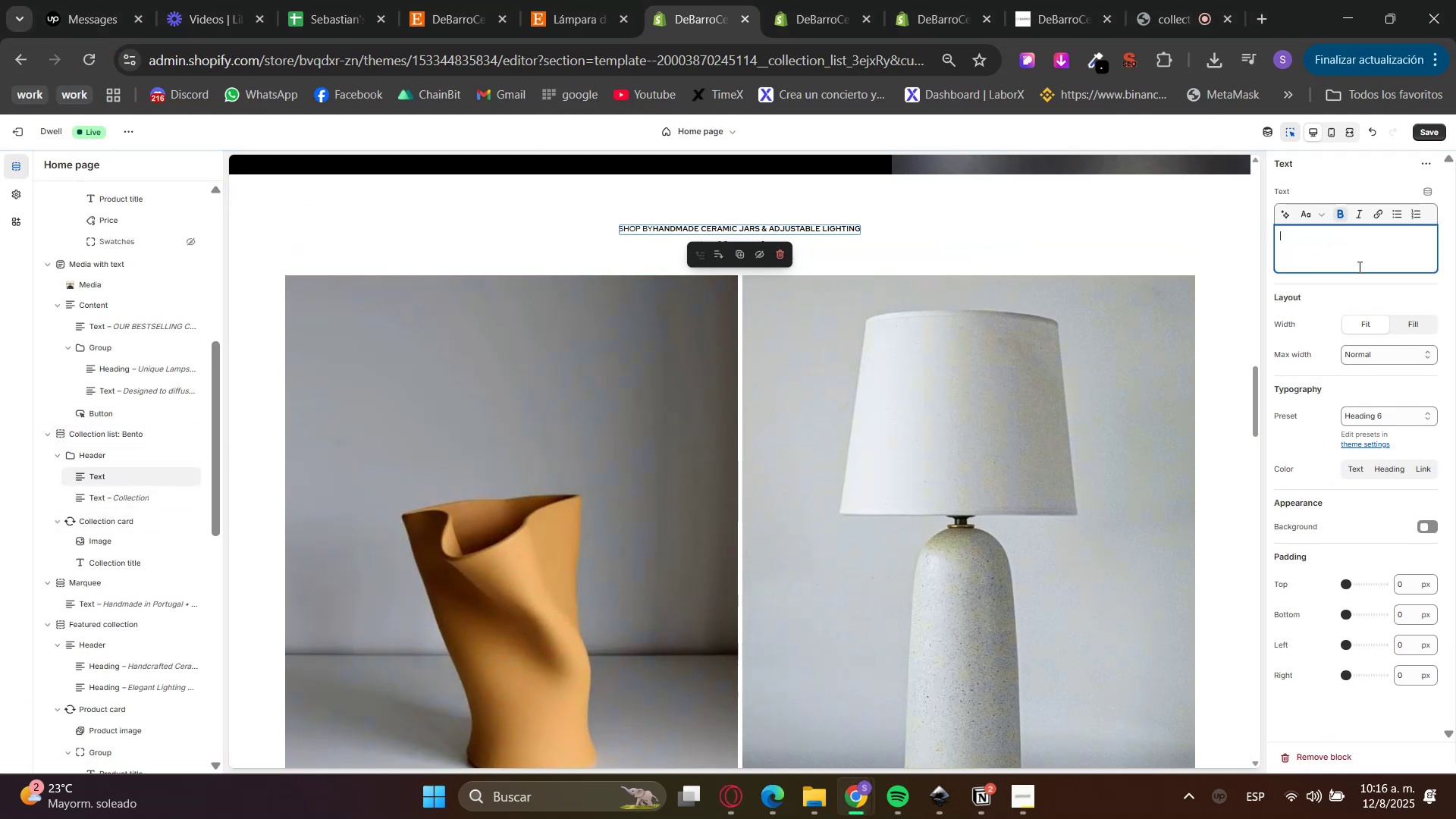 
key(Backspace)
 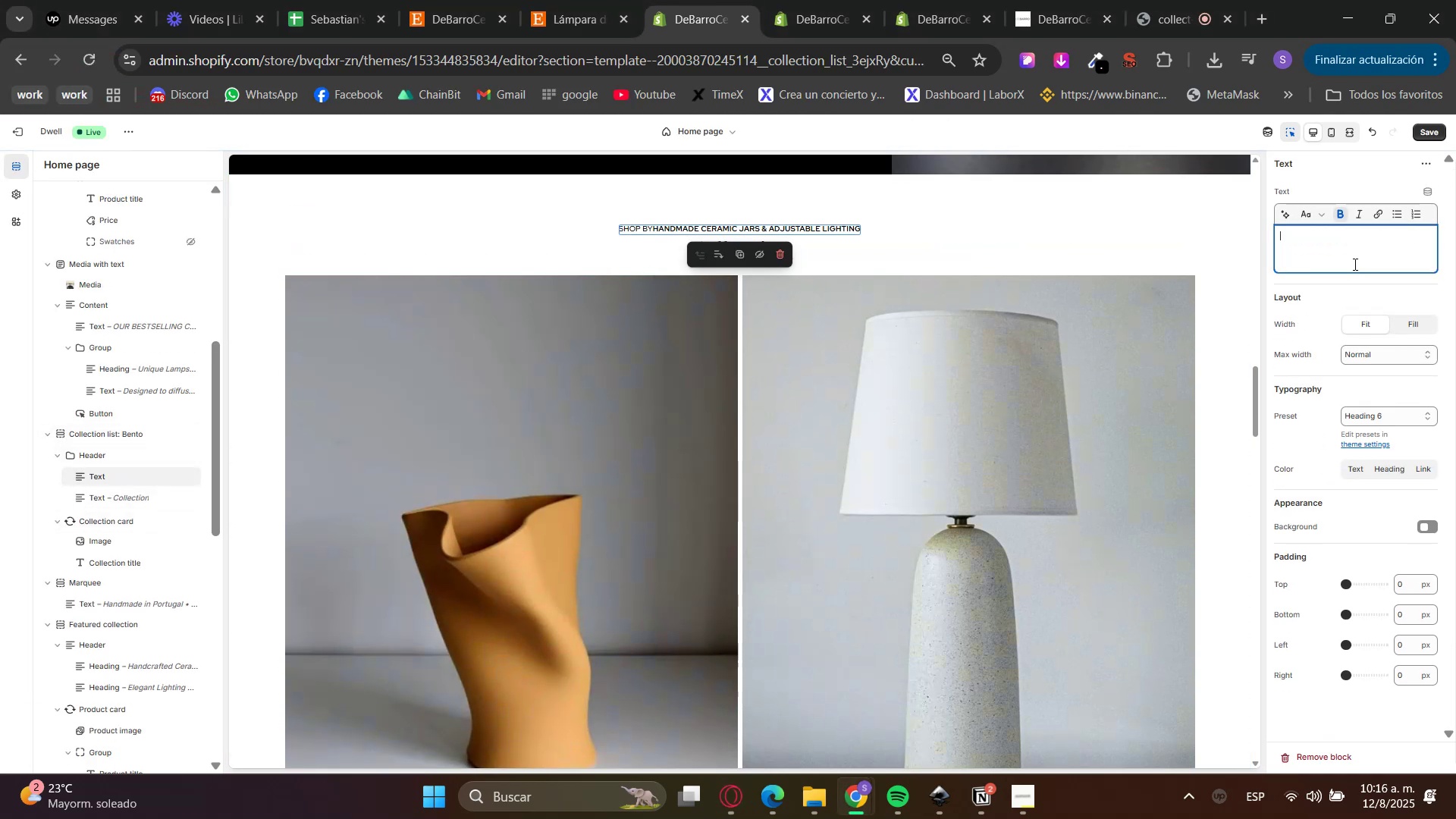 
left_click([1348, 262])
 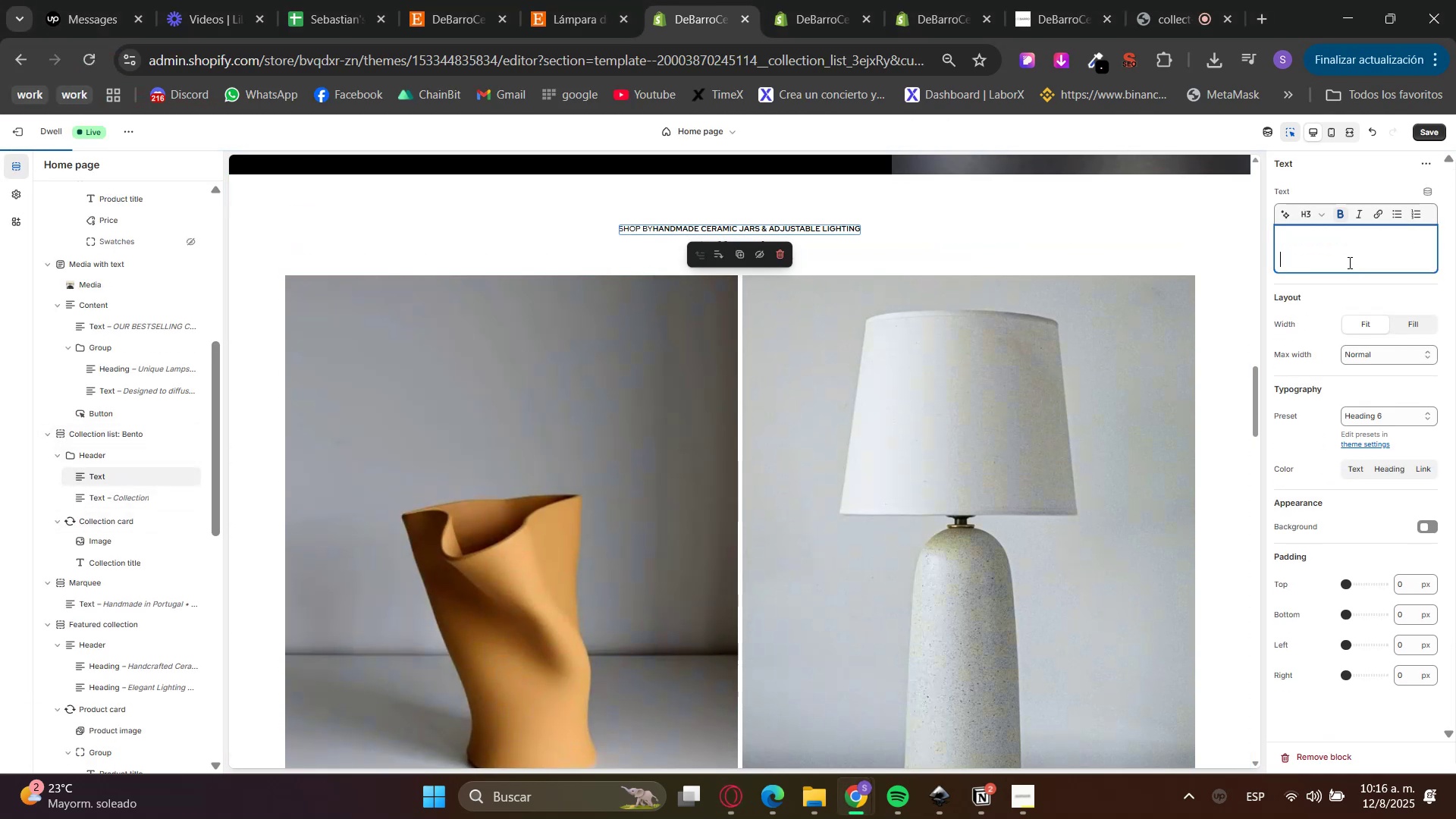 
key(Backspace)
 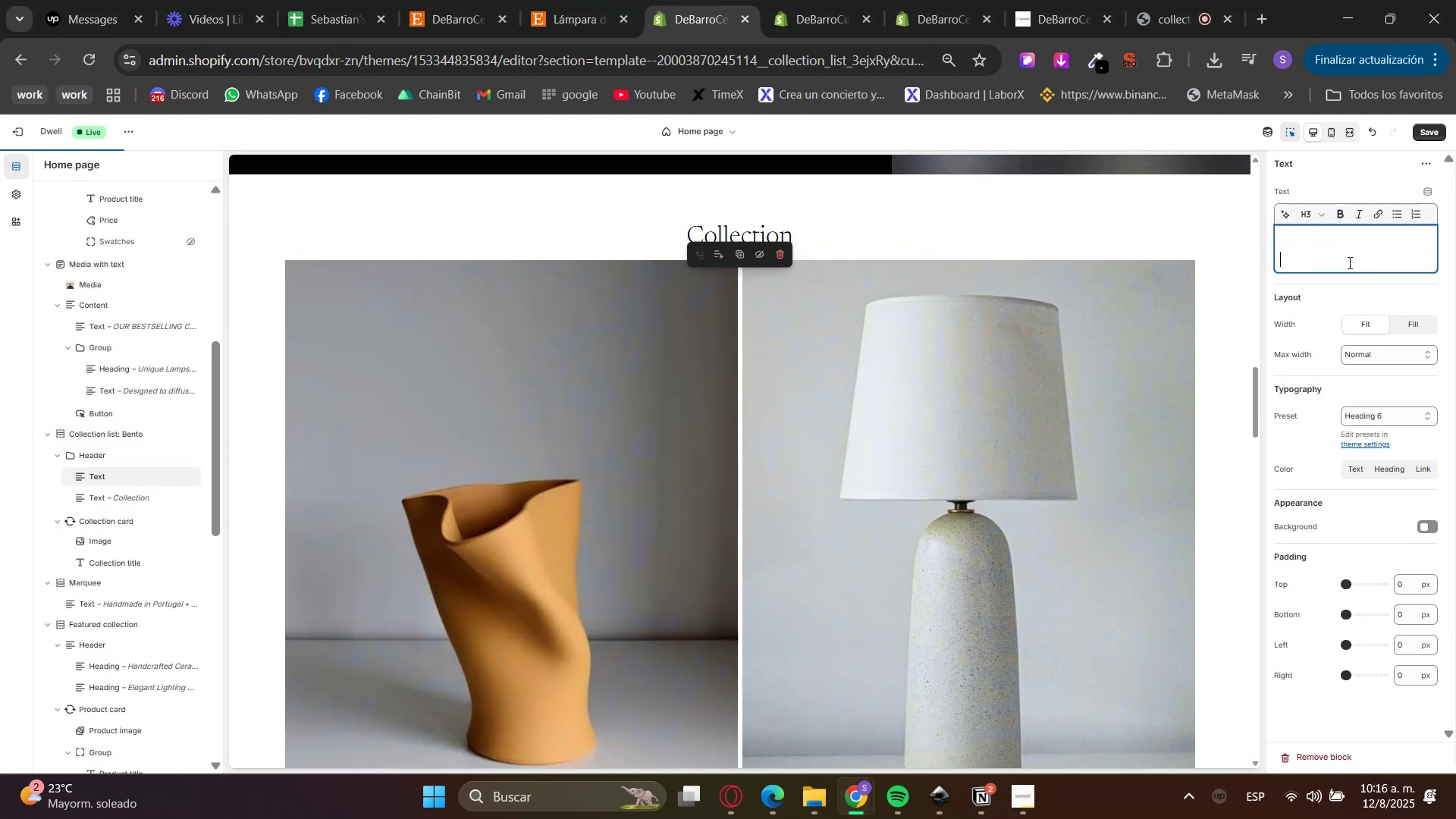 
key(Backspace)
 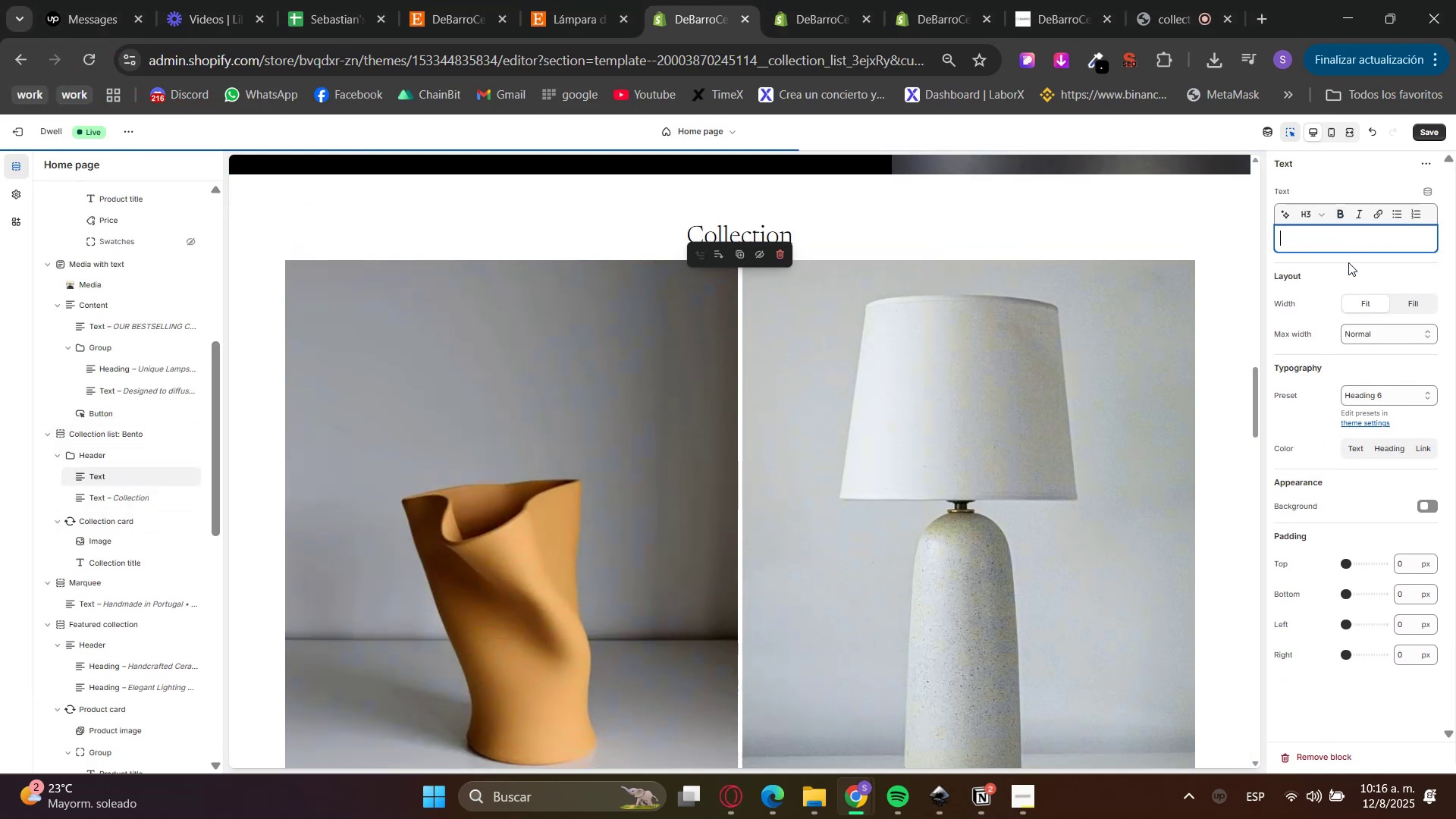 
key(Backspace)
 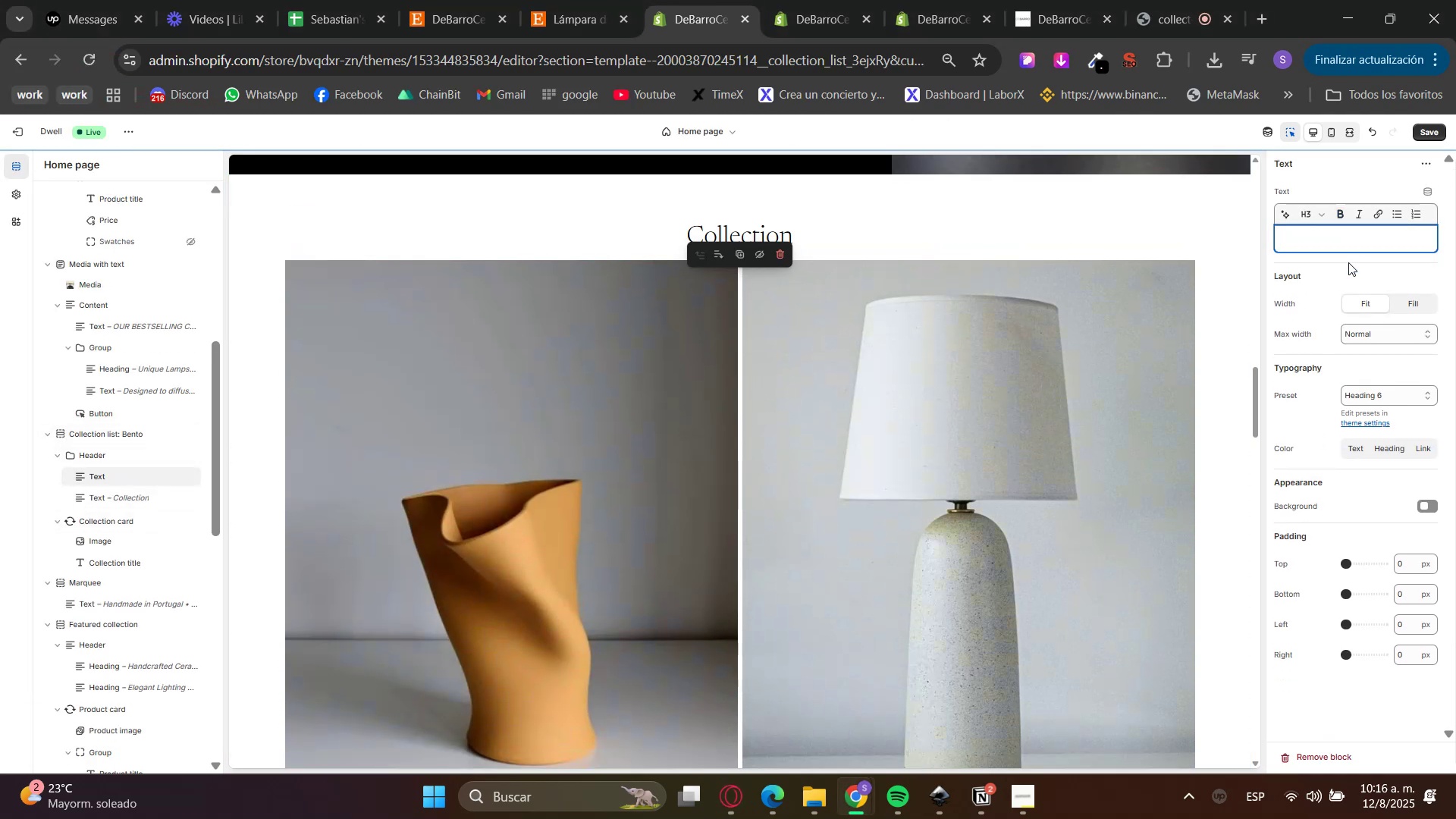 
key(Control+V)
 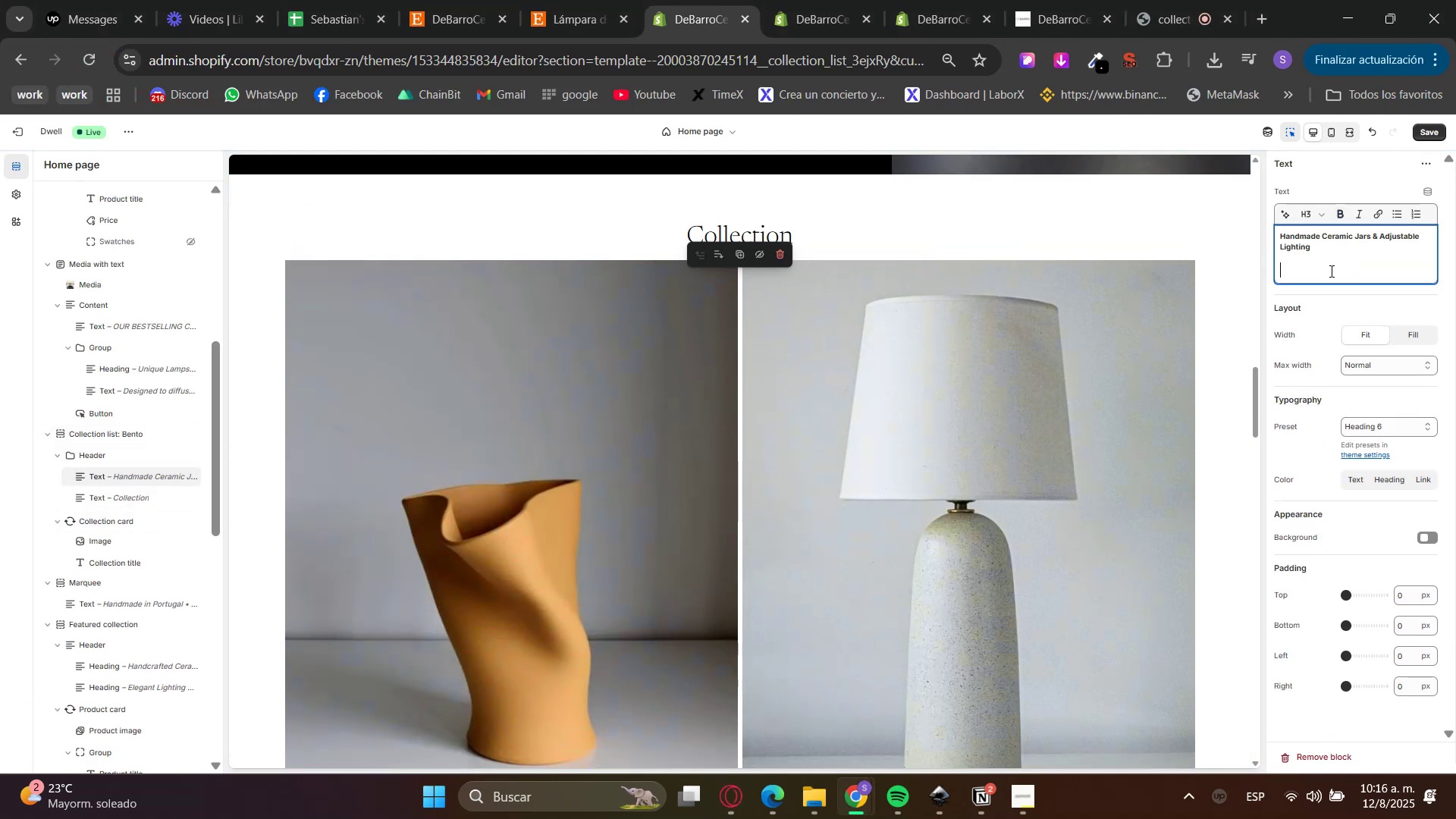 
key(Backspace)
 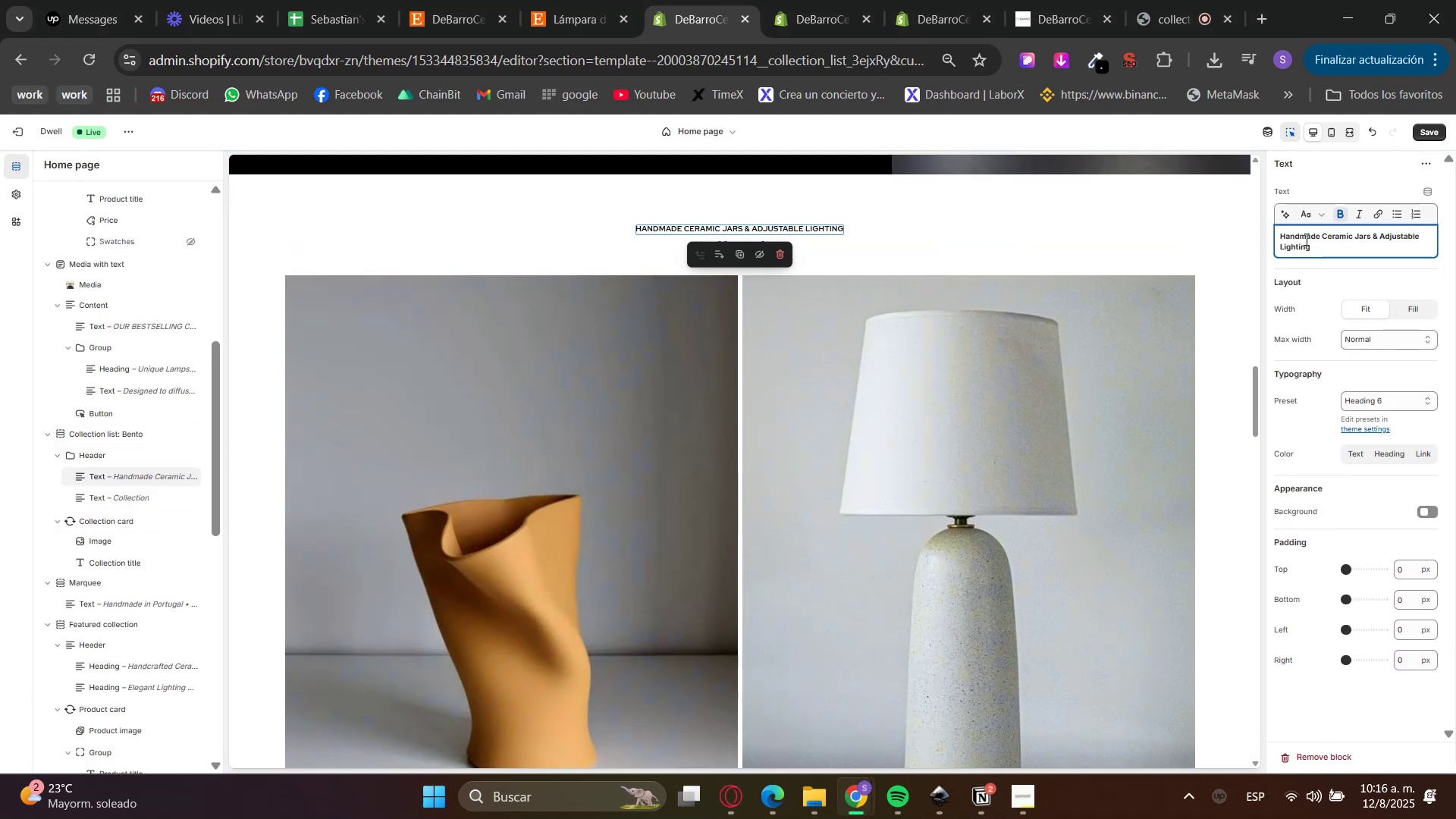 
double_click([1304, 239])
 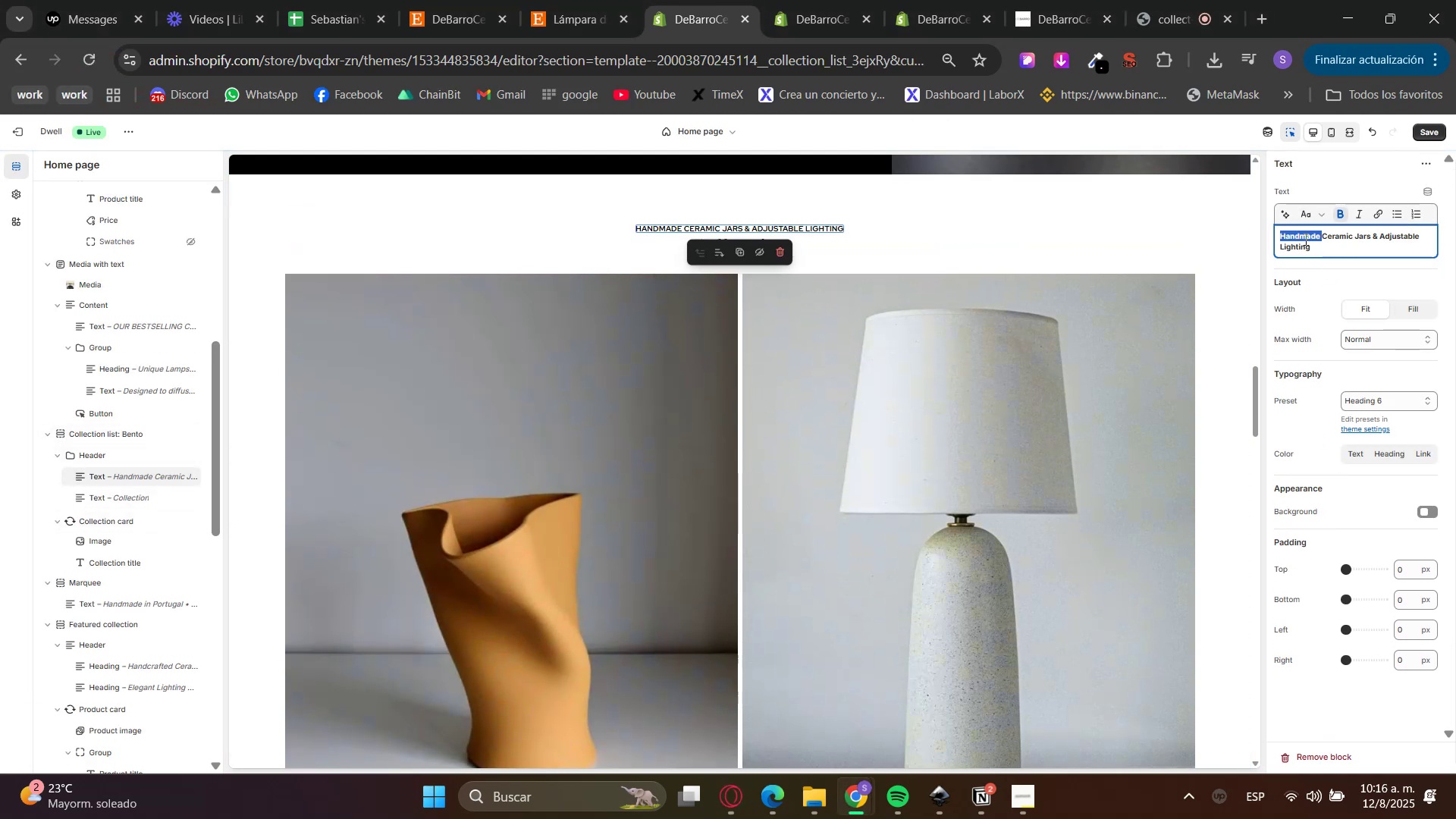 
triple_click([1304, 239])
 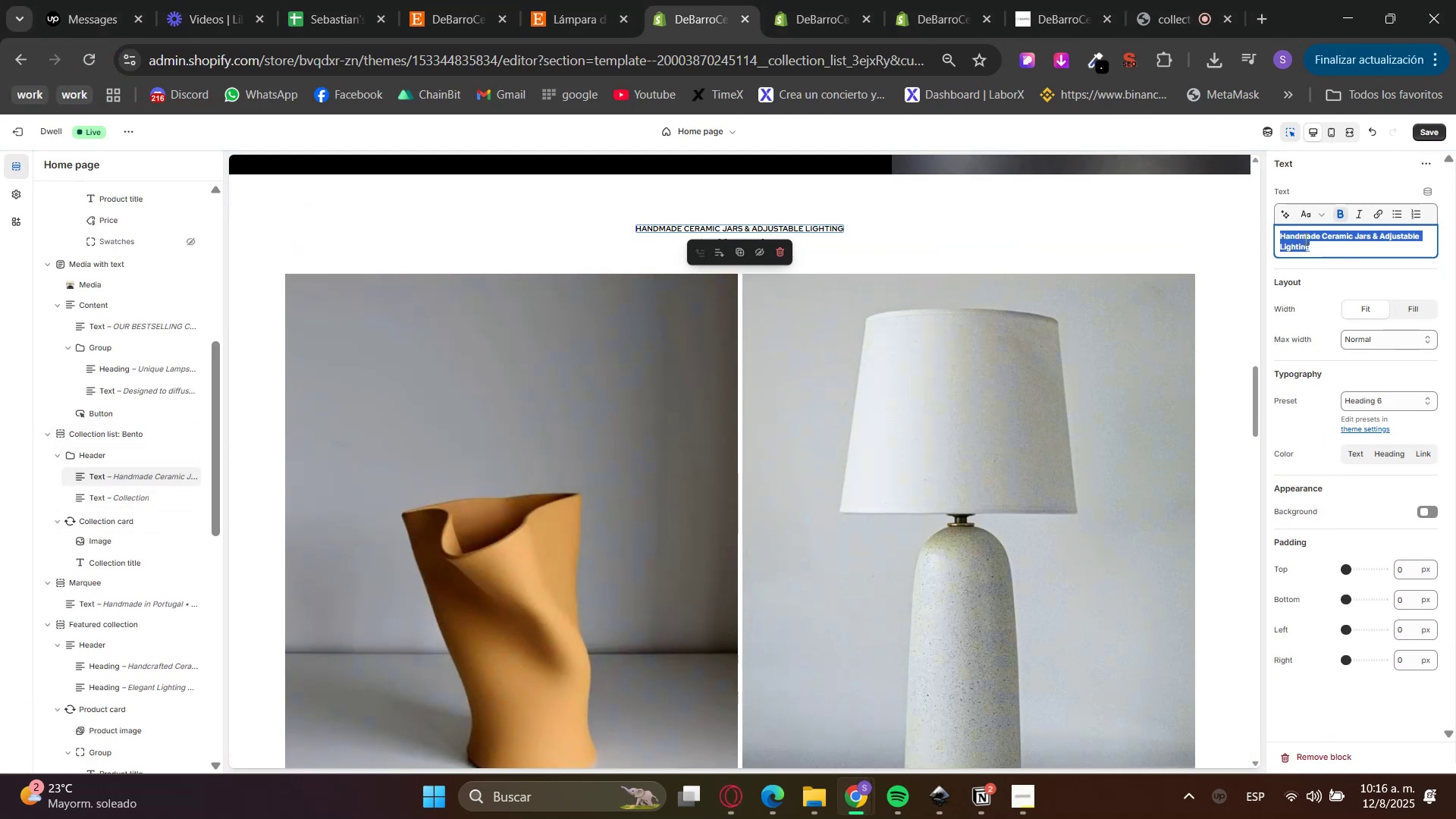 
triple_click([1304, 239])
 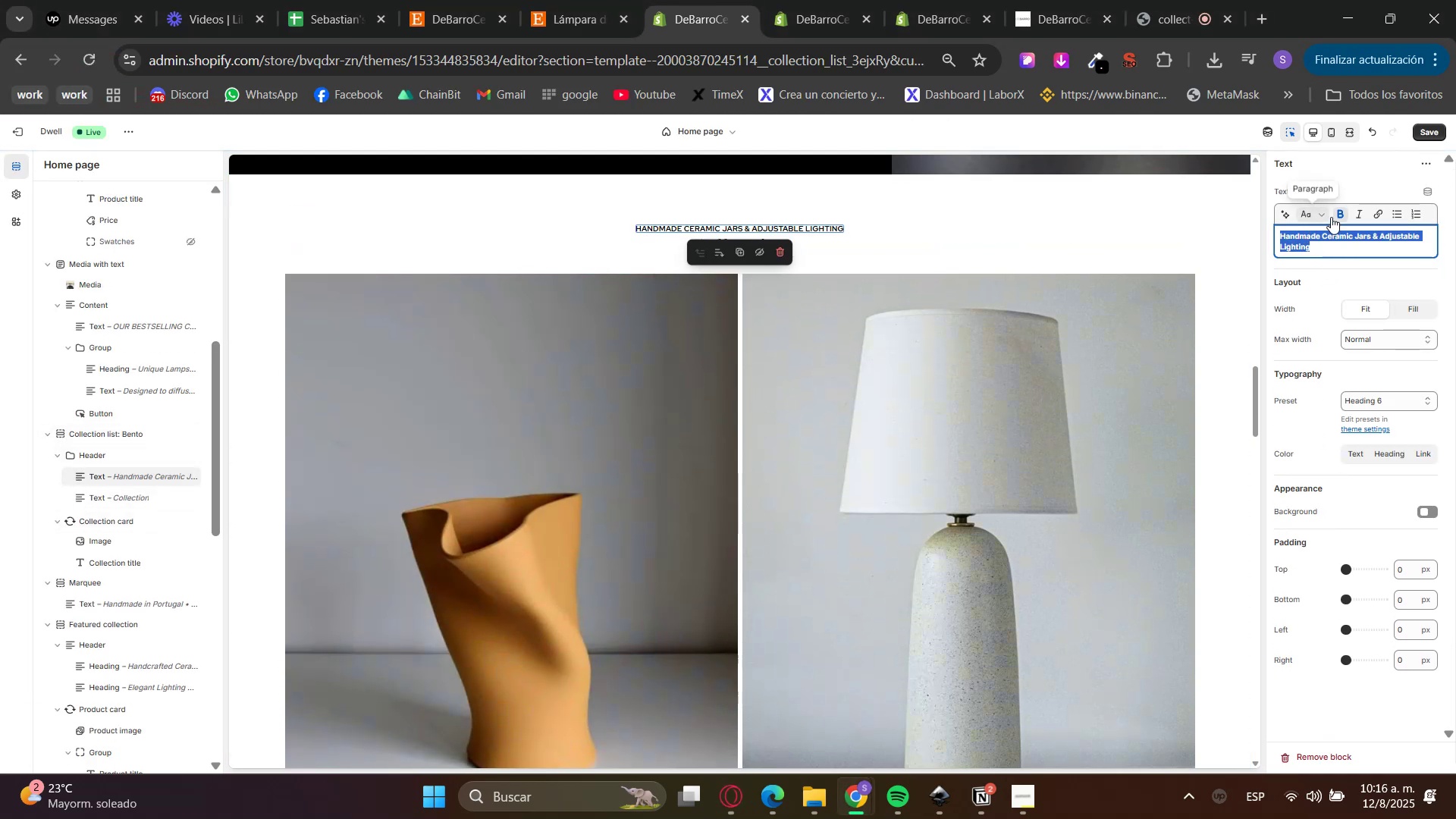 
left_click([1344, 214])
 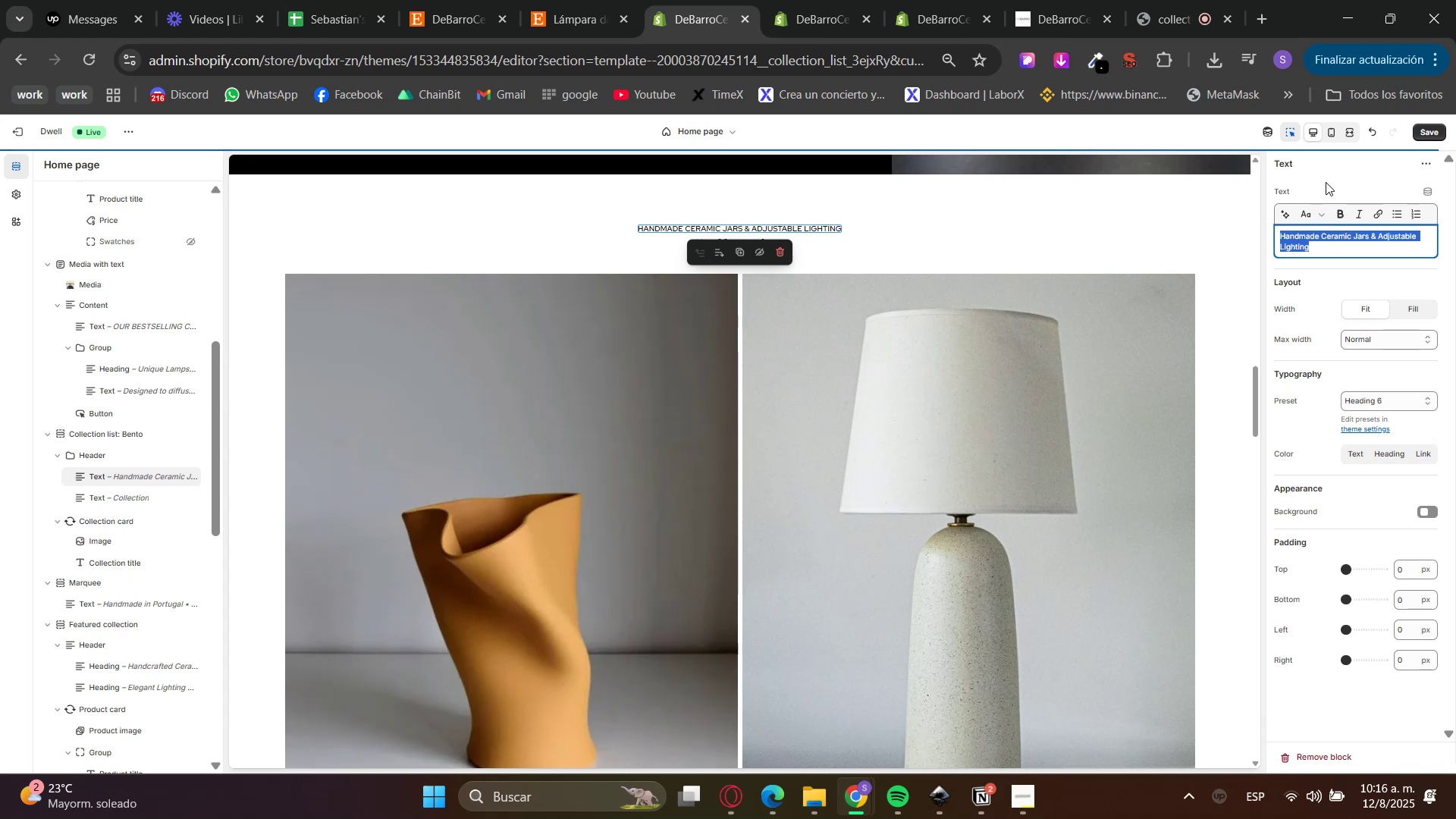 
left_click([1291, 139])
 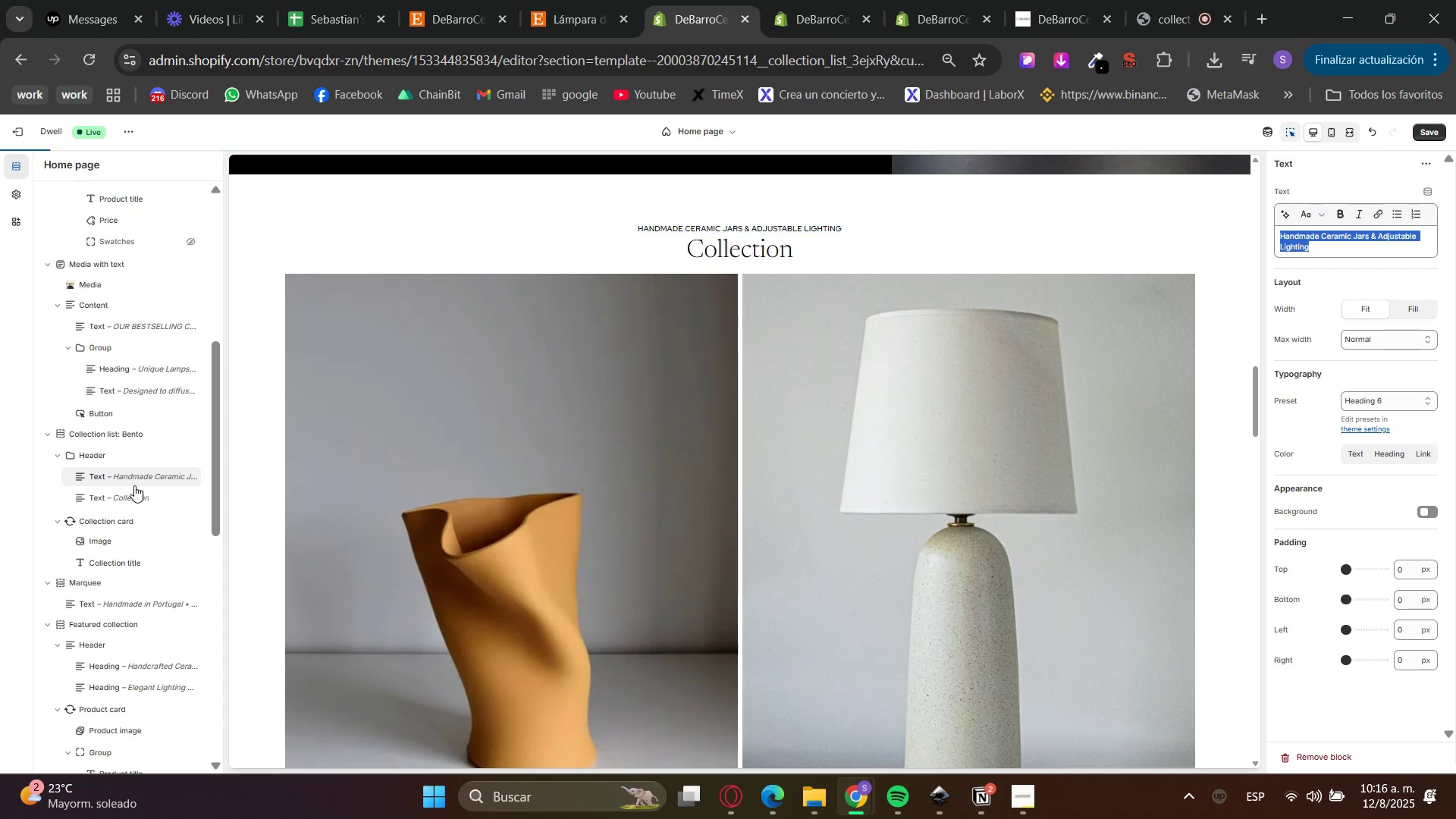 
left_click([113, 500])
 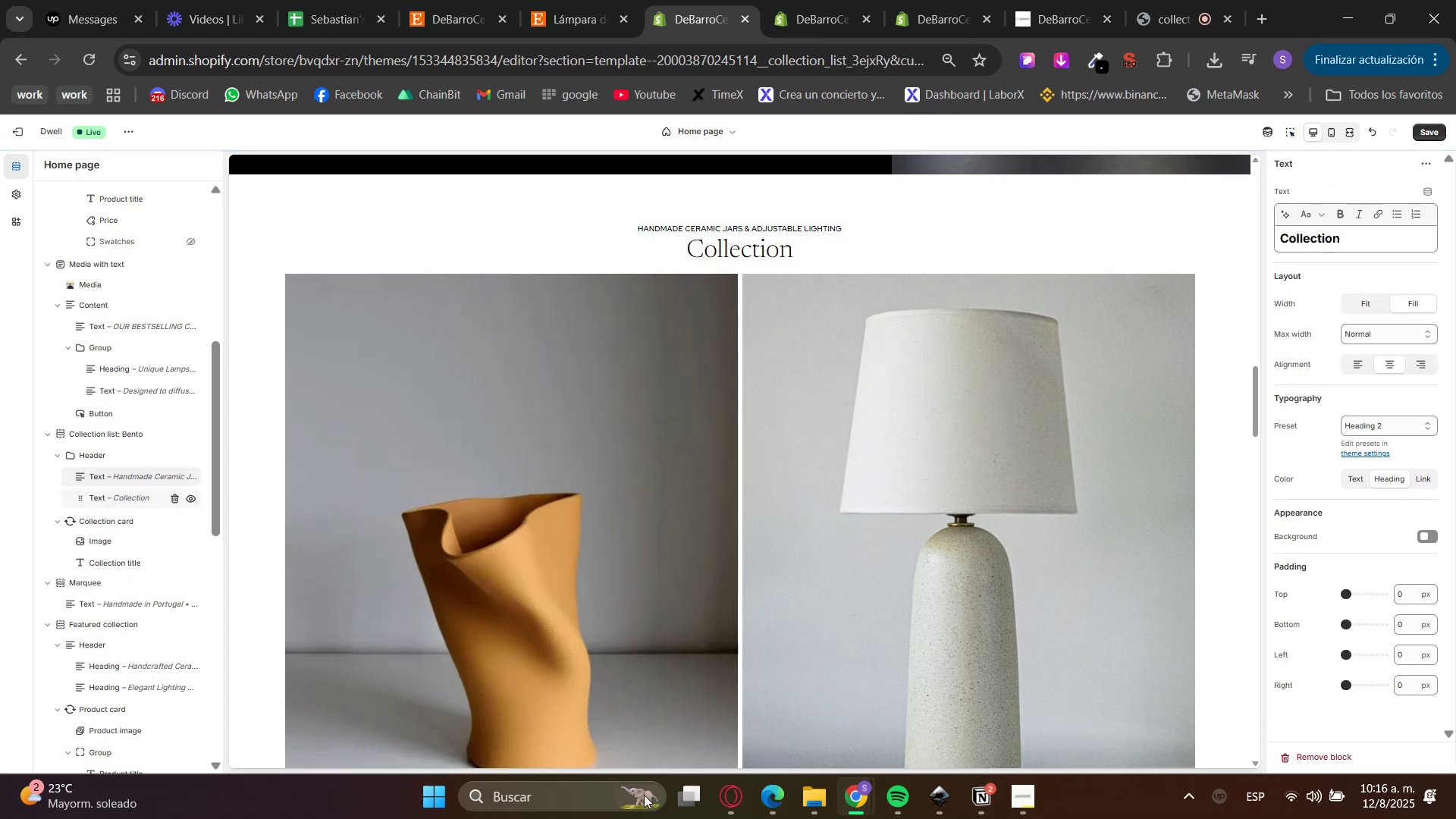 
left_click([720, 802])
 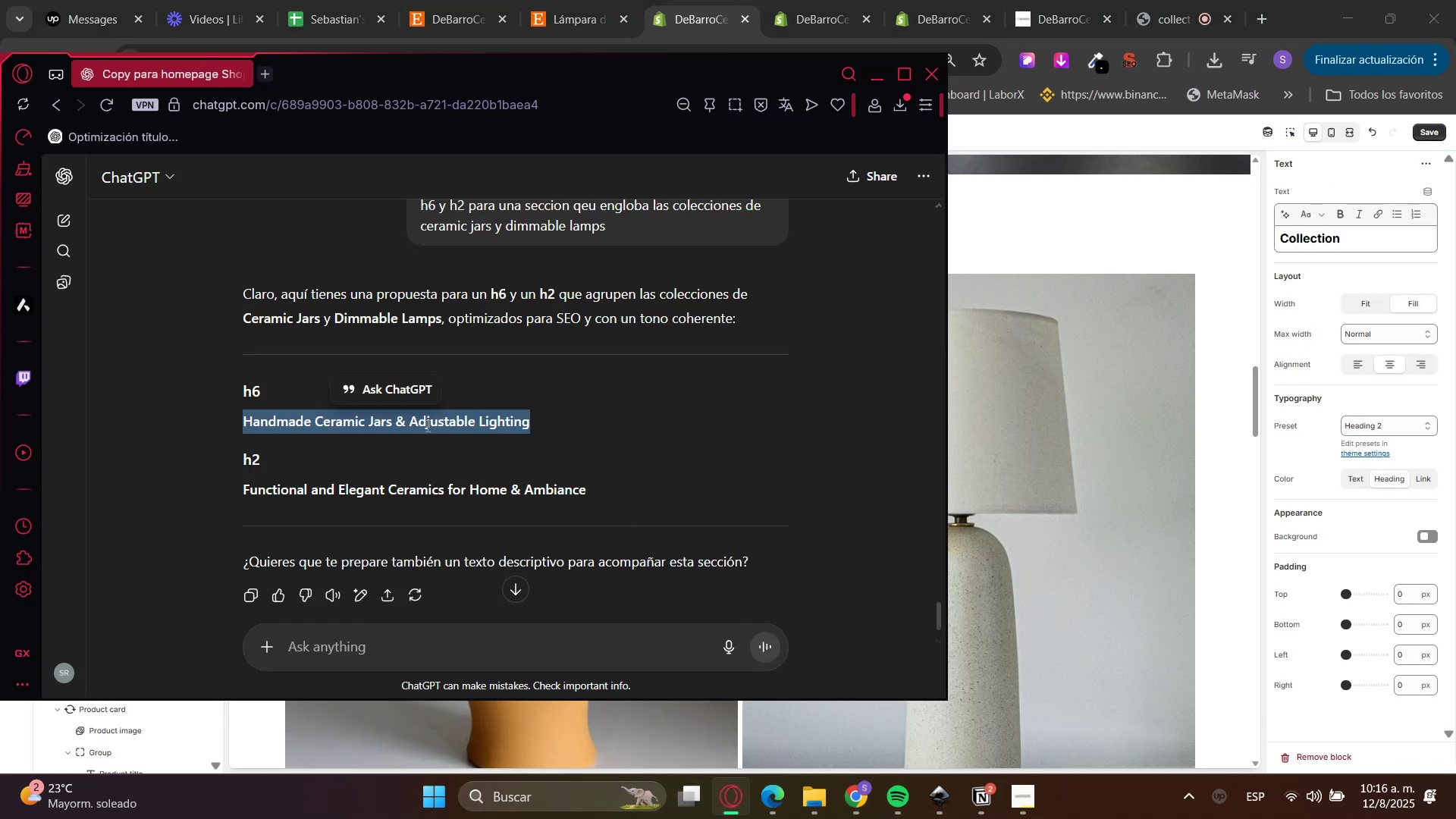 
left_click_drag(start_coordinate=[364, 475], to_coordinate=[359, 482])
 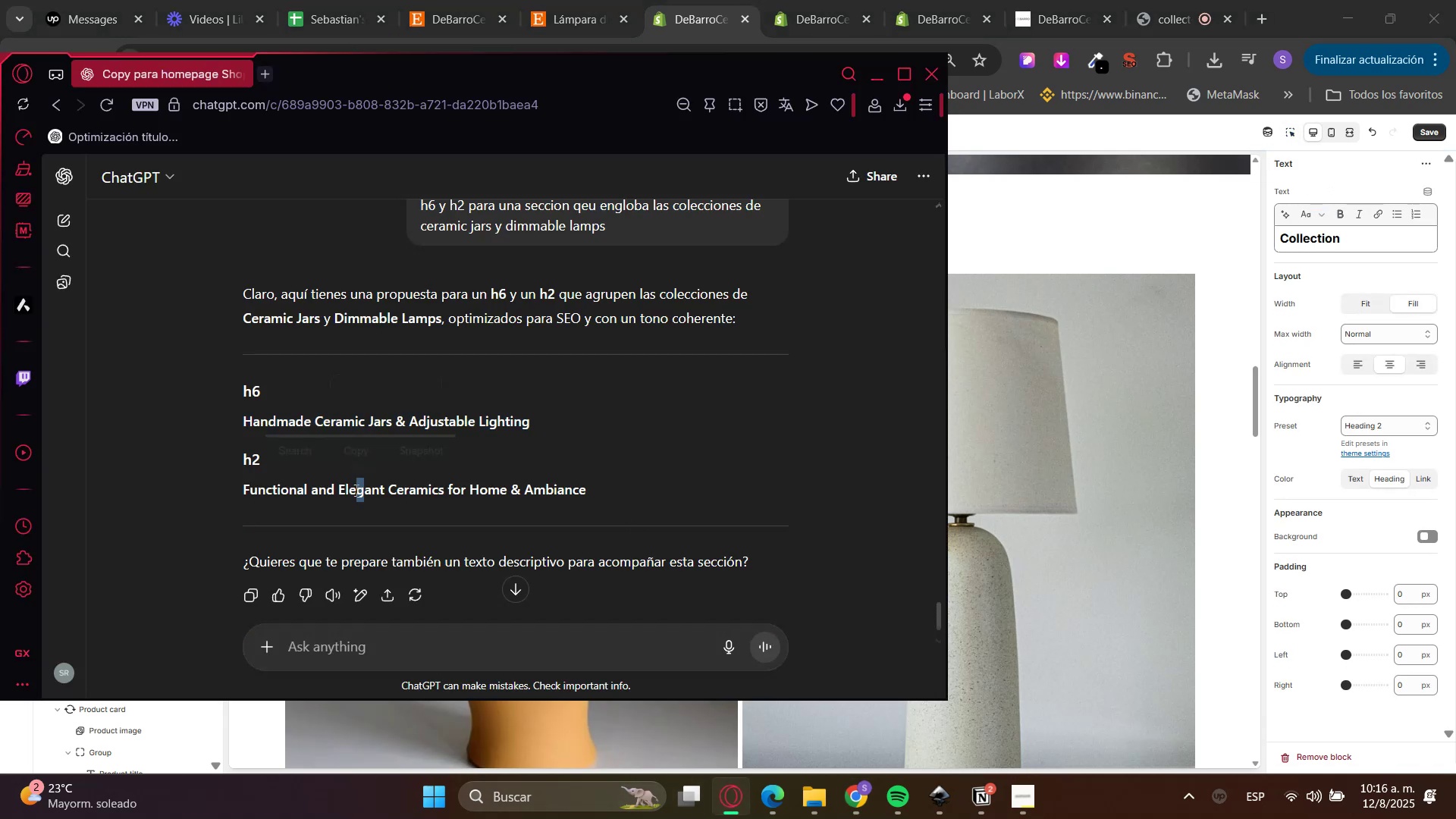 
double_click([353, 500])
 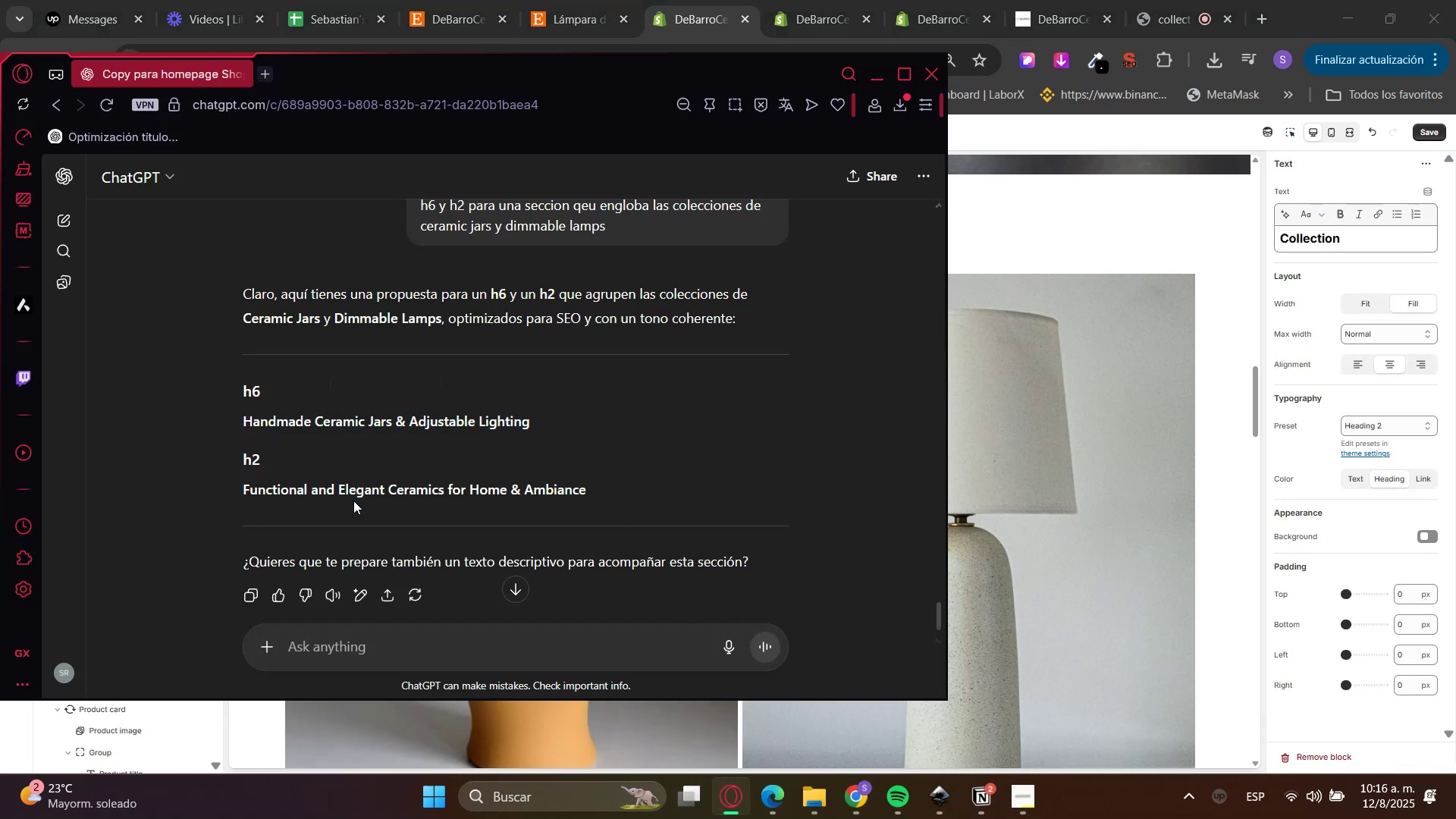 
triple_click([353, 500])
 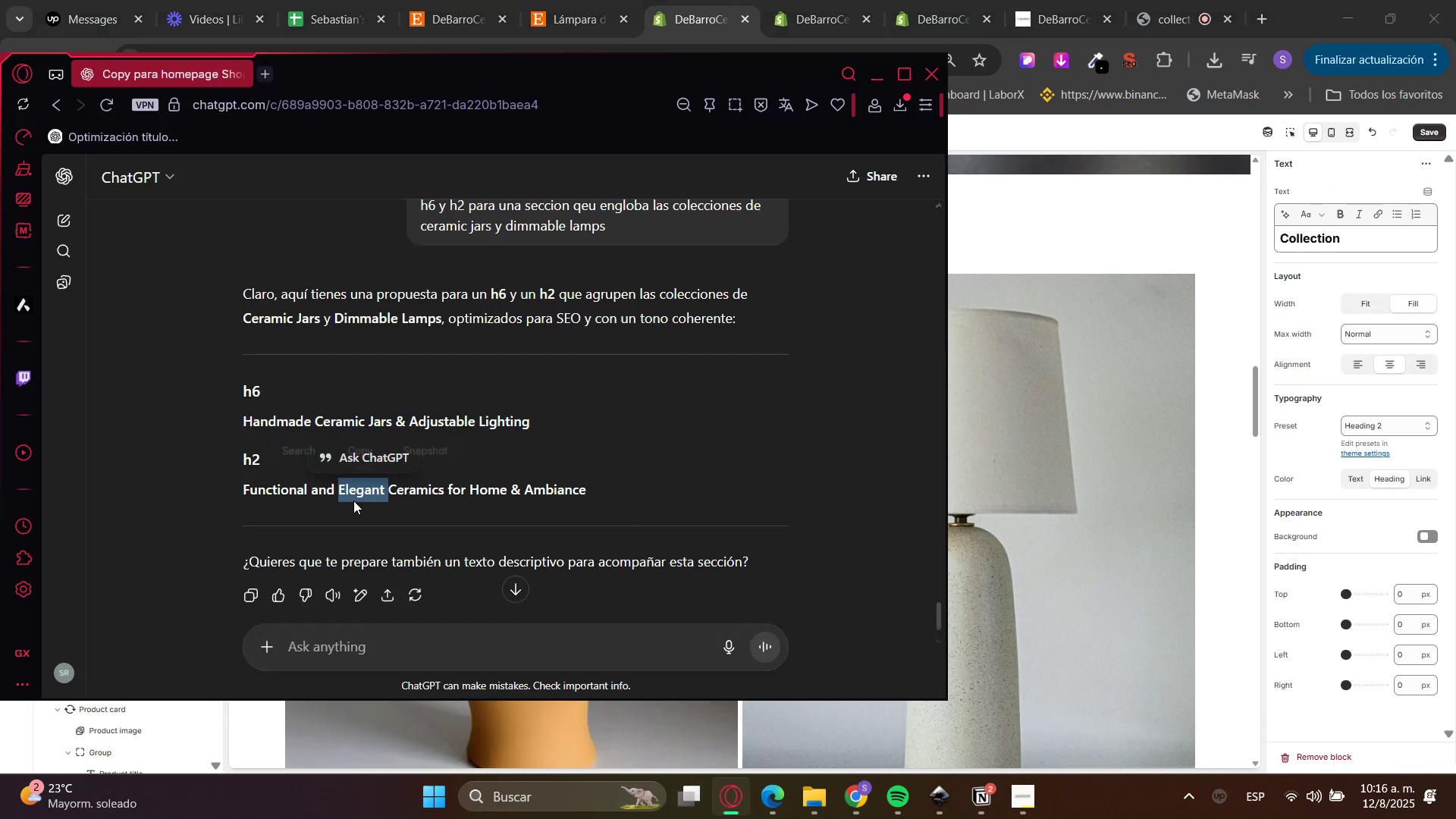 
triple_click([353, 500])
 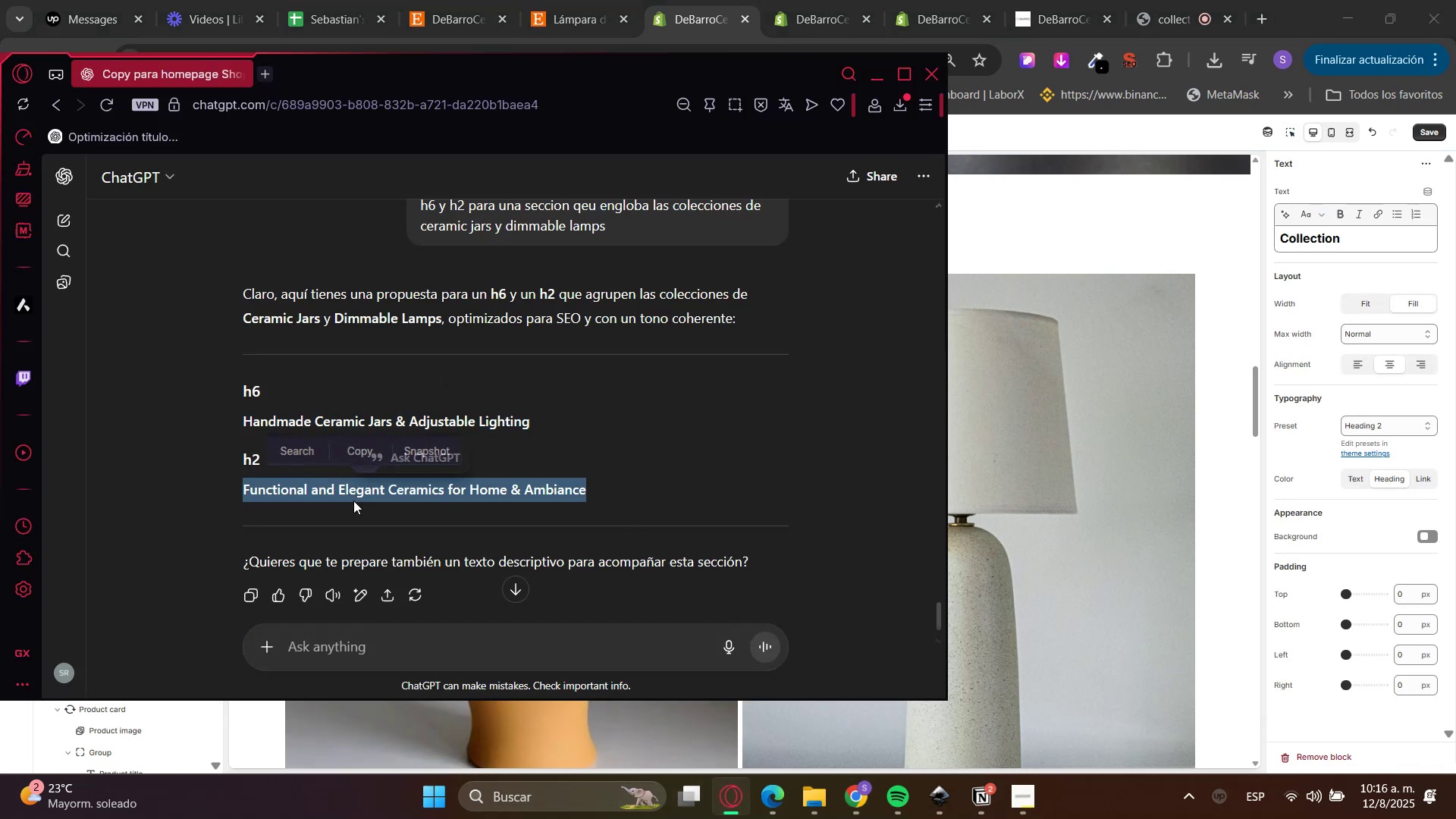 
key(Control+C)
 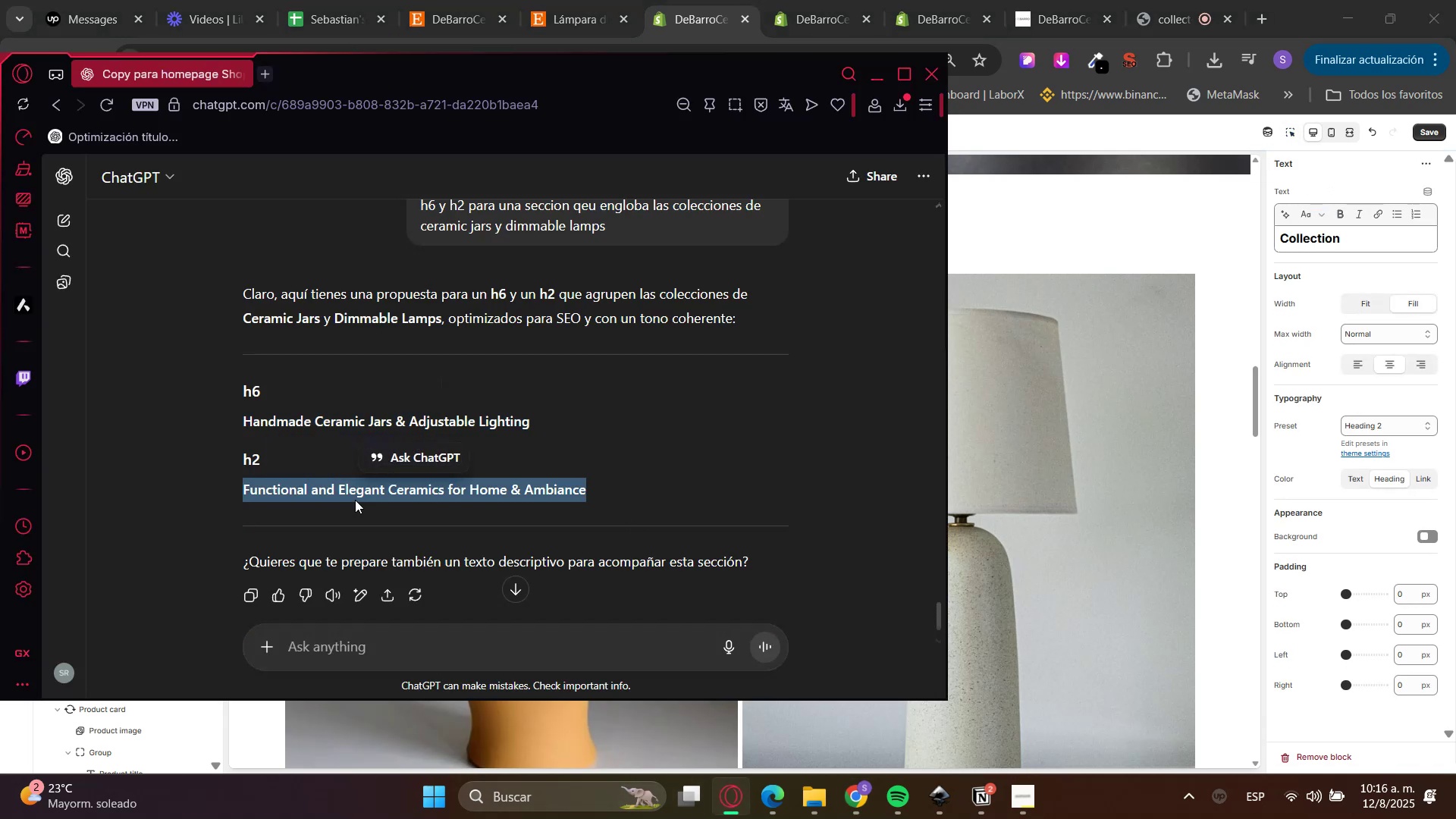 
key(Control+C)
 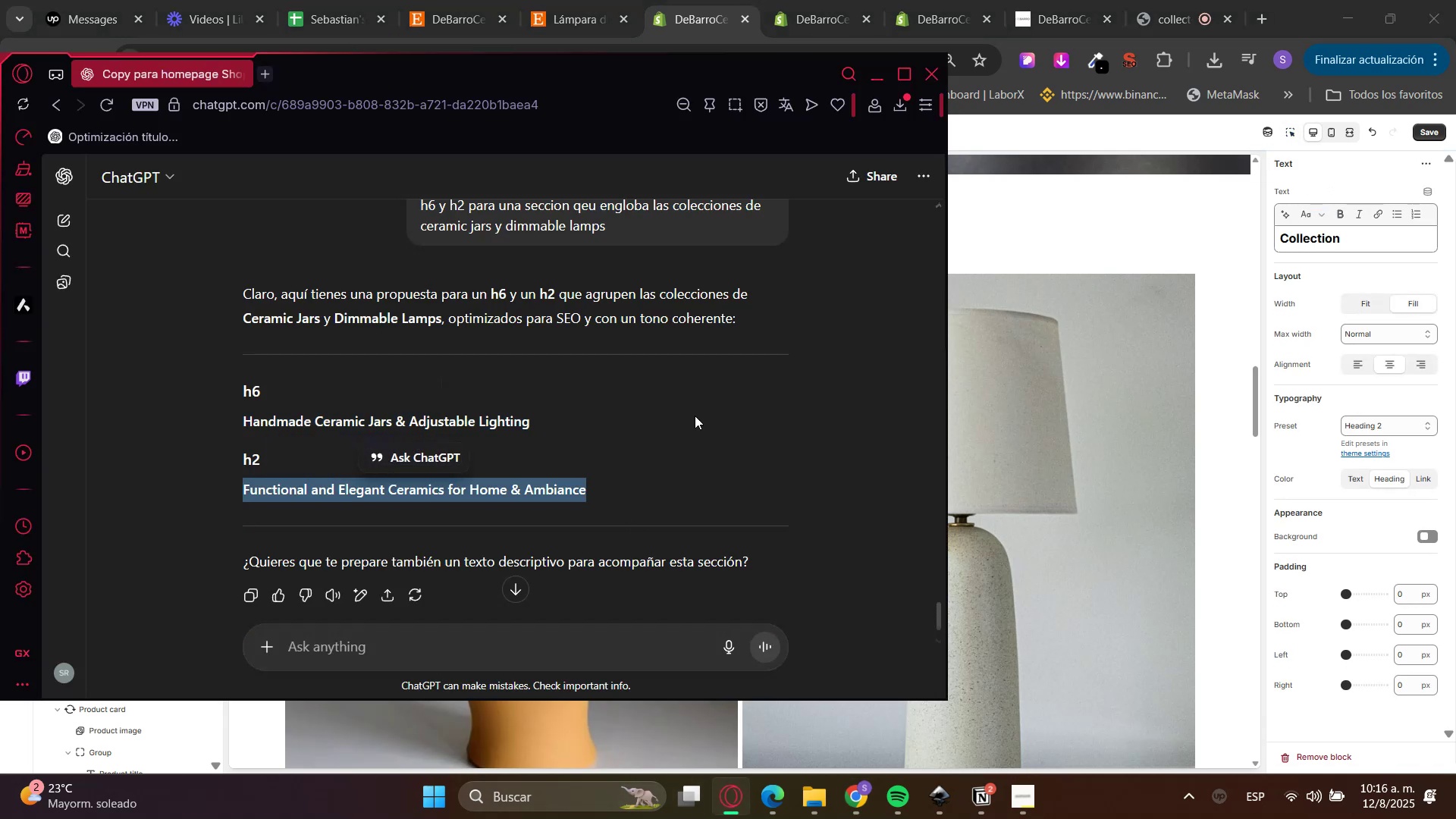 
key(Control+C)
 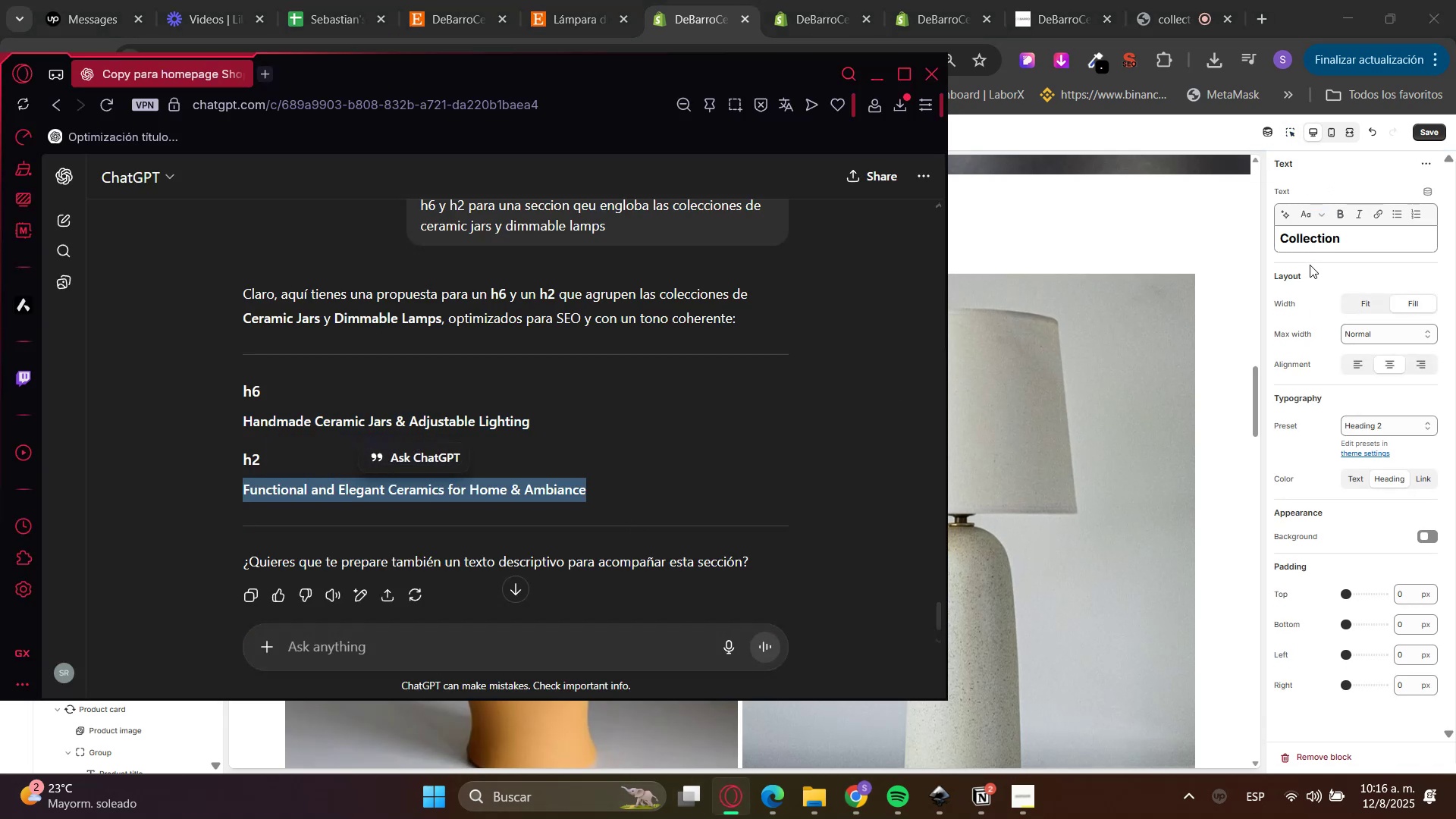 
left_click([1366, 240])
 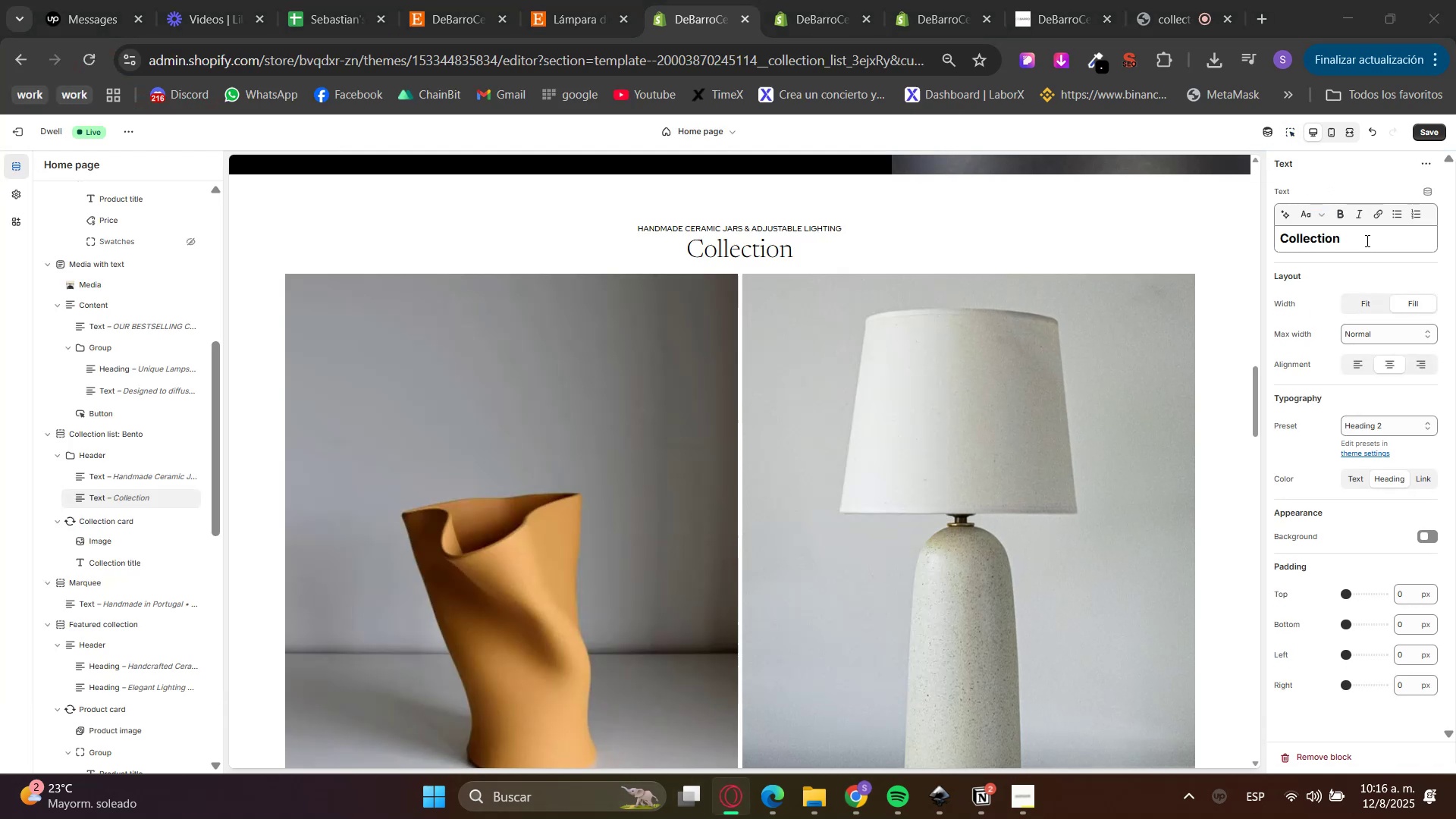 
left_click_drag(start_coordinate=[1366, 240], to_coordinate=[1231, 240])
 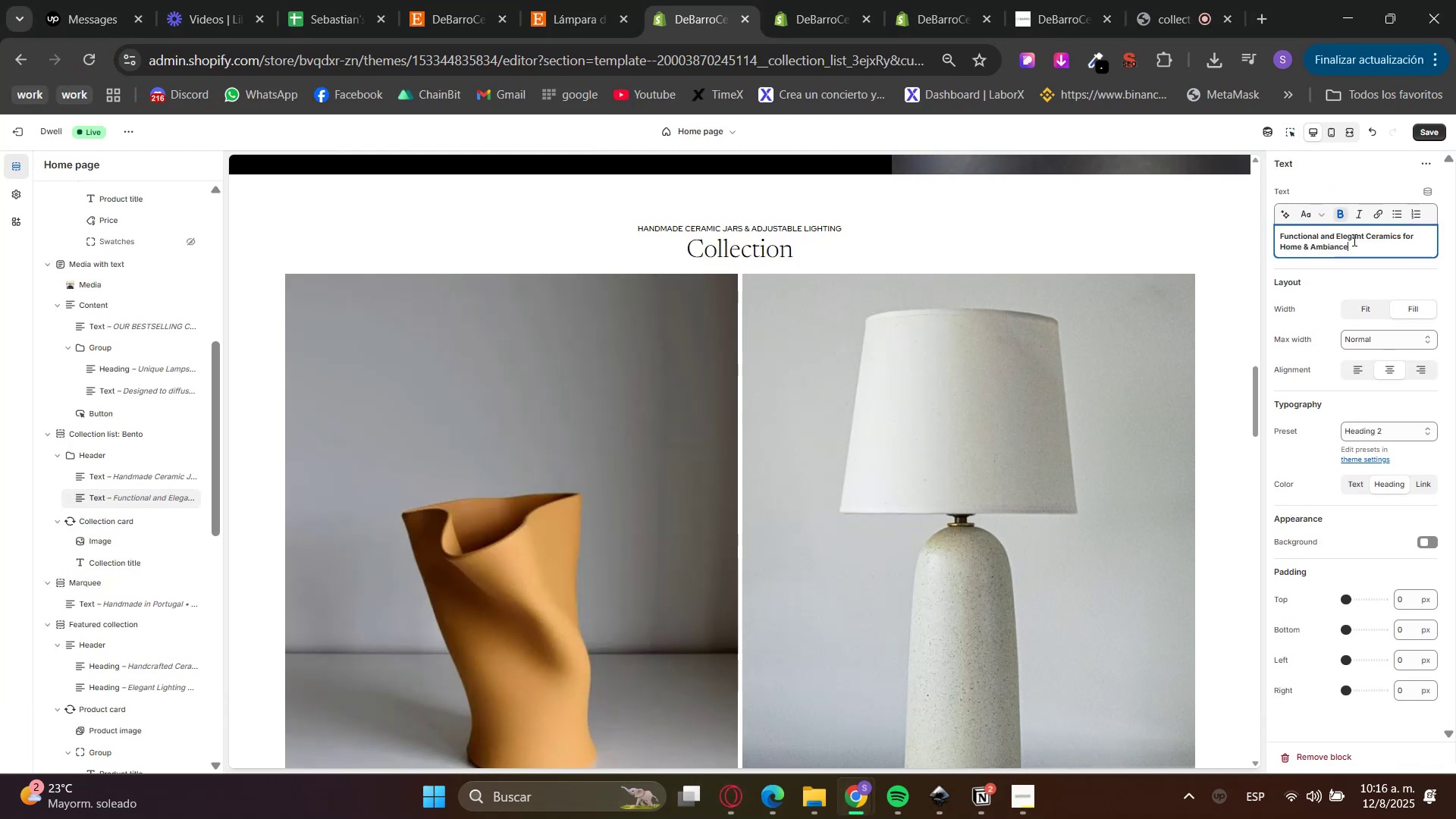 
key(Control+ControlLeft)
 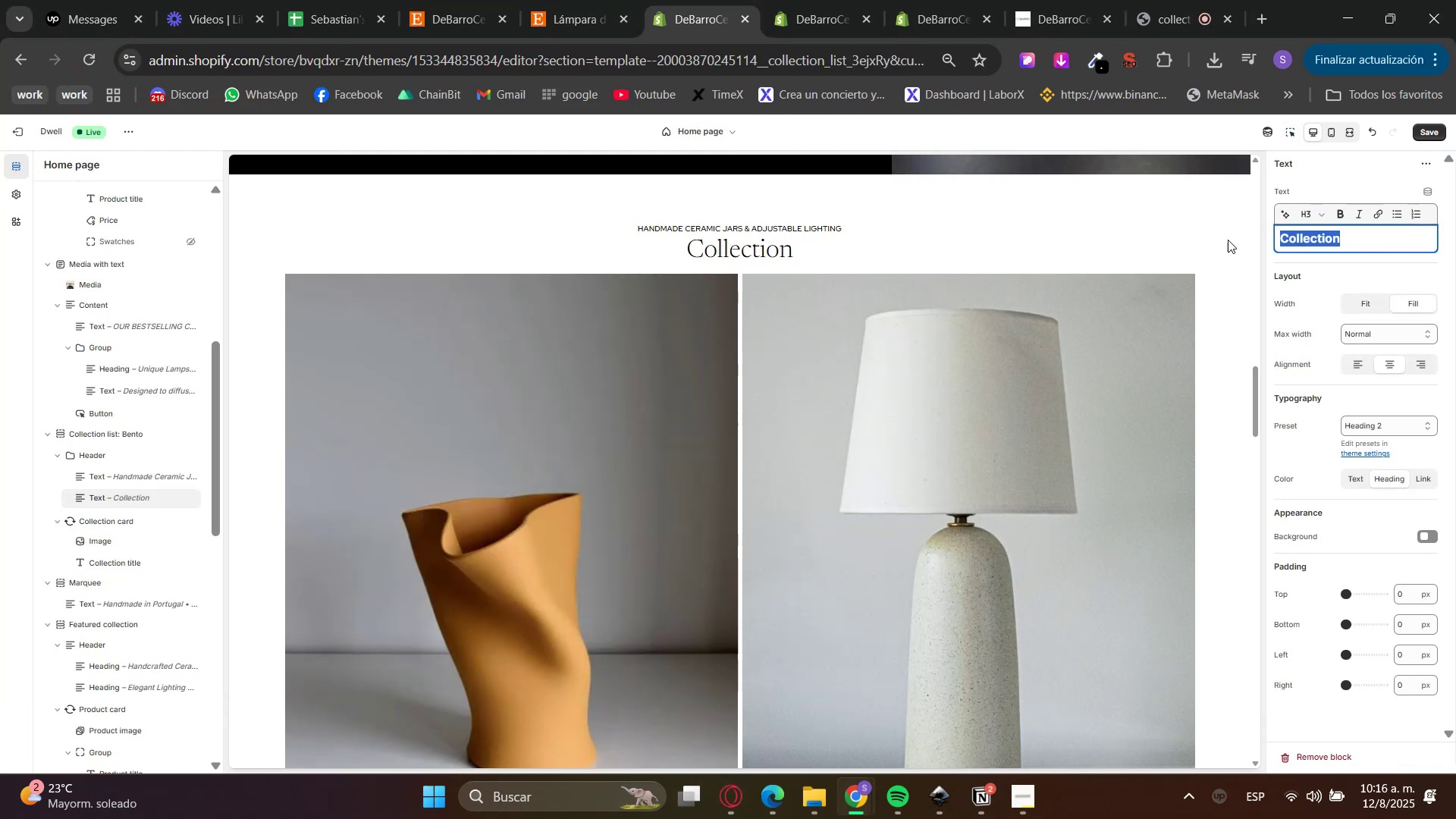 
key(Control+V)
 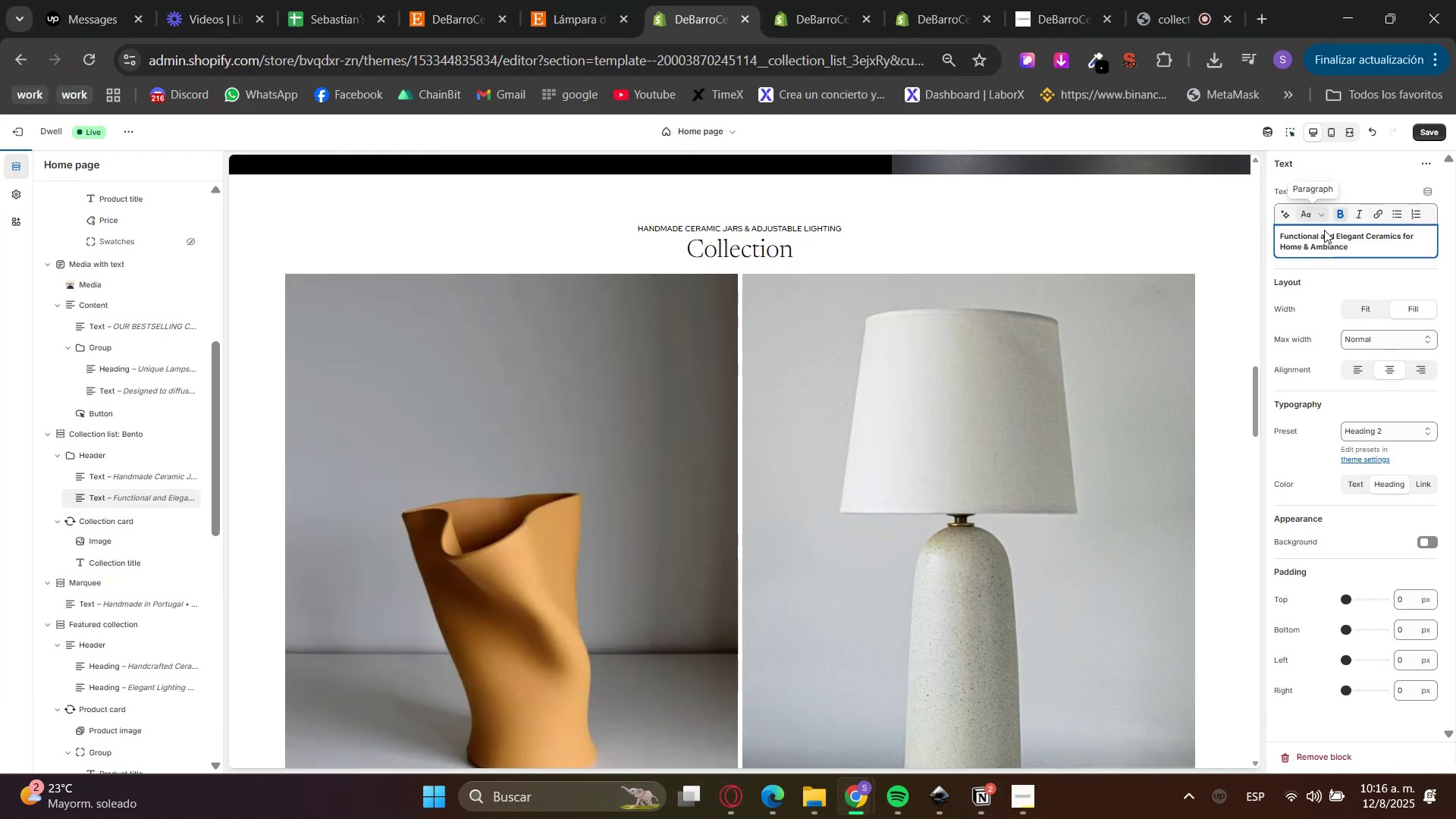 
left_click_drag(start_coordinate=[1373, 256], to_coordinate=[1272, 241])
 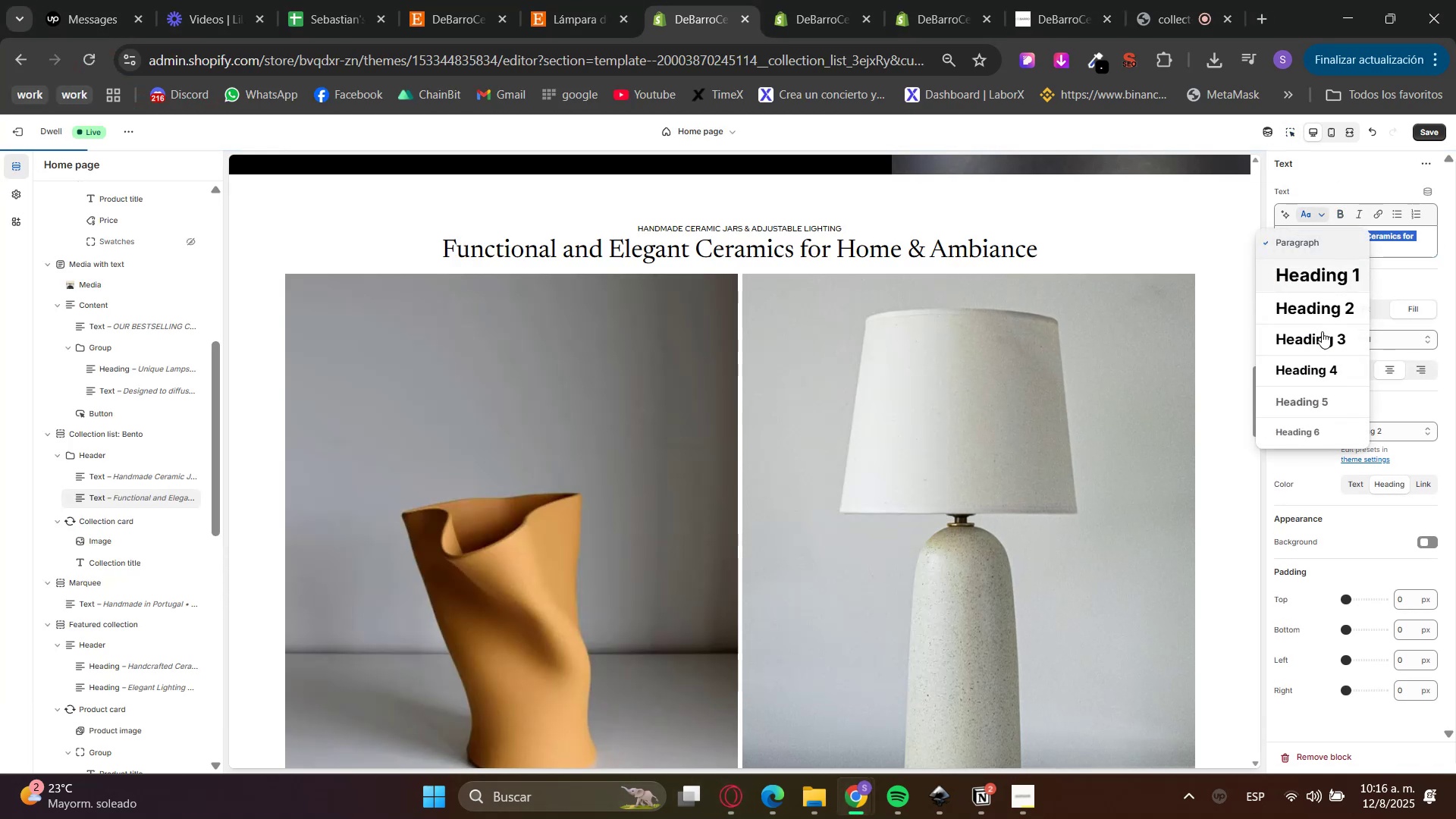 
left_click([1320, 347])
 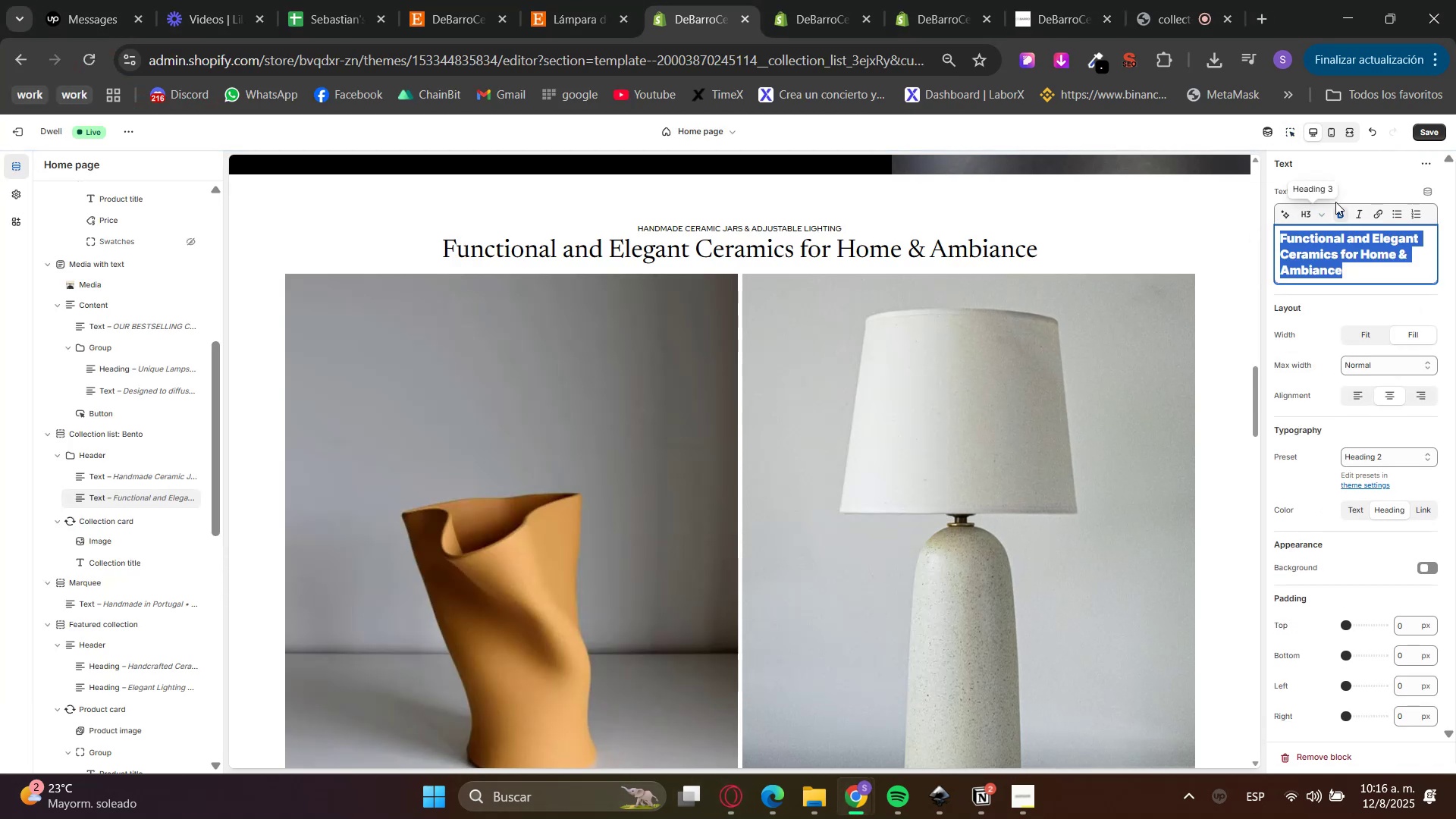 
double_click([1338, 211])
 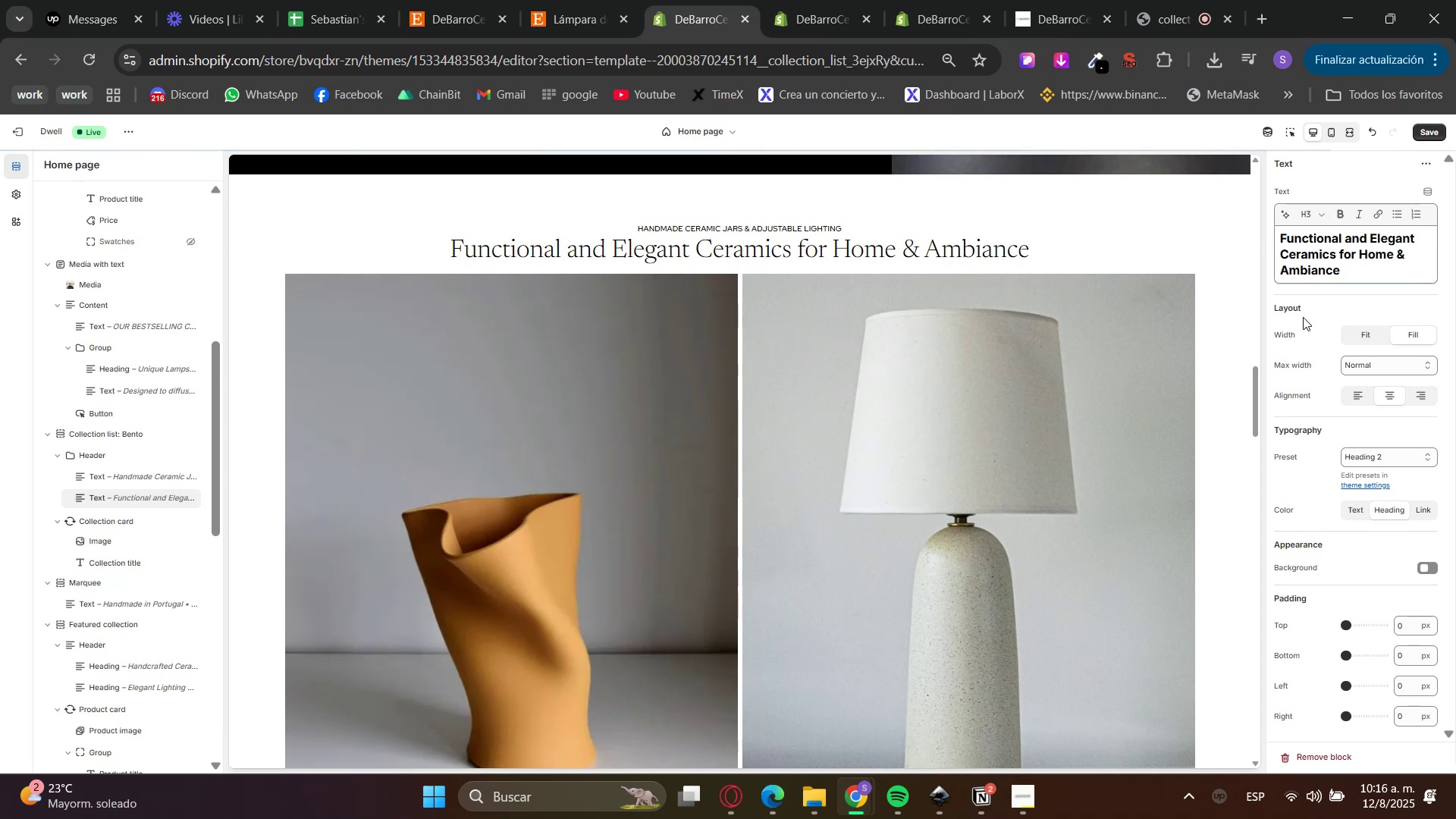 
left_click([1303, 317])
 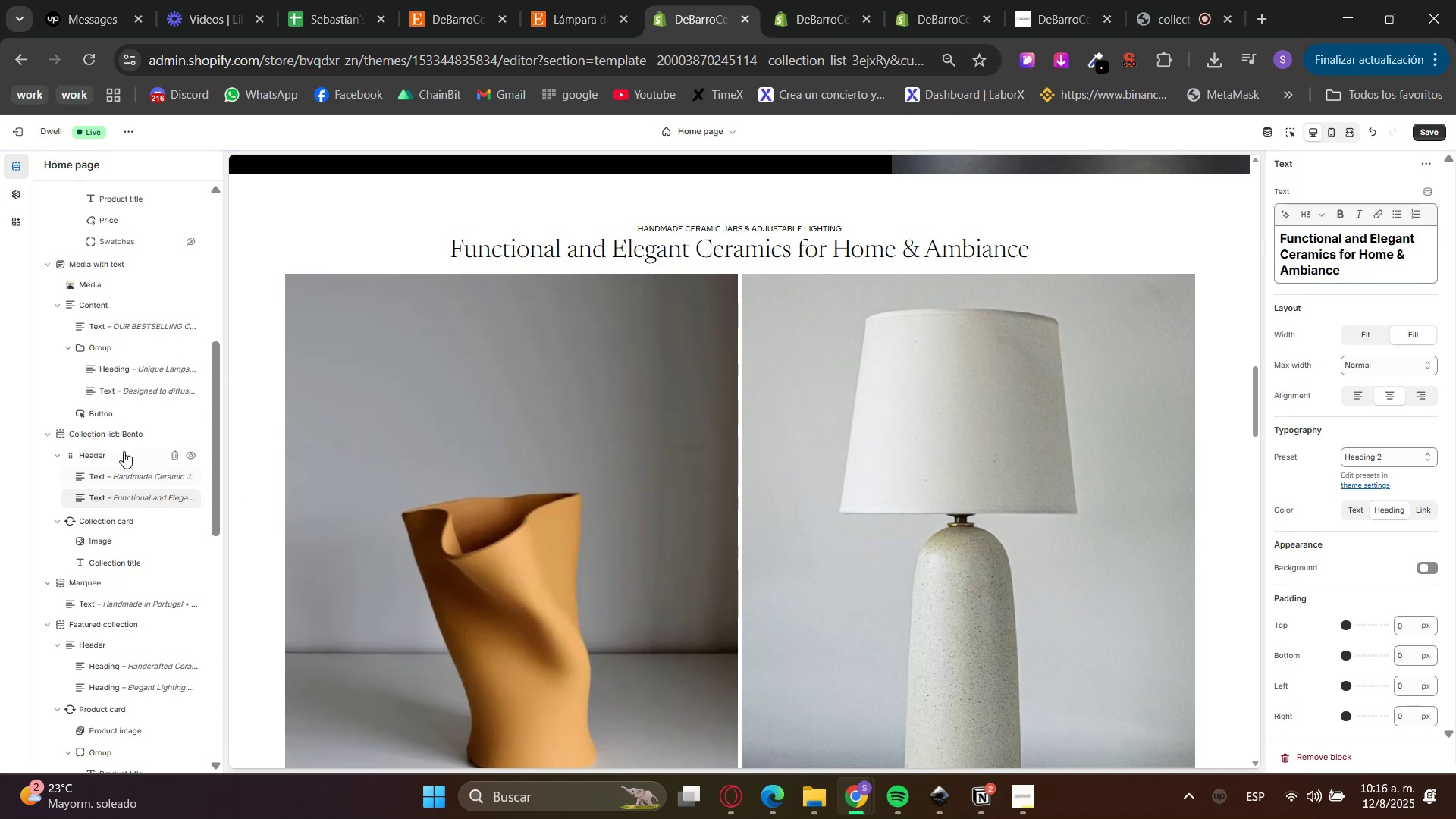 
left_click([99, 431])
 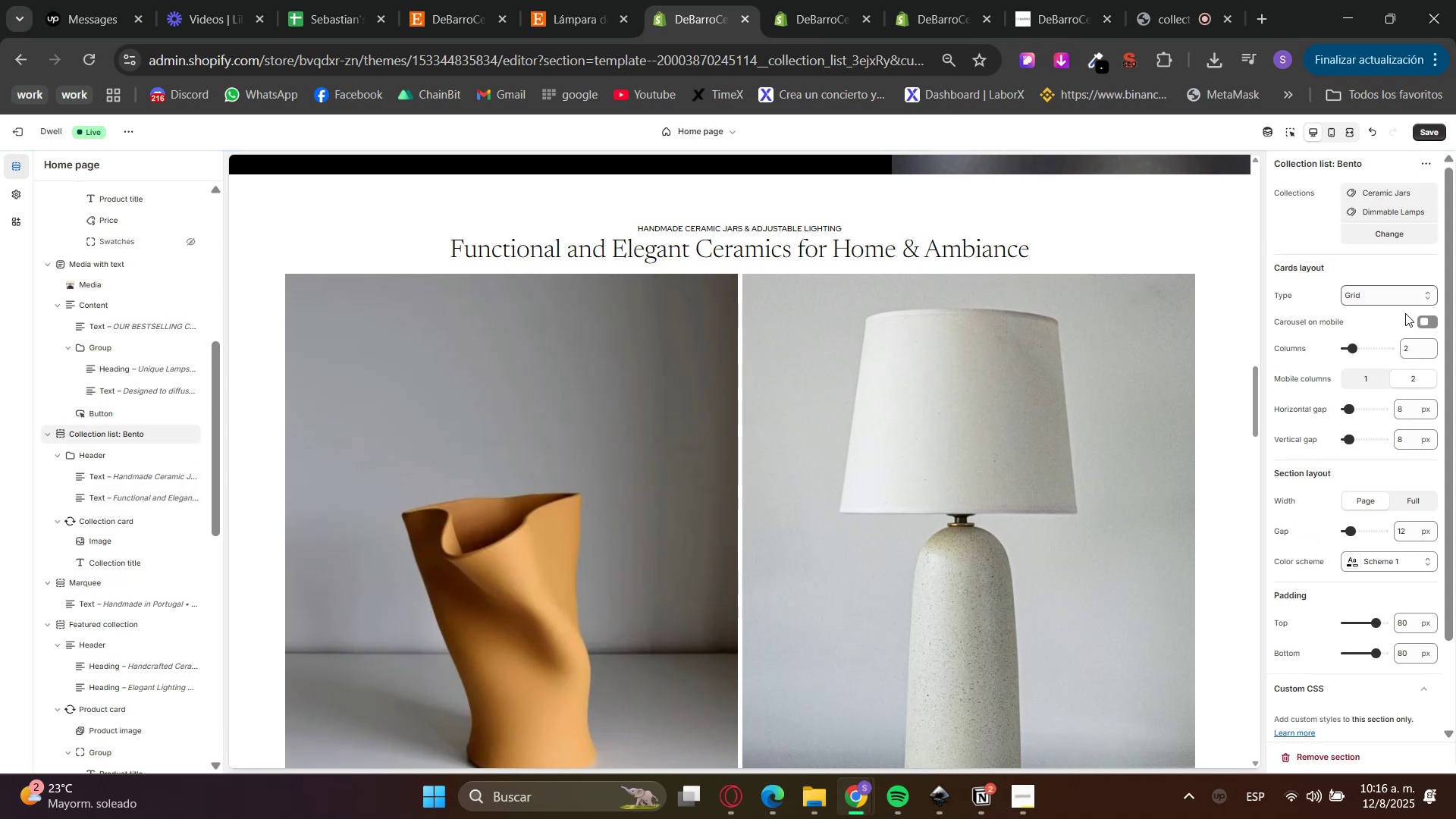 
scroll: coordinate [1389, 381], scroll_direction: up, amount: 3.0
 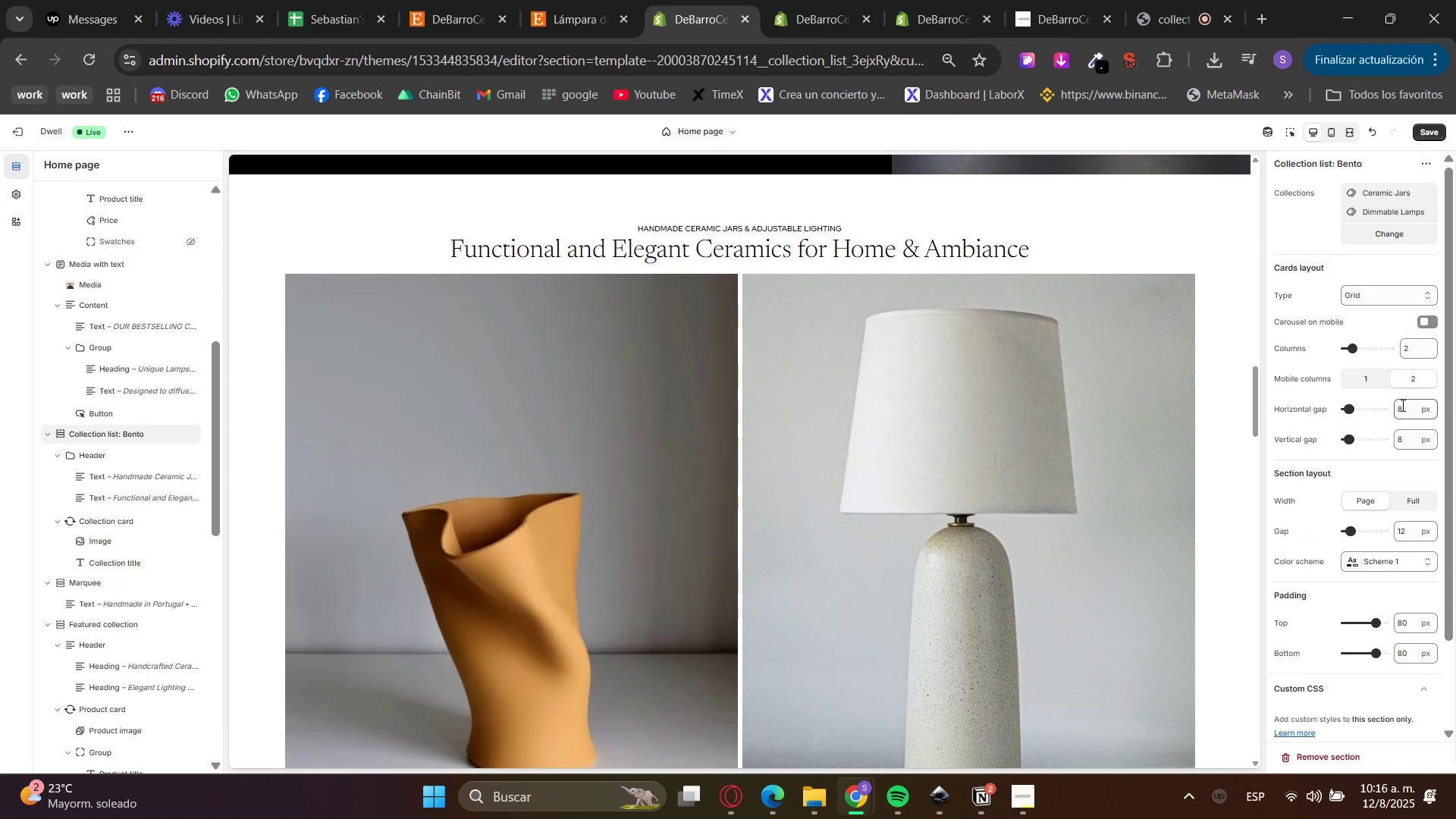 
left_click_drag(start_coordinate=[1407, 432], to_coordinate=[1379, 436])
 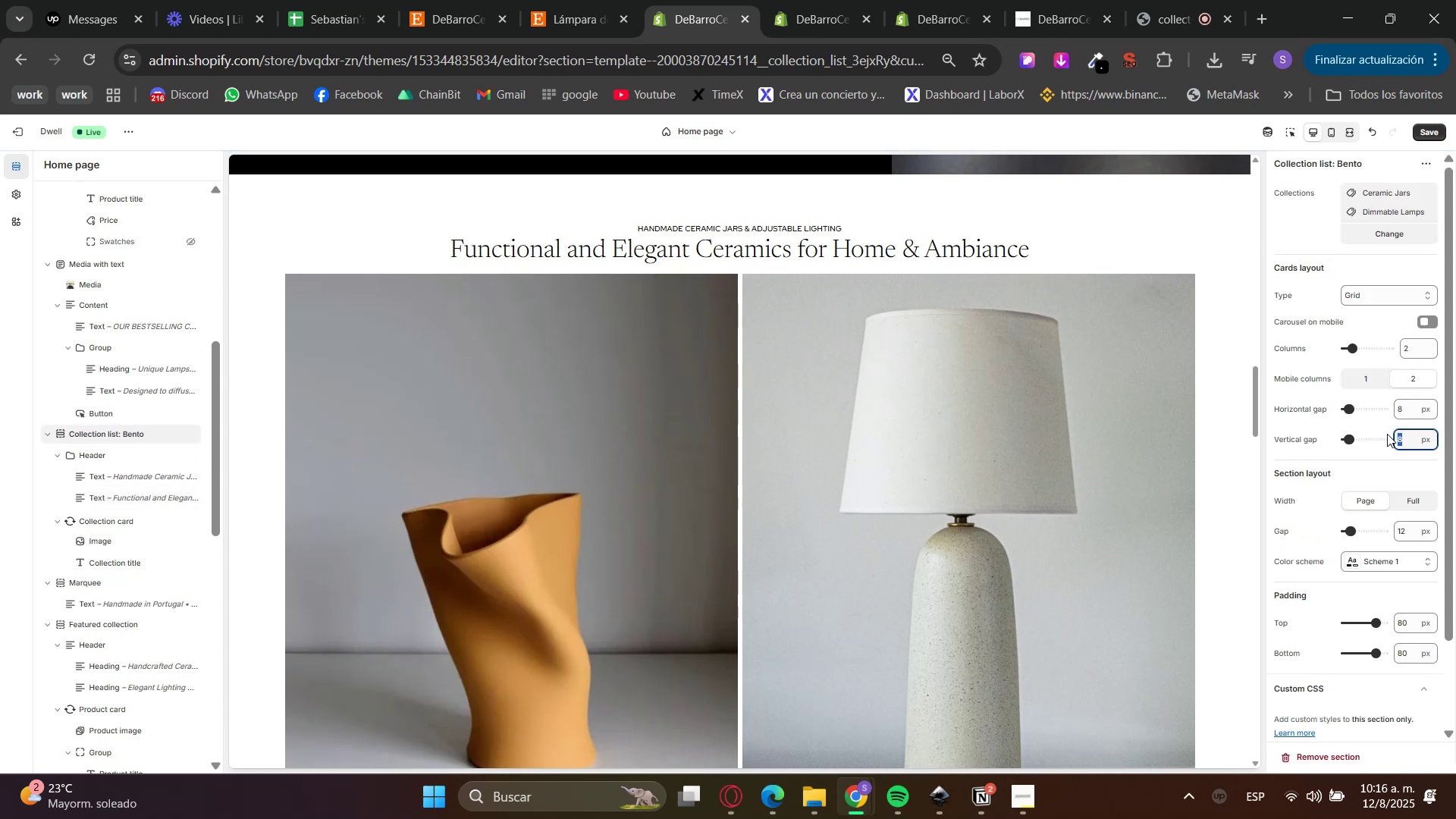 
key(Numpad2)
 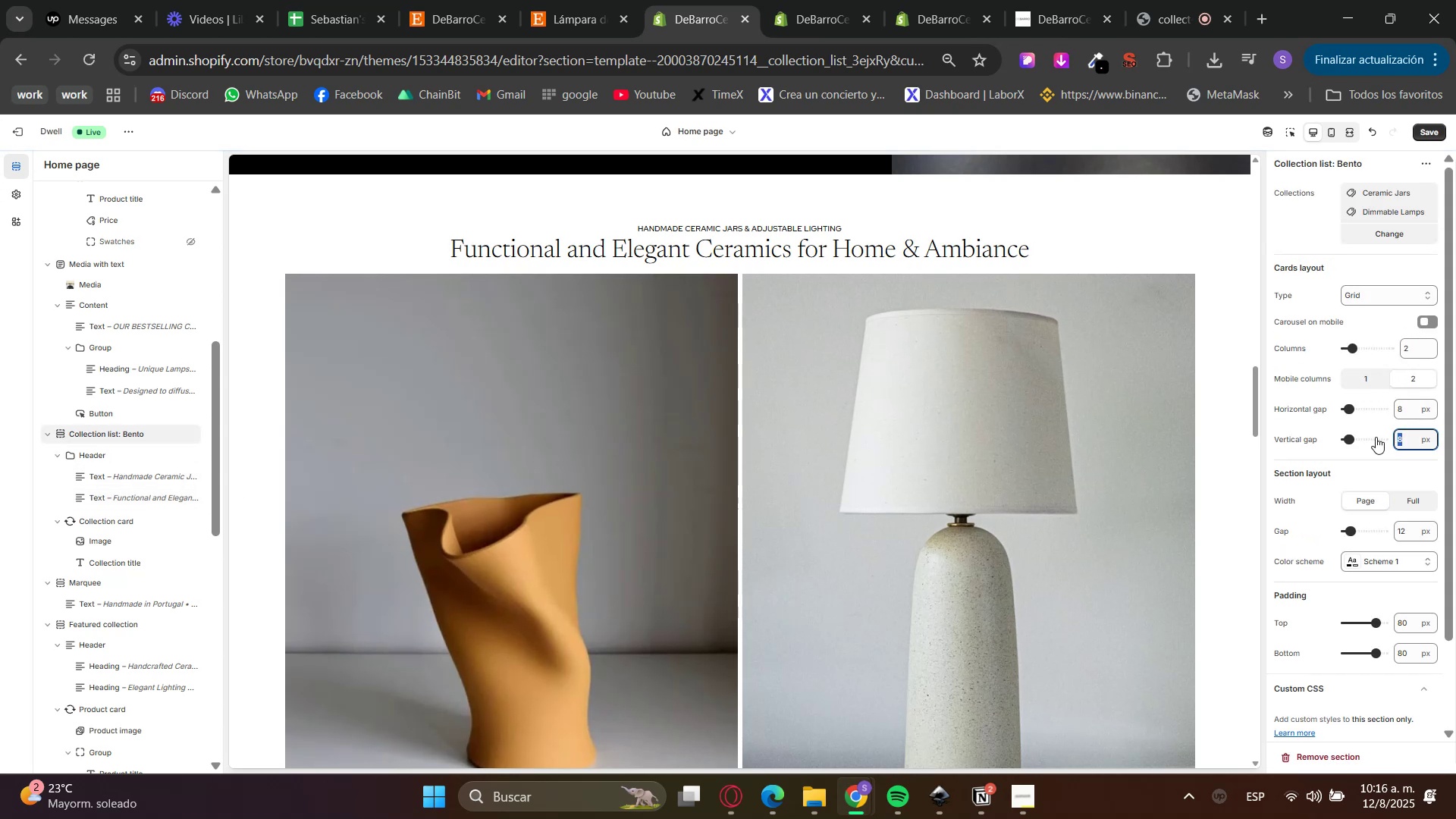 
key(Numpad0)
 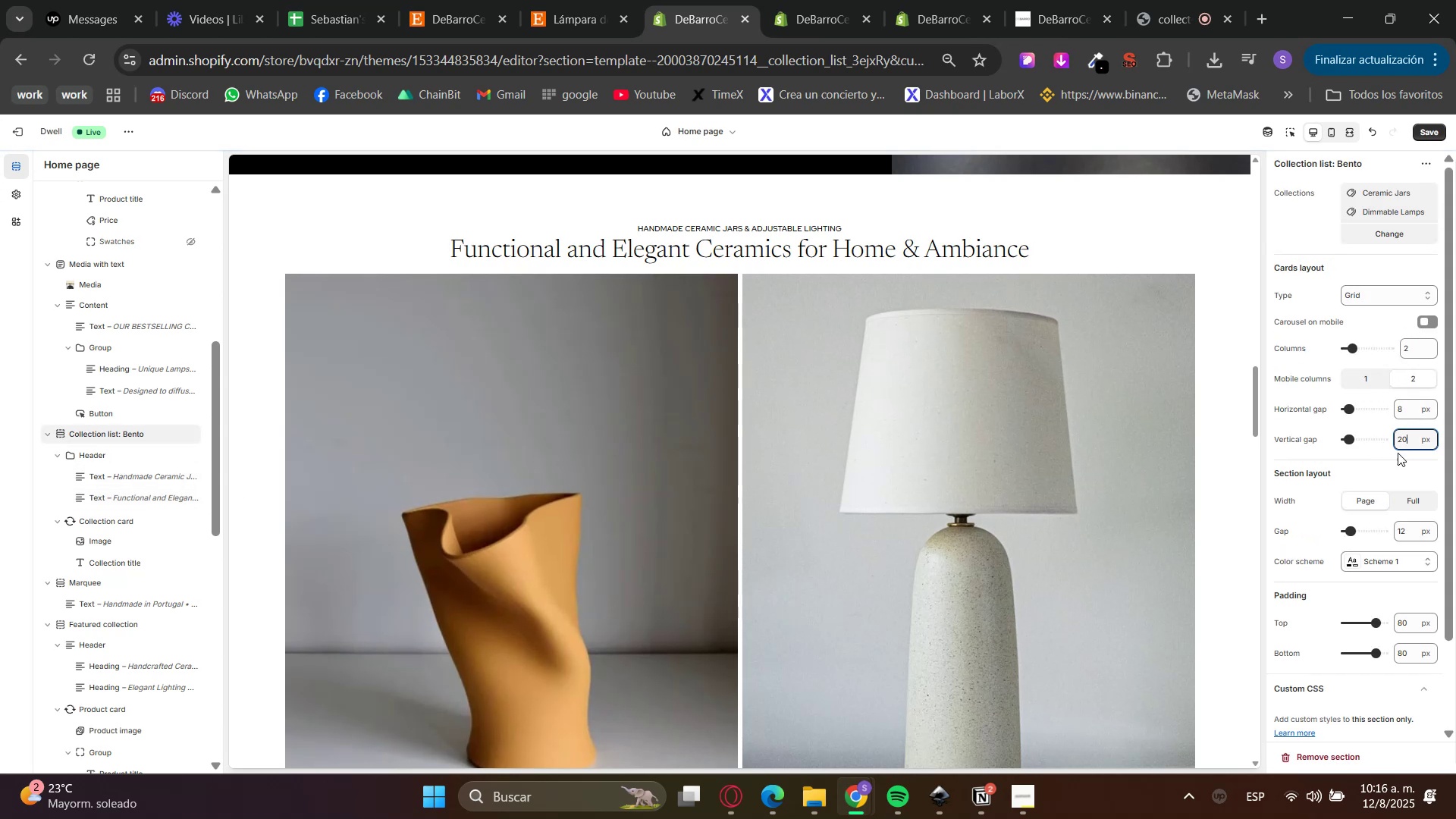 
double_click([1400, 459])
 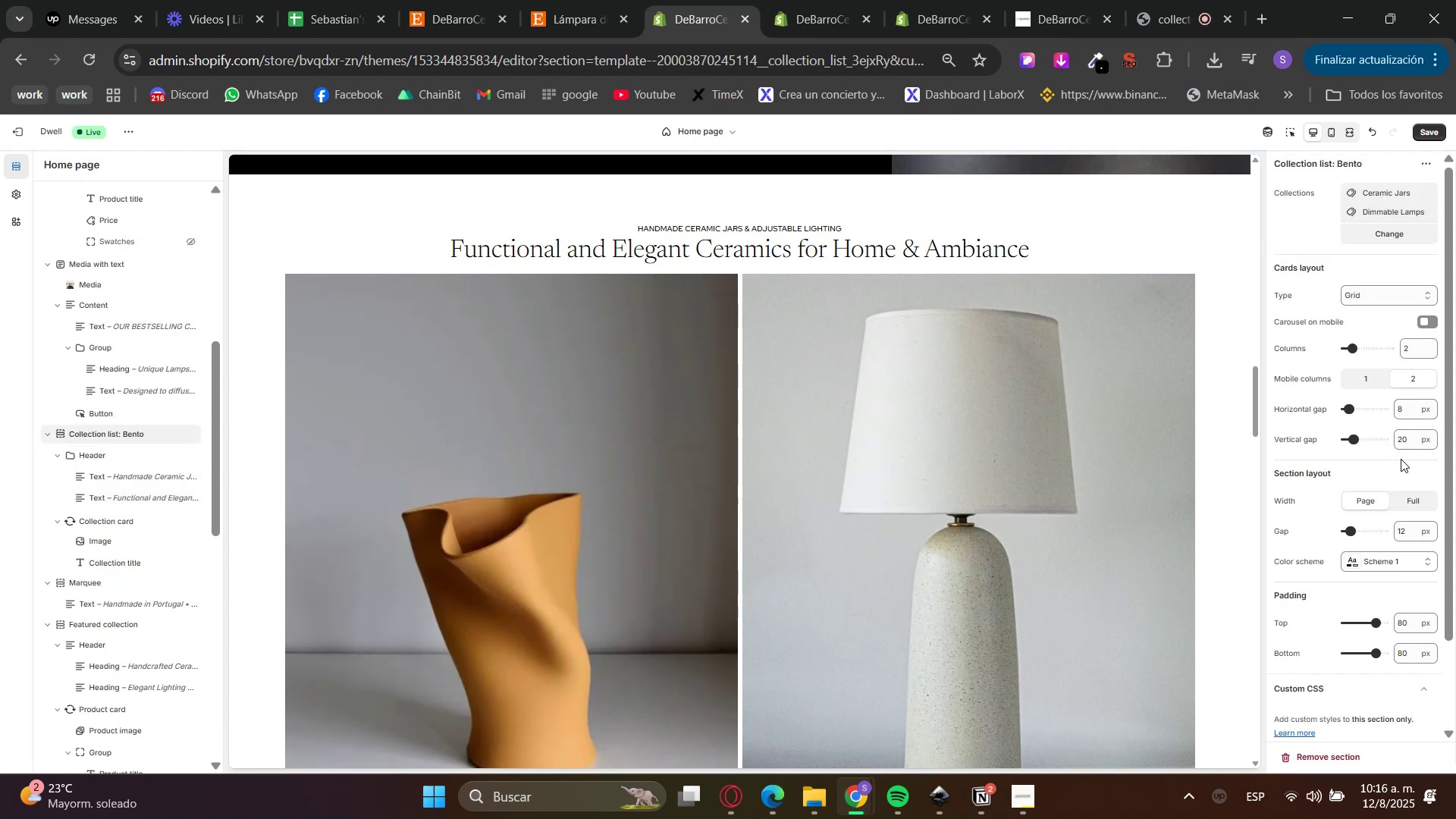 
left_click_drag(start_coordinate=[1410, 403], to_coordinate=[1379, 399])
 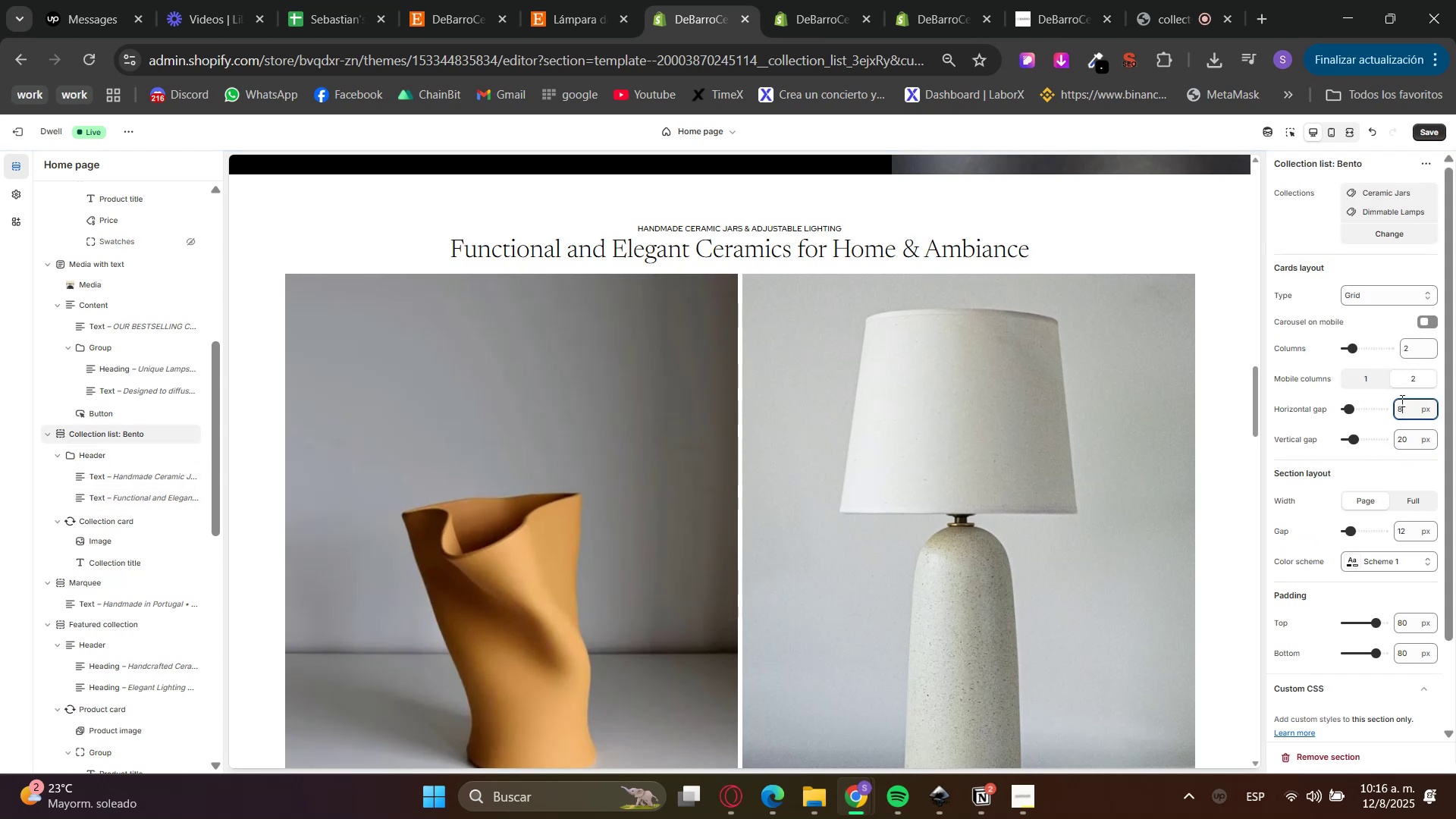 
key(Numpad2)
 